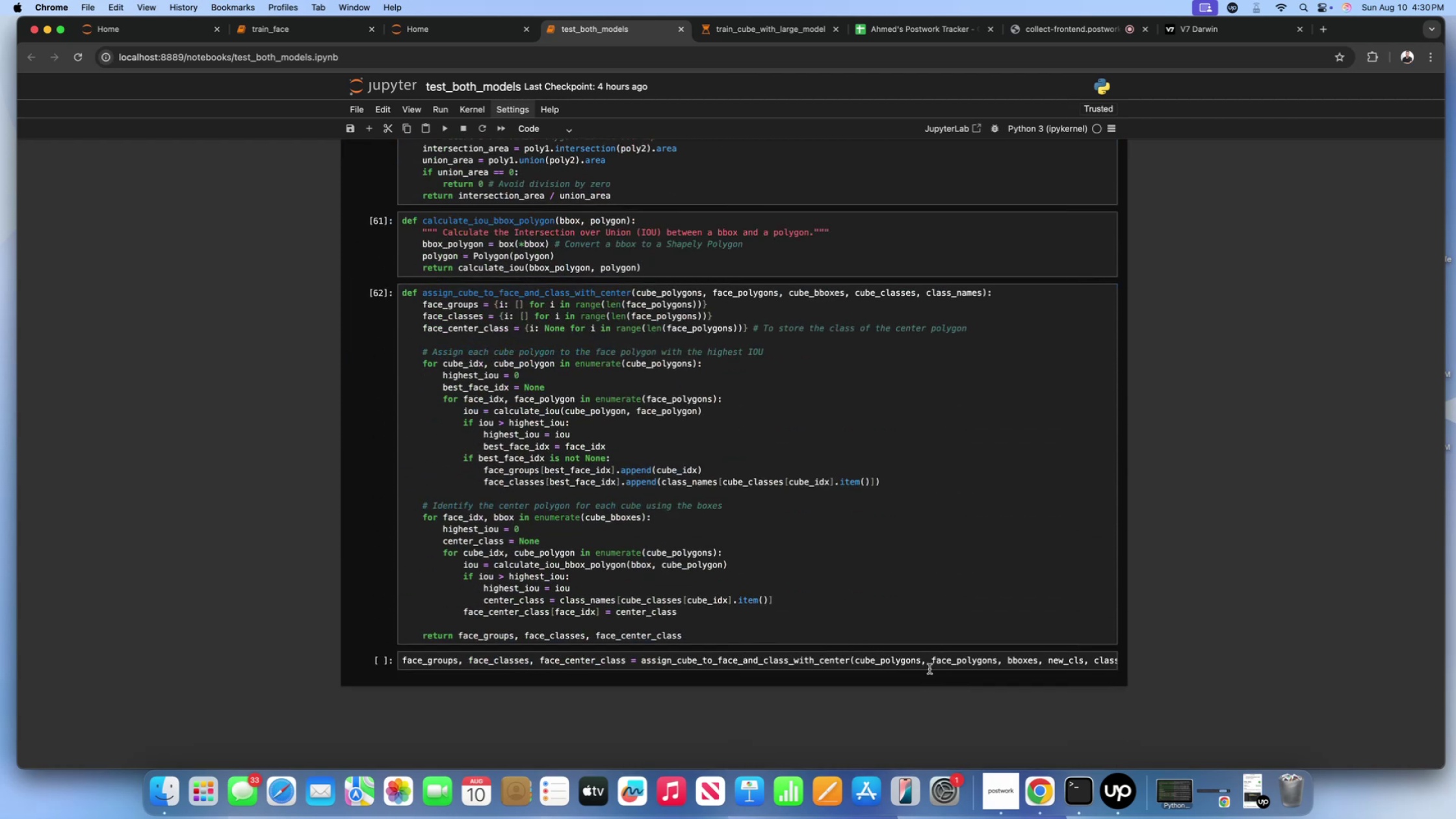 
left_click([951, 667])
 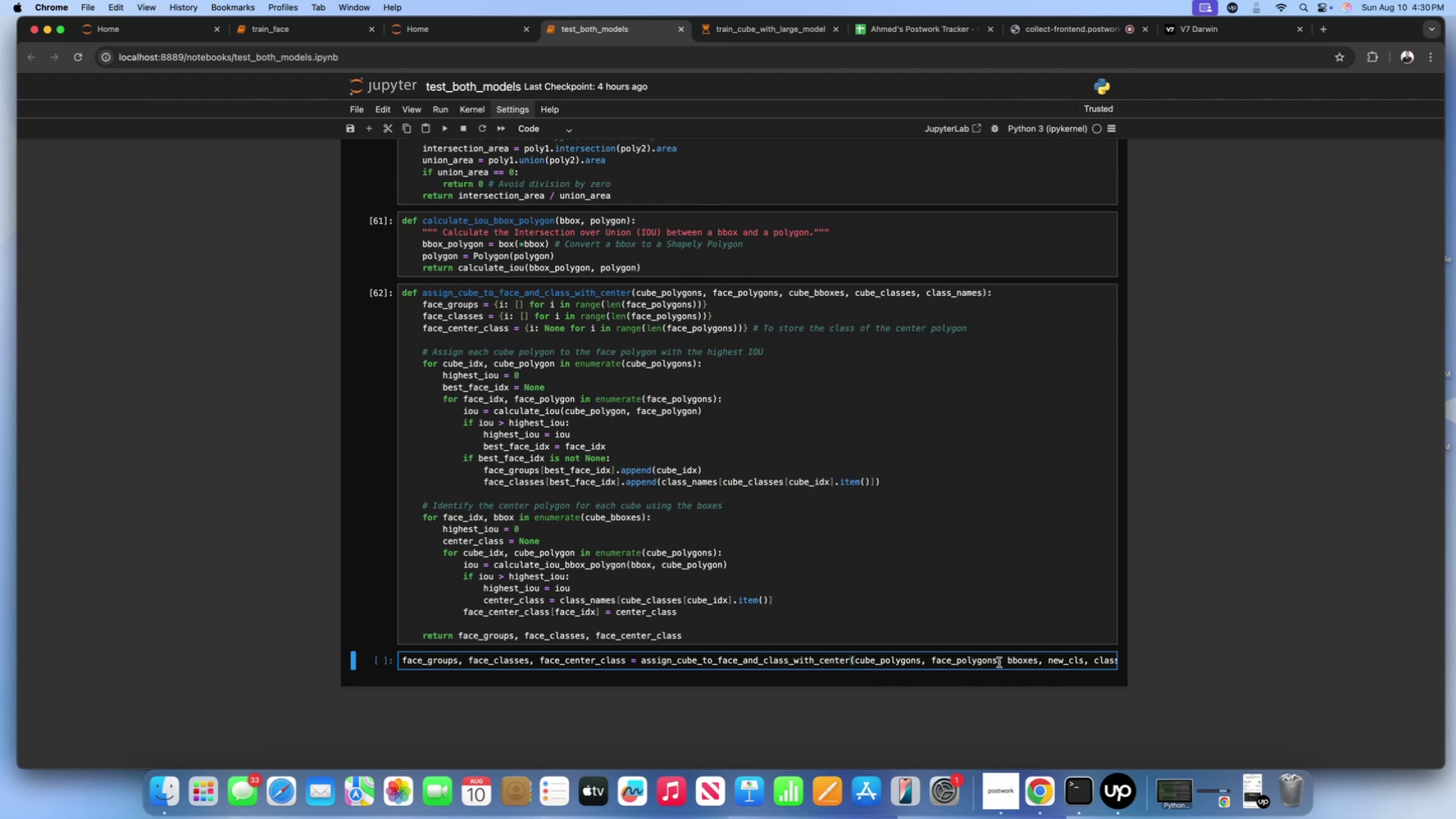 
left_click_drag(start_coordinate=[999, 662], to_coordinate=[928, 662])
 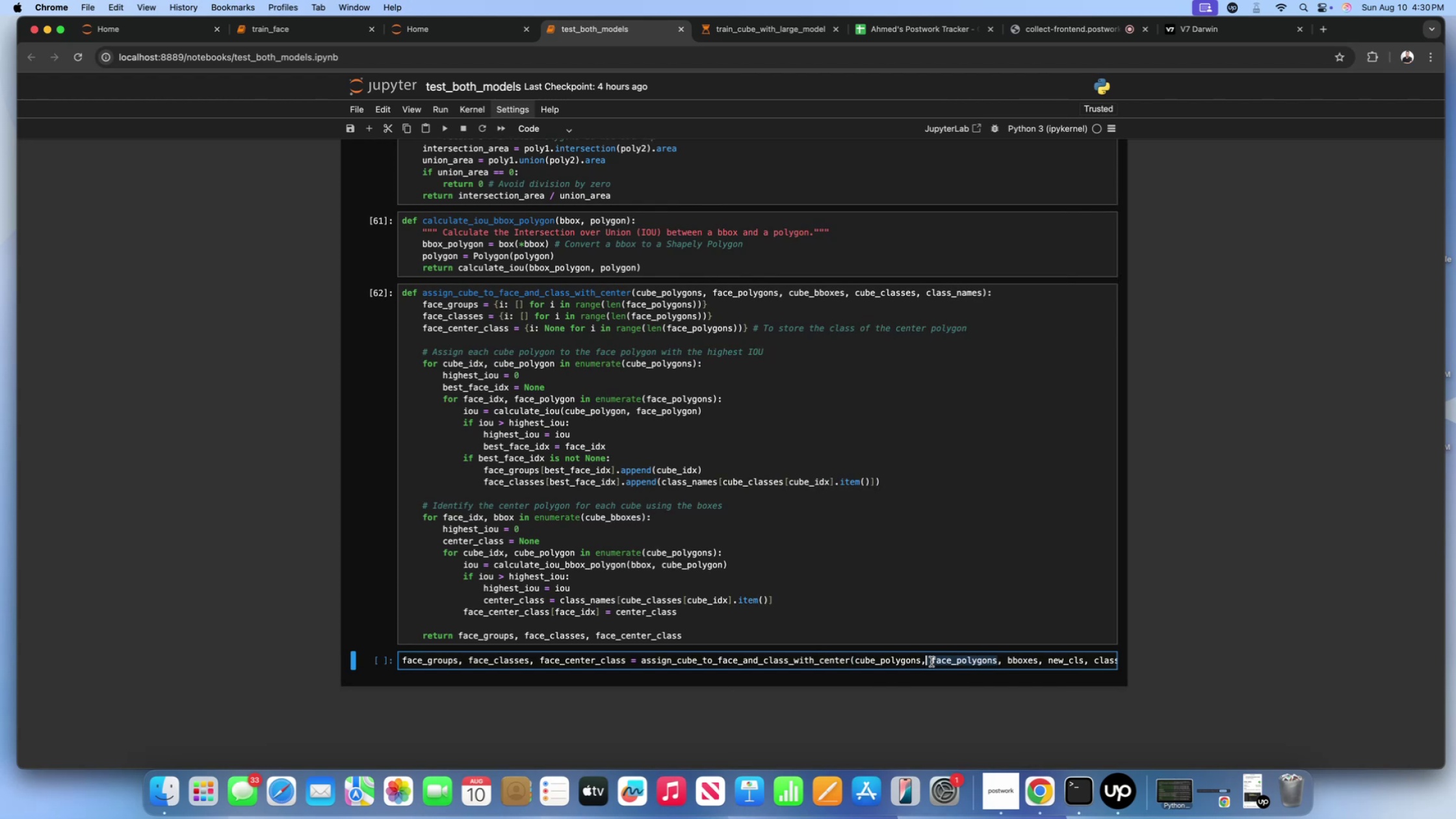 
key(Meta+C)
 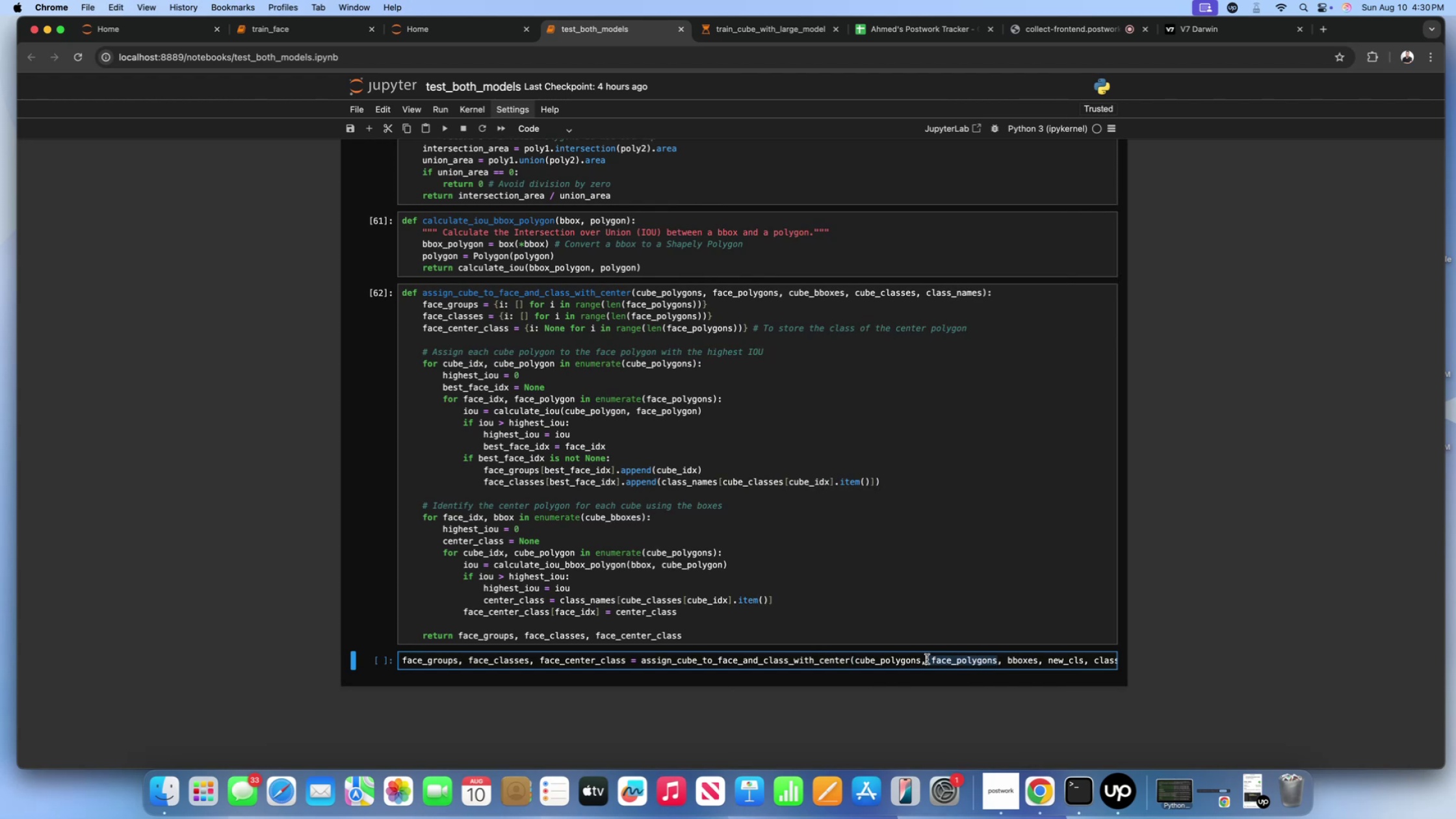 
scroll: coordinate [193, 467], scroll_direction: up, amount: 80.0
 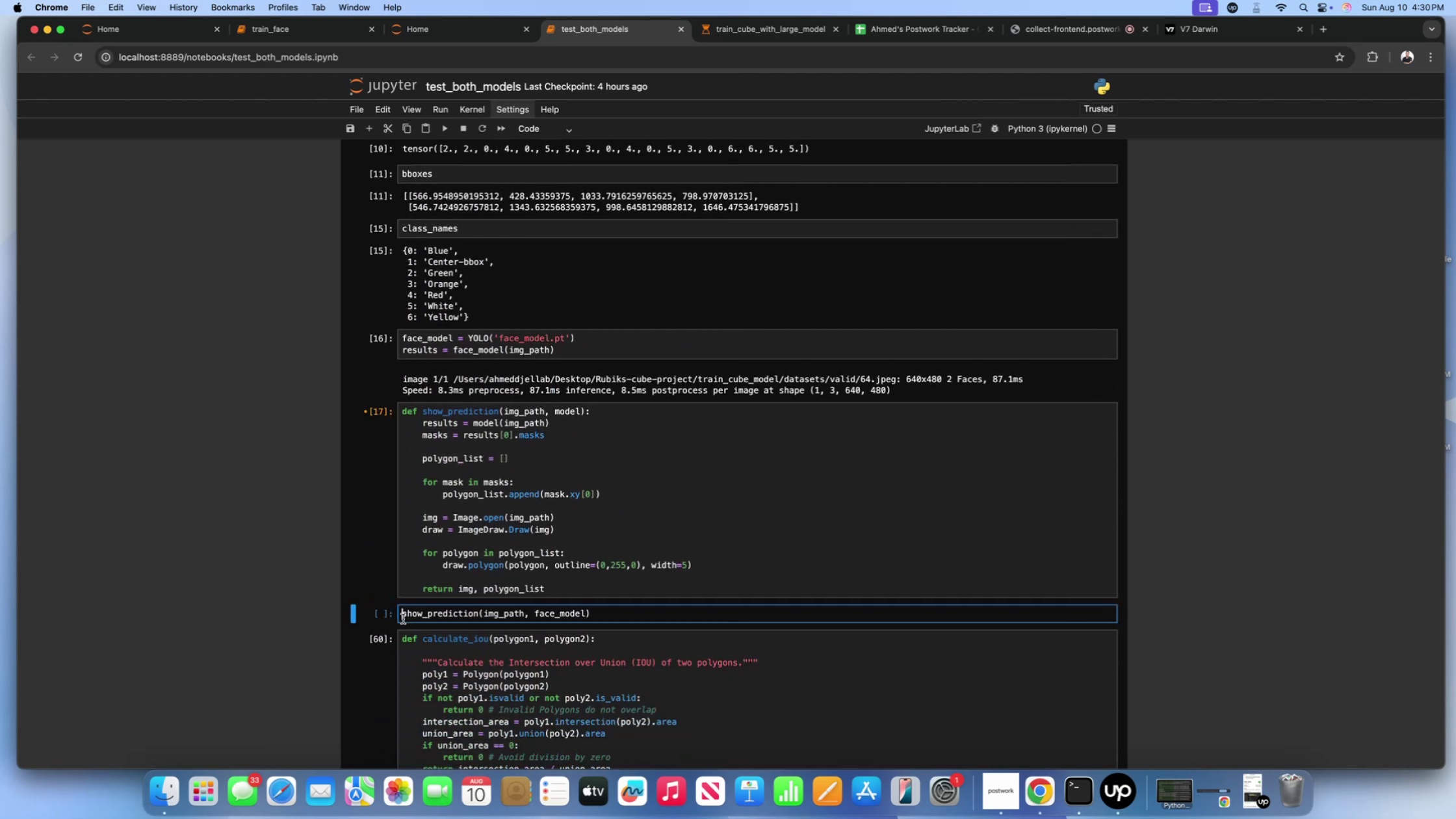 
type(img-FACE)
key(Backspace)
key(Backspace)
key(Backspace)
key(Backspace)
key(Backspace)
type(_face, )
 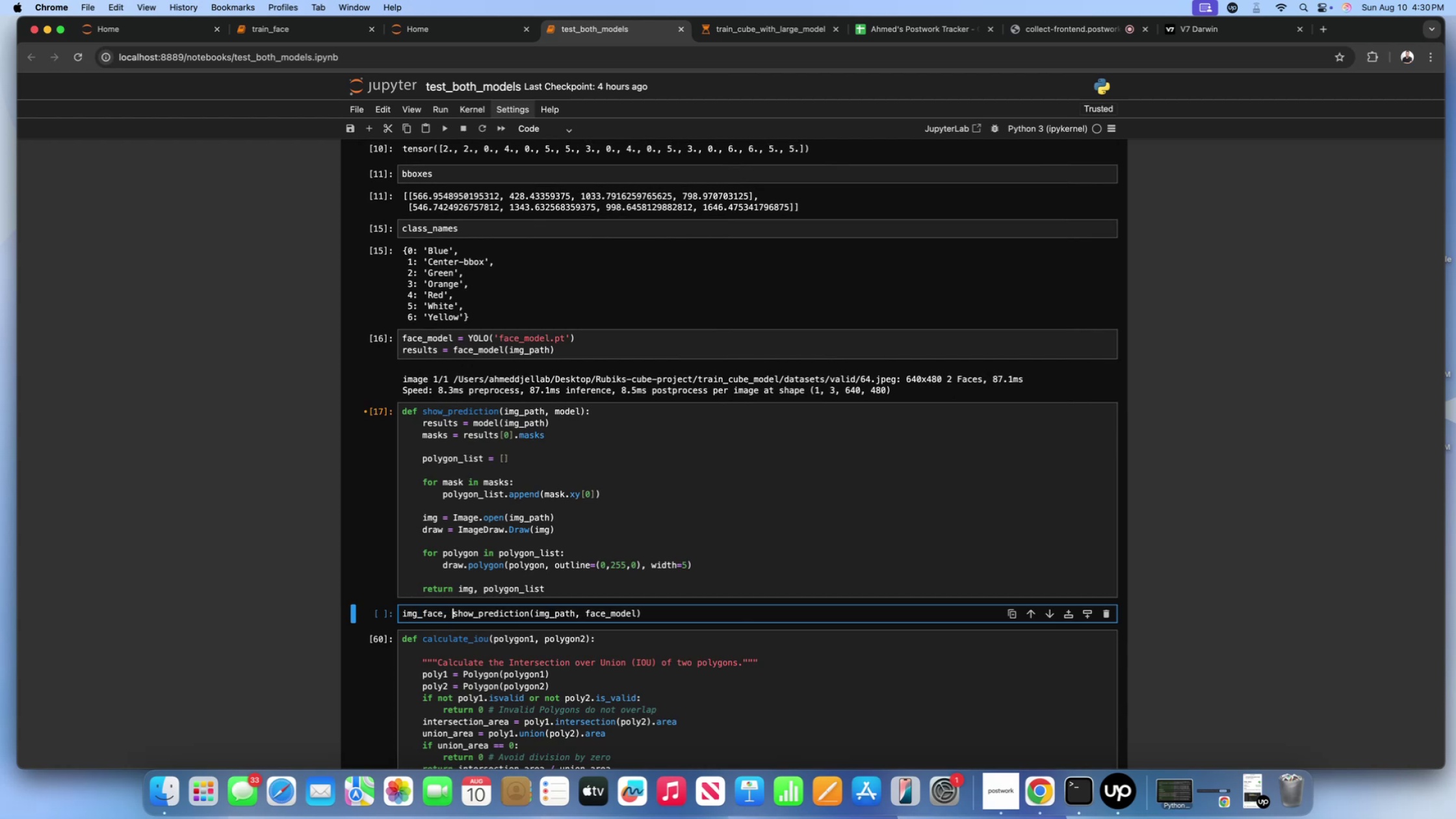 
 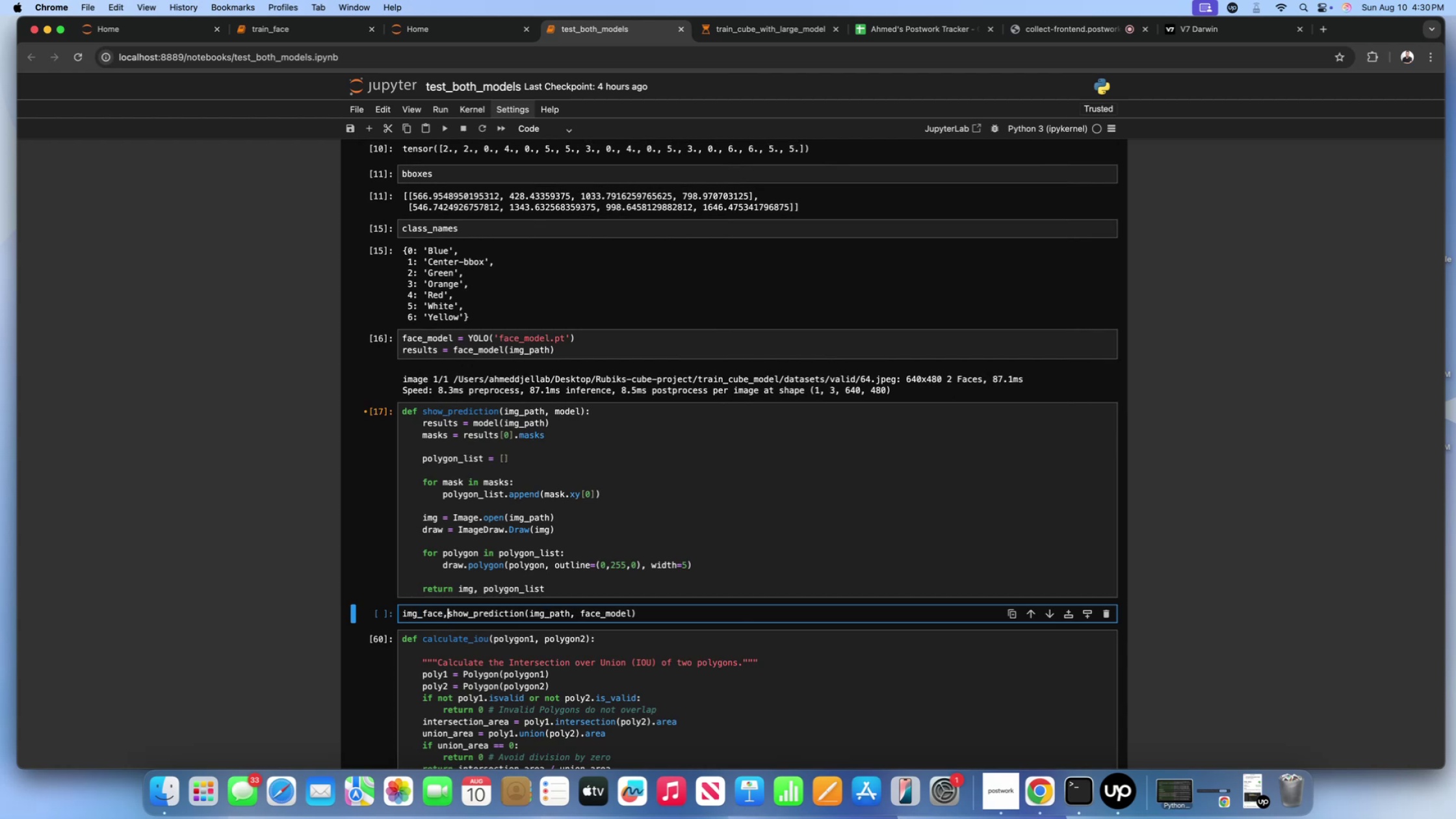 
key(Meta+CommandLeft)
 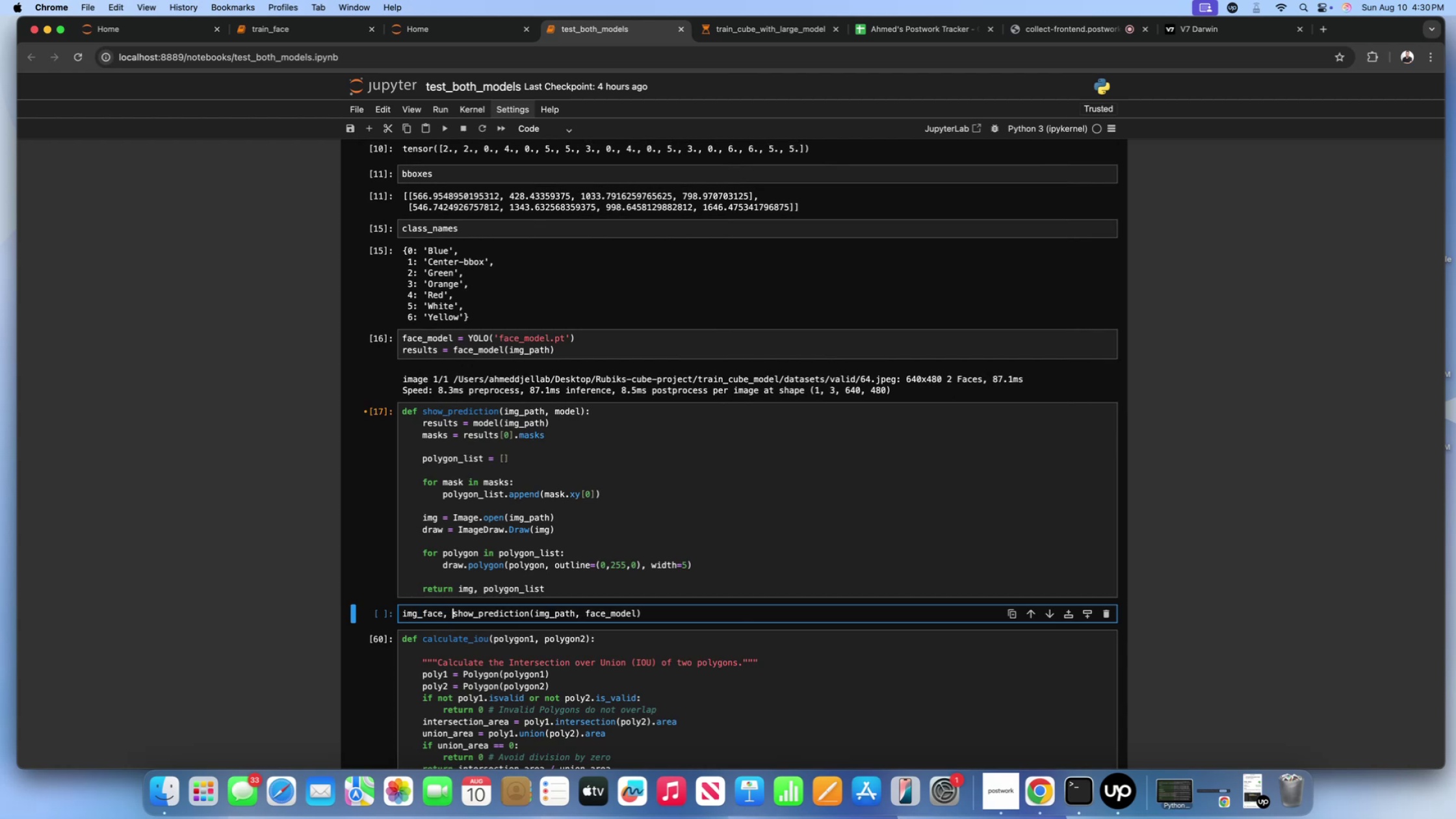 
key(Meta+V)
 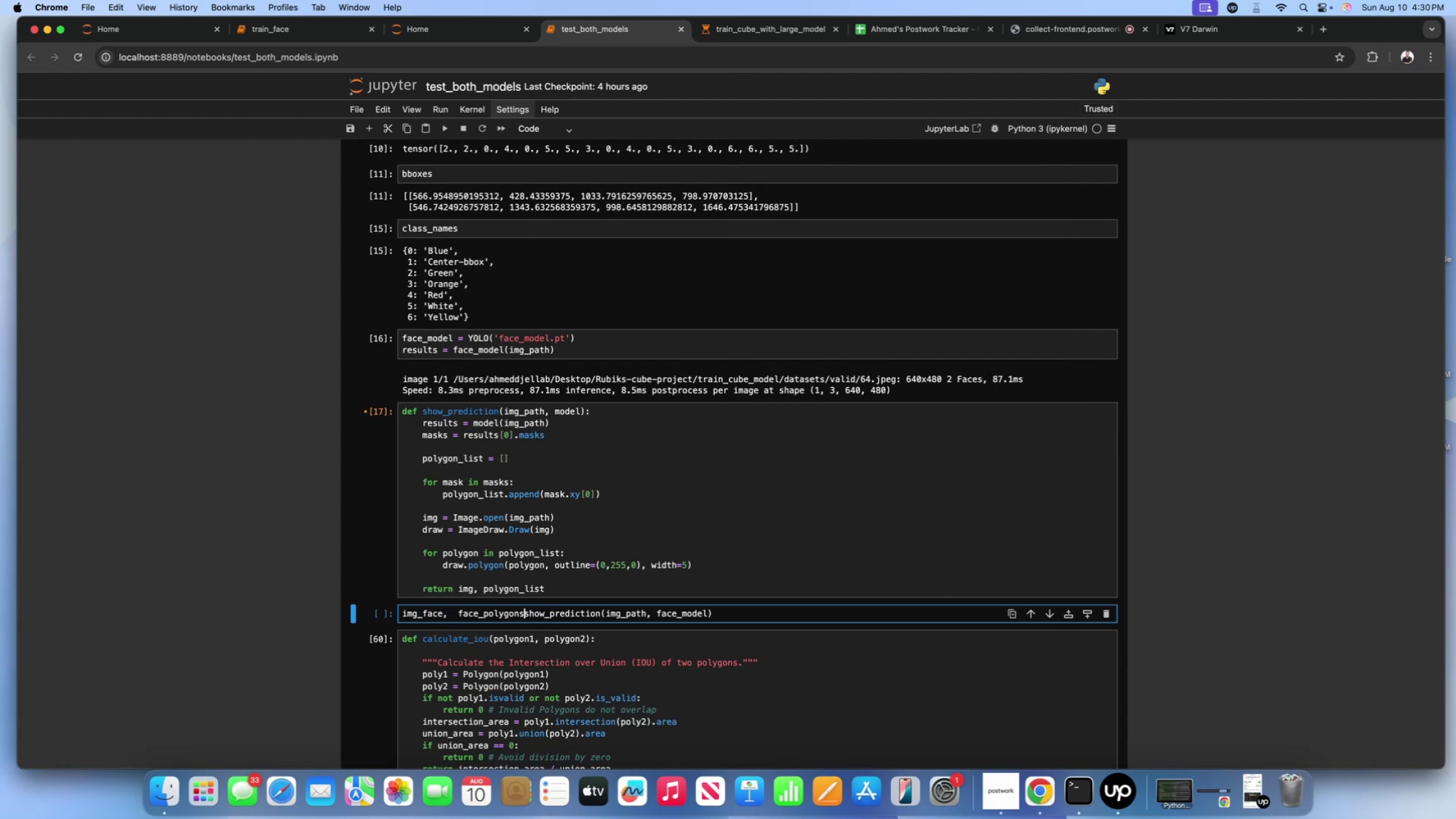 
key(Space)
 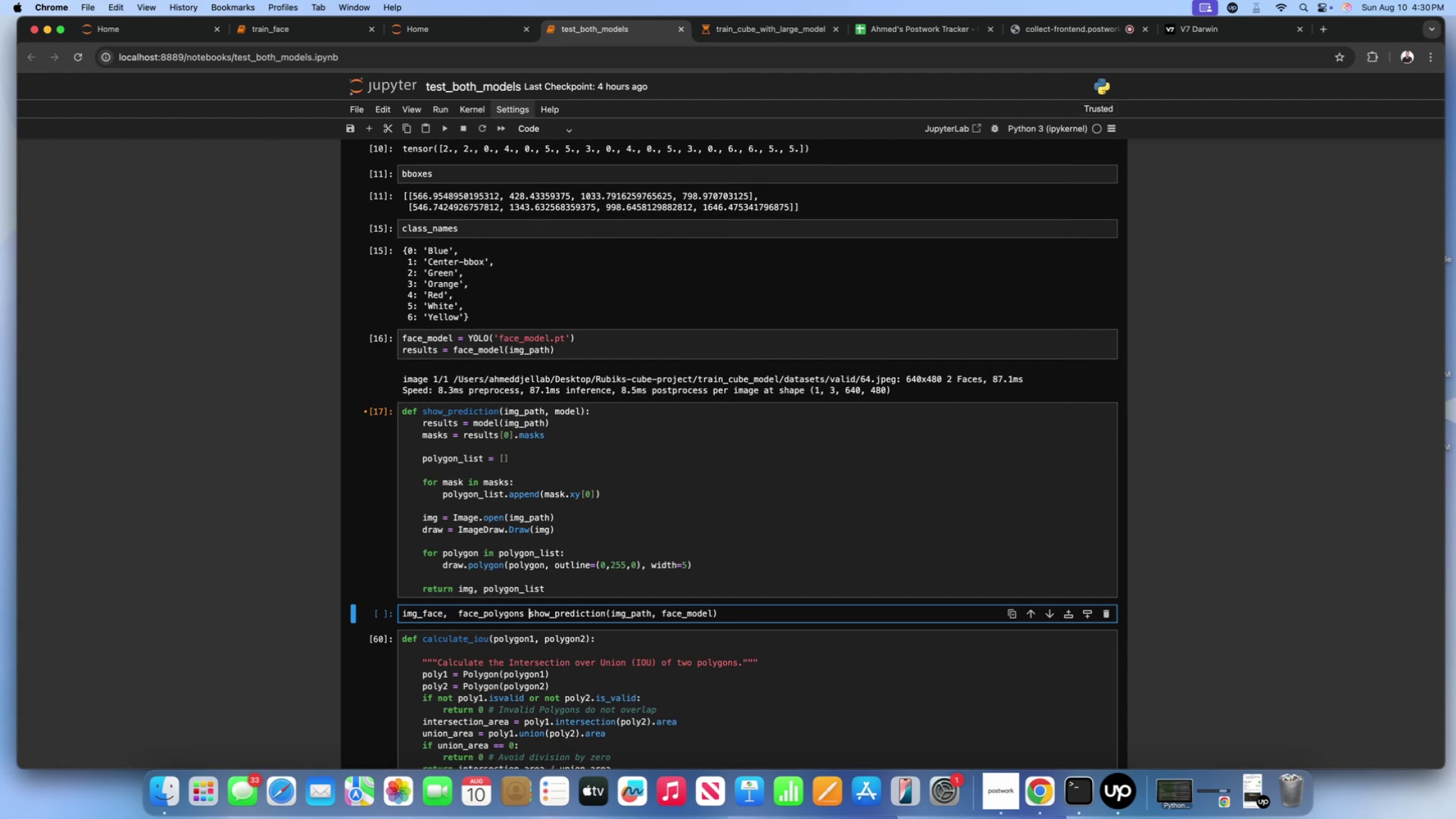 
key(Equal)
 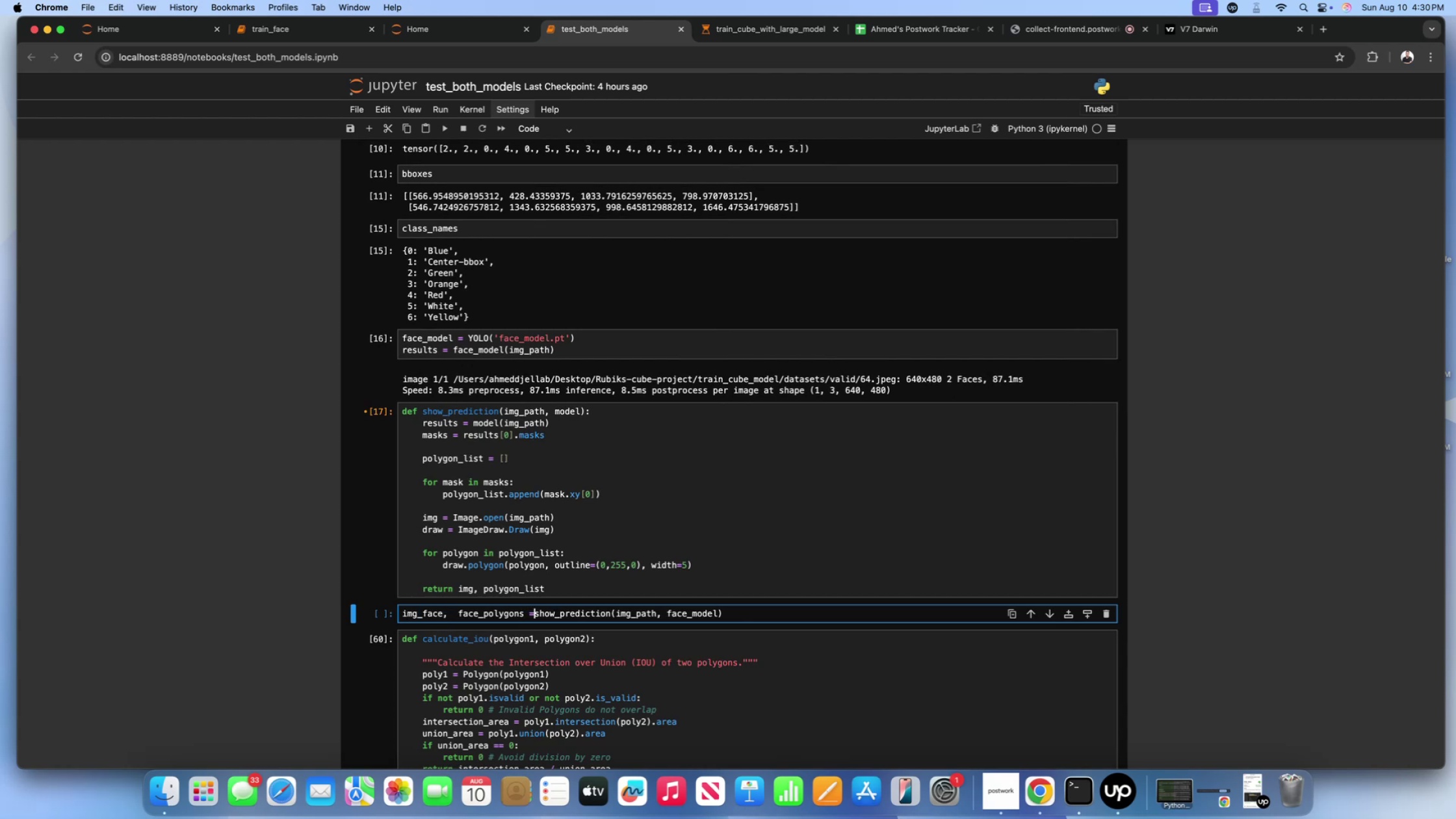 
key(Space)
 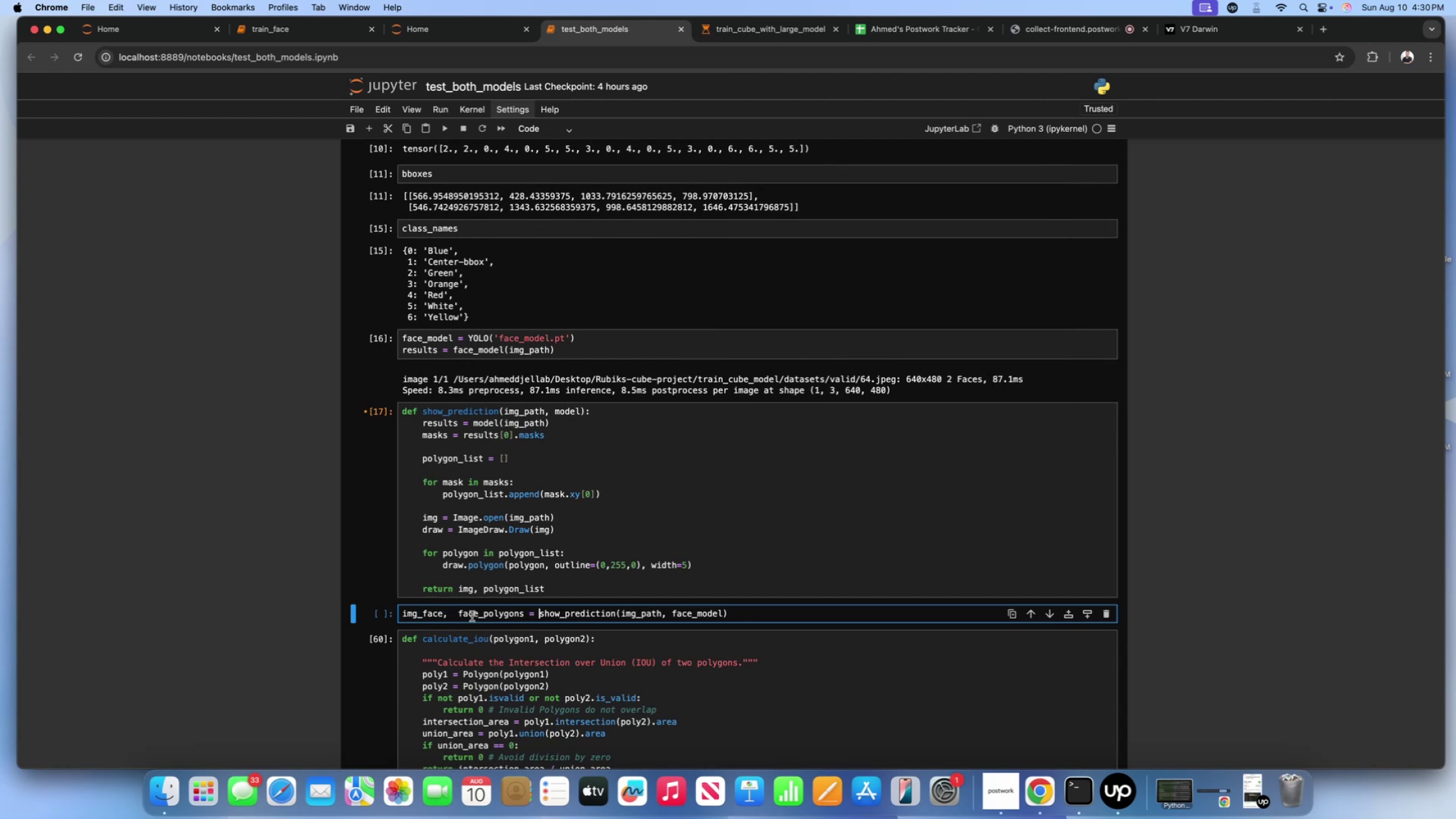 
left_click([463, 614])
 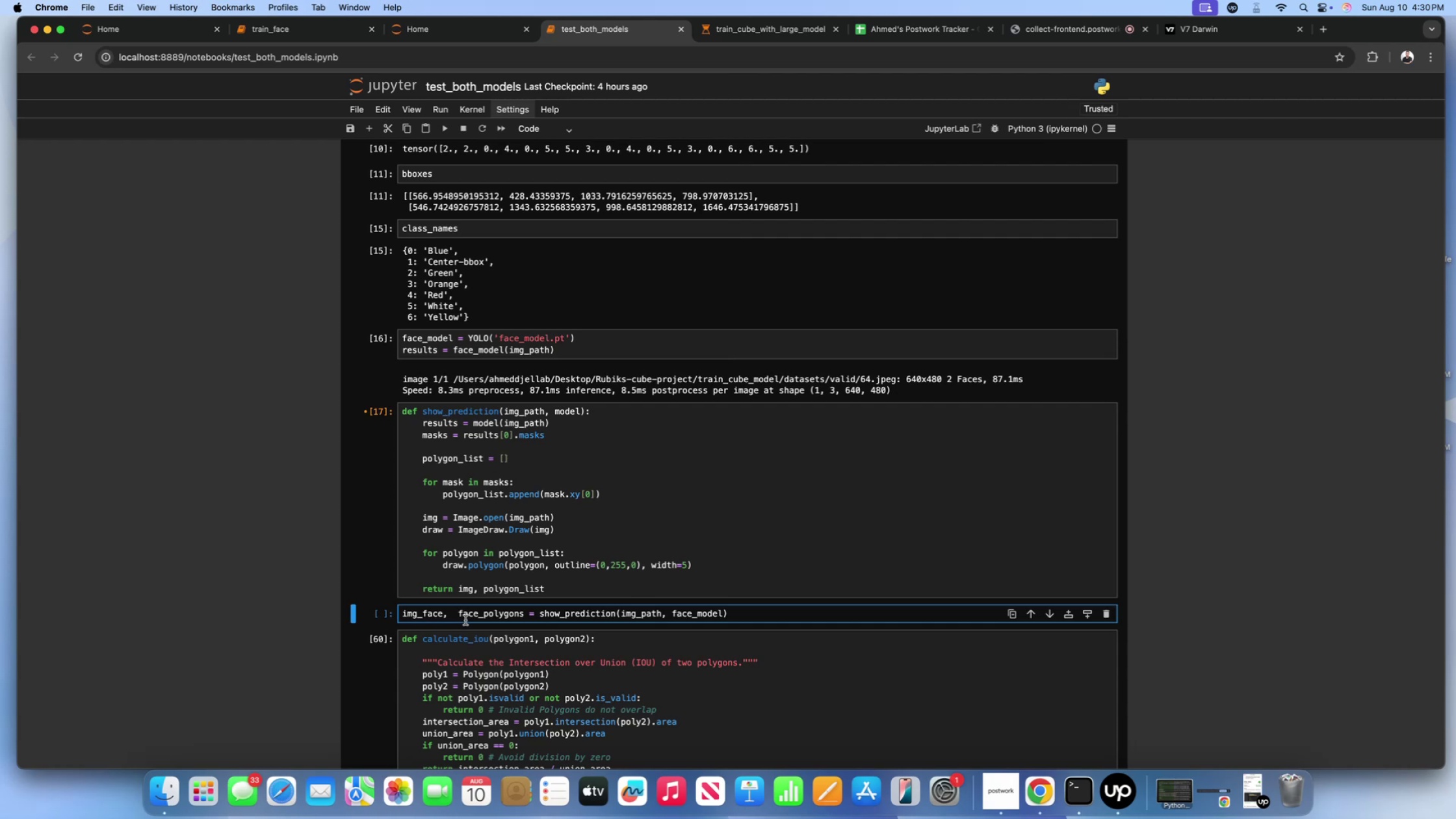 
key(ArrowLeft)
 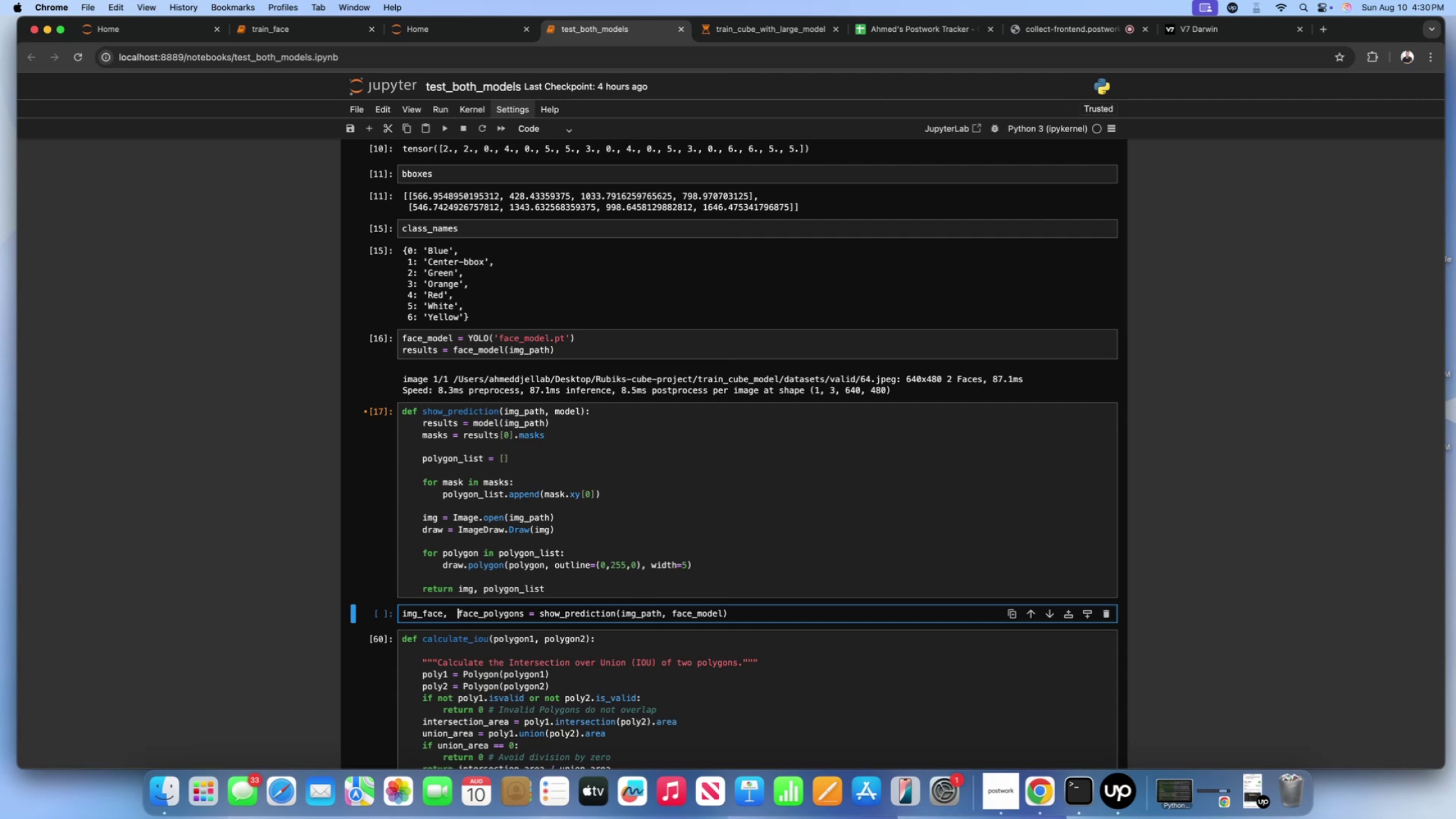 
key(Backspace)
 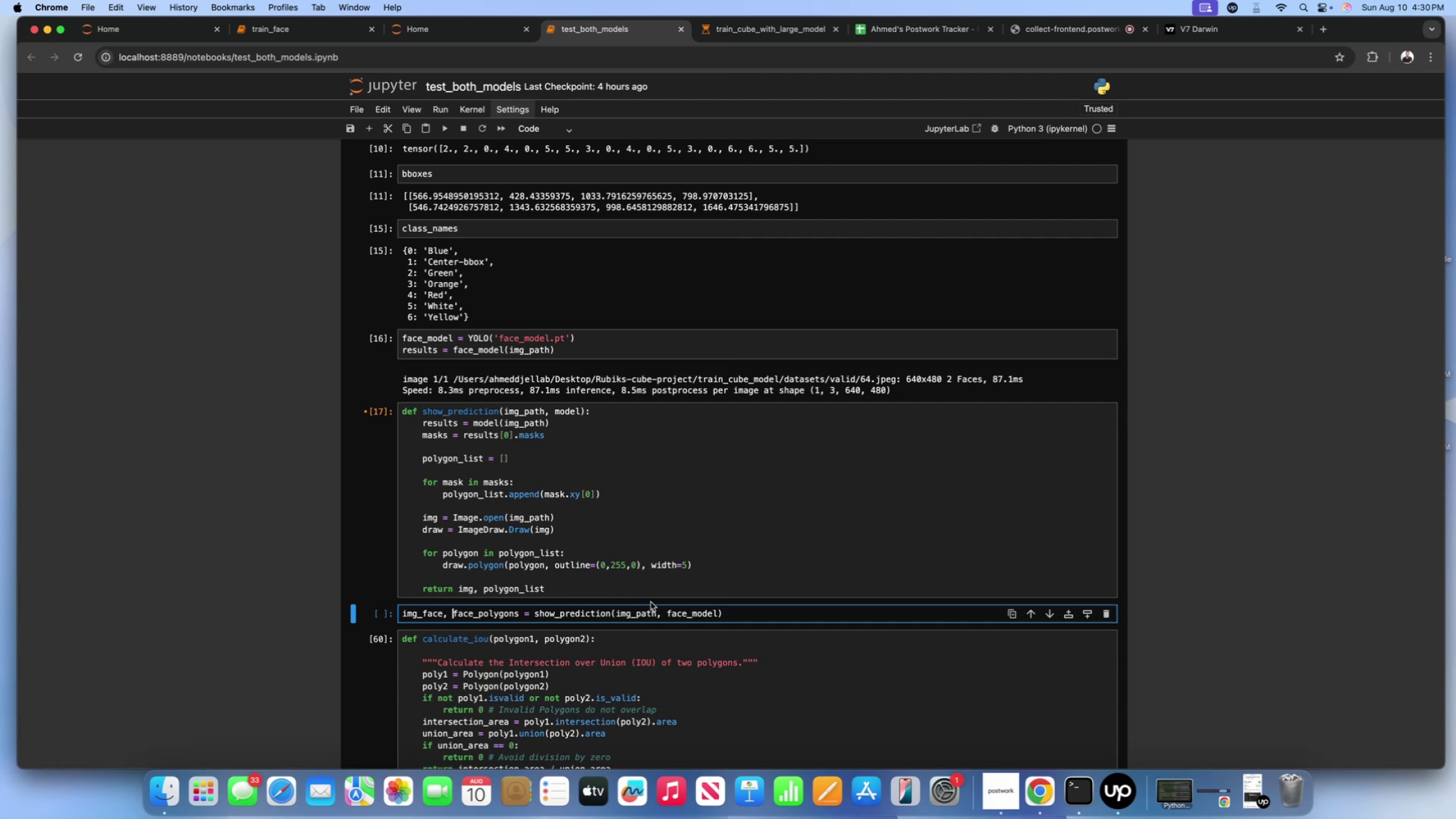 
left_click([734, 614])
 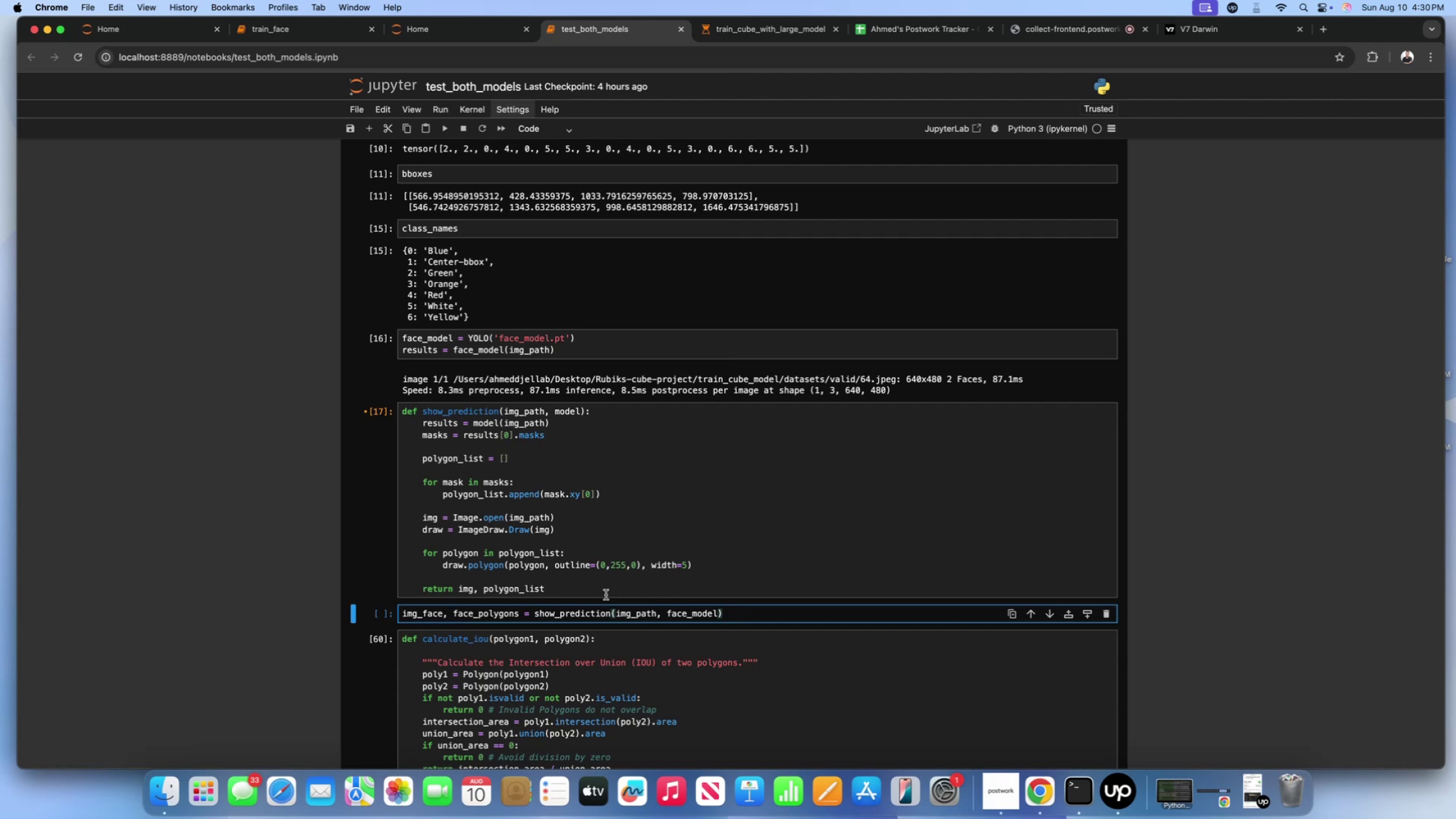 
left_click([604, 595])
 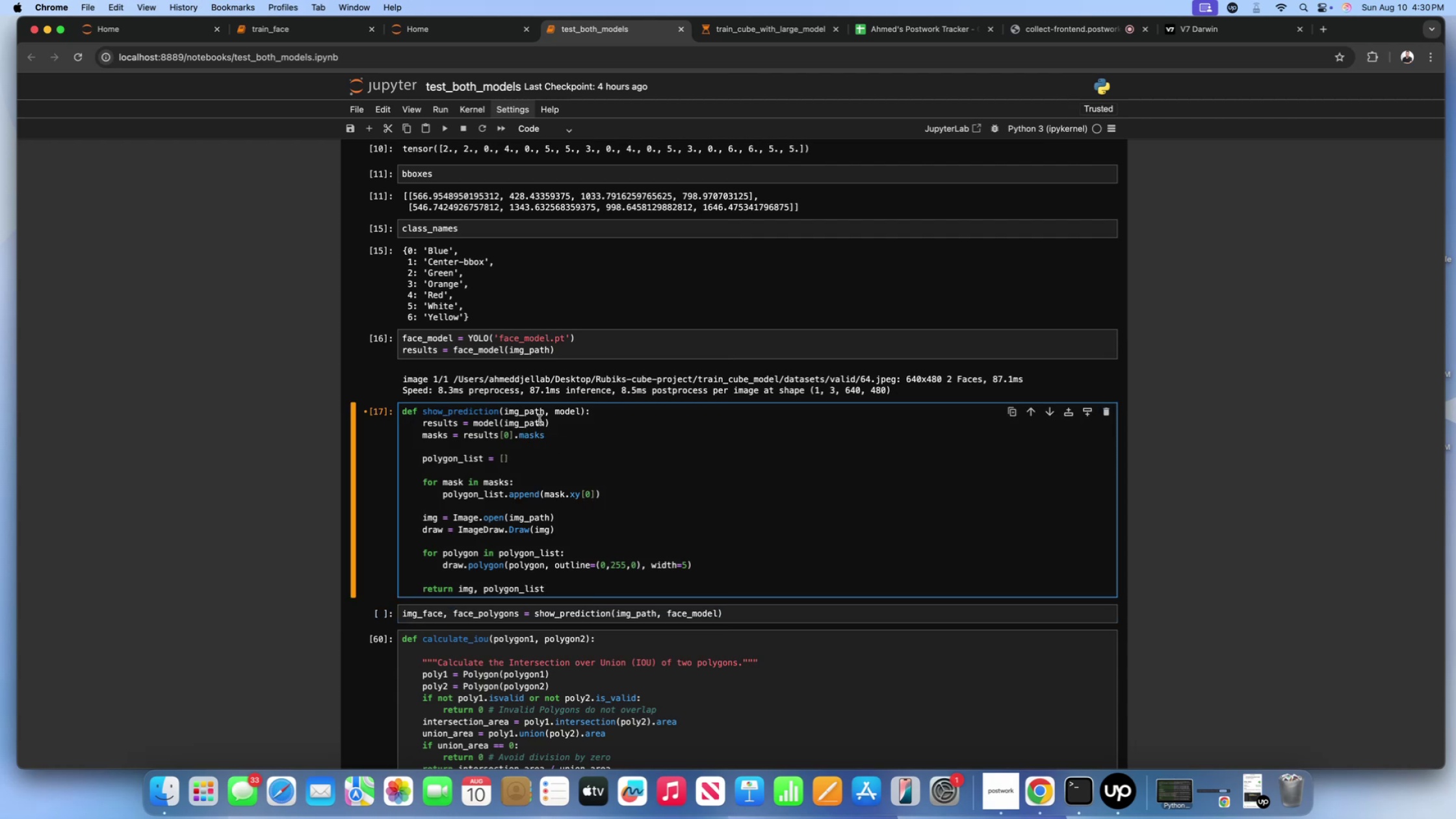 
left_click([434, 608])
 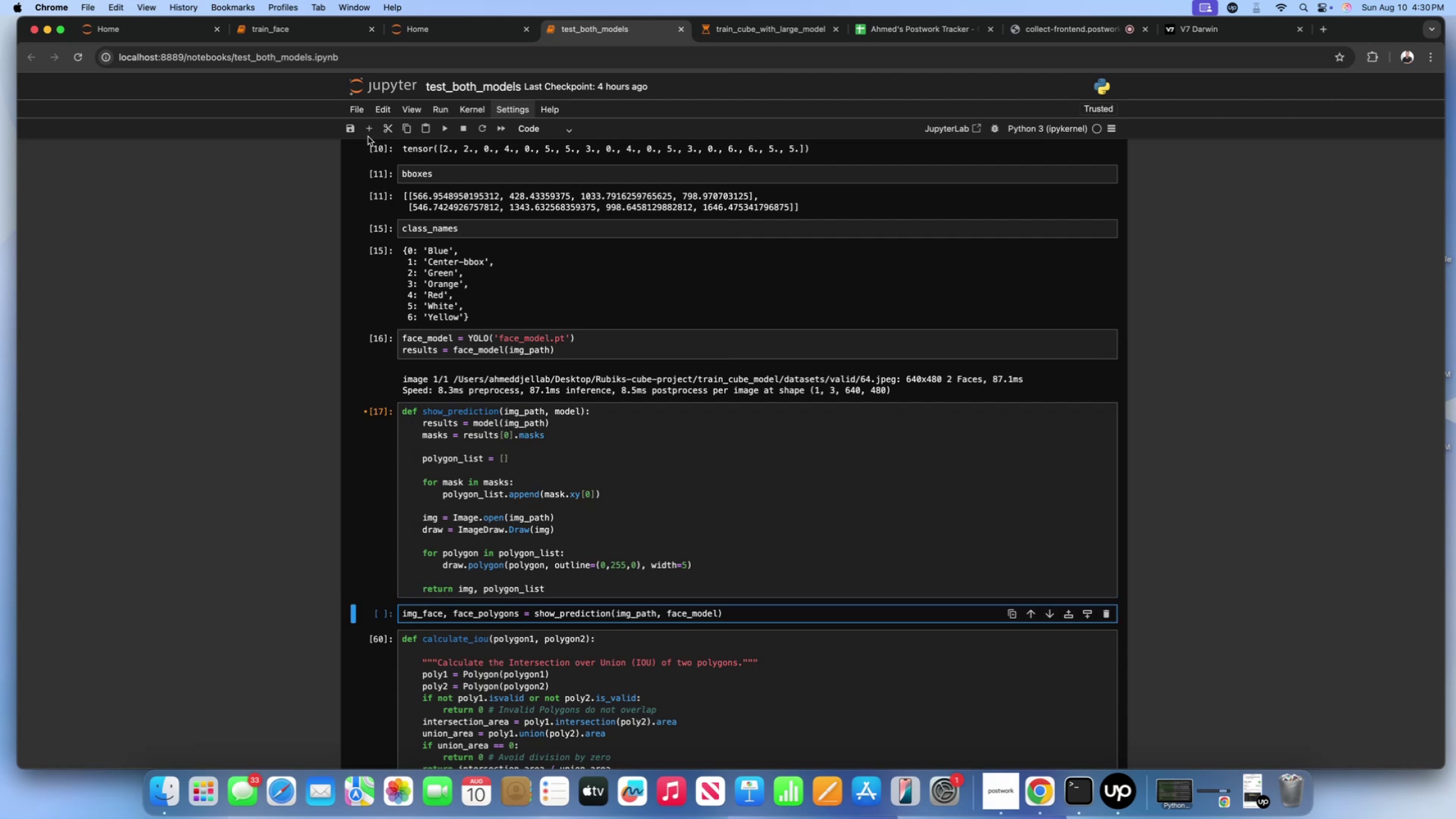 
left_click([365, 134])
 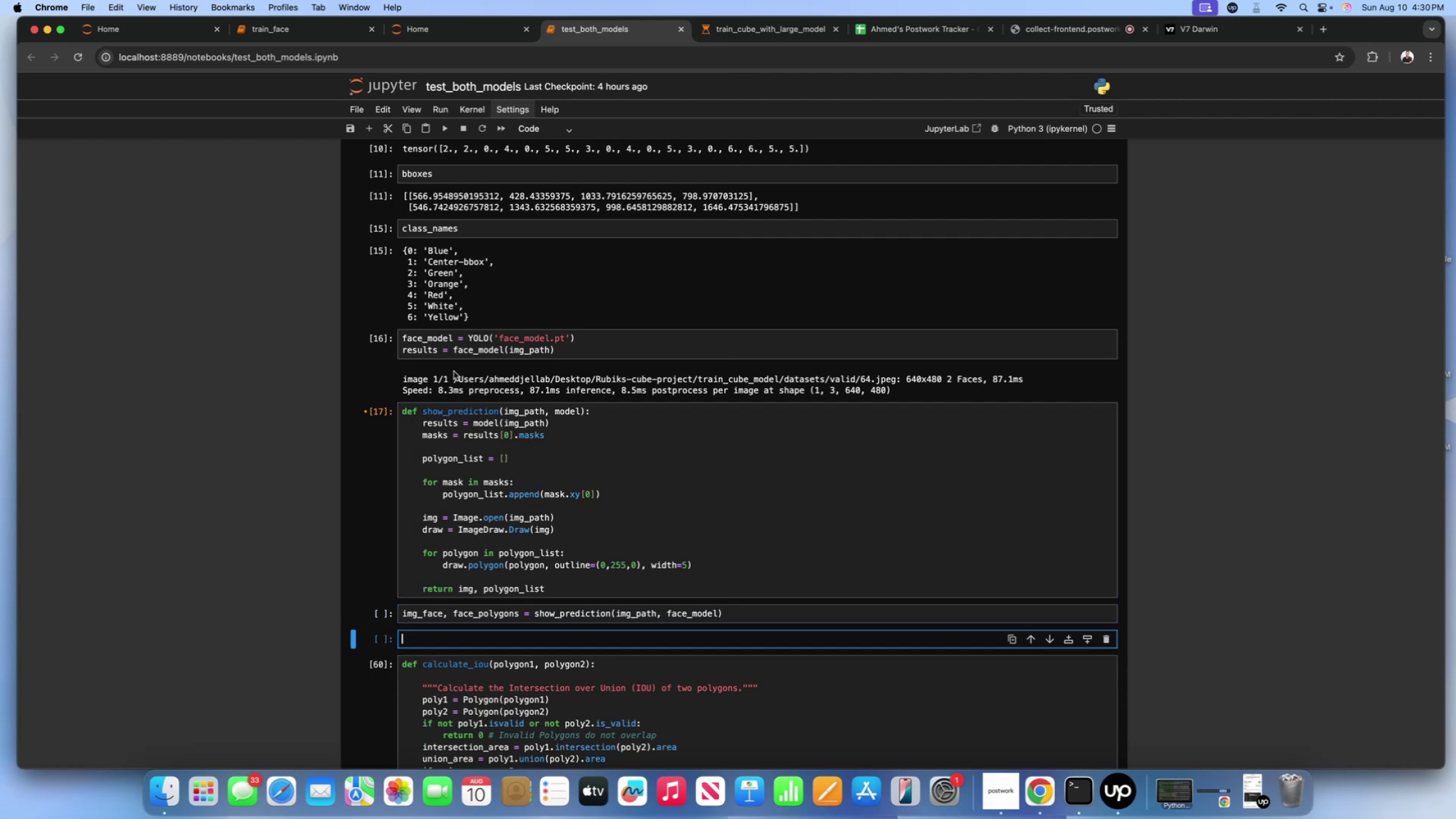 
type(im_face)
 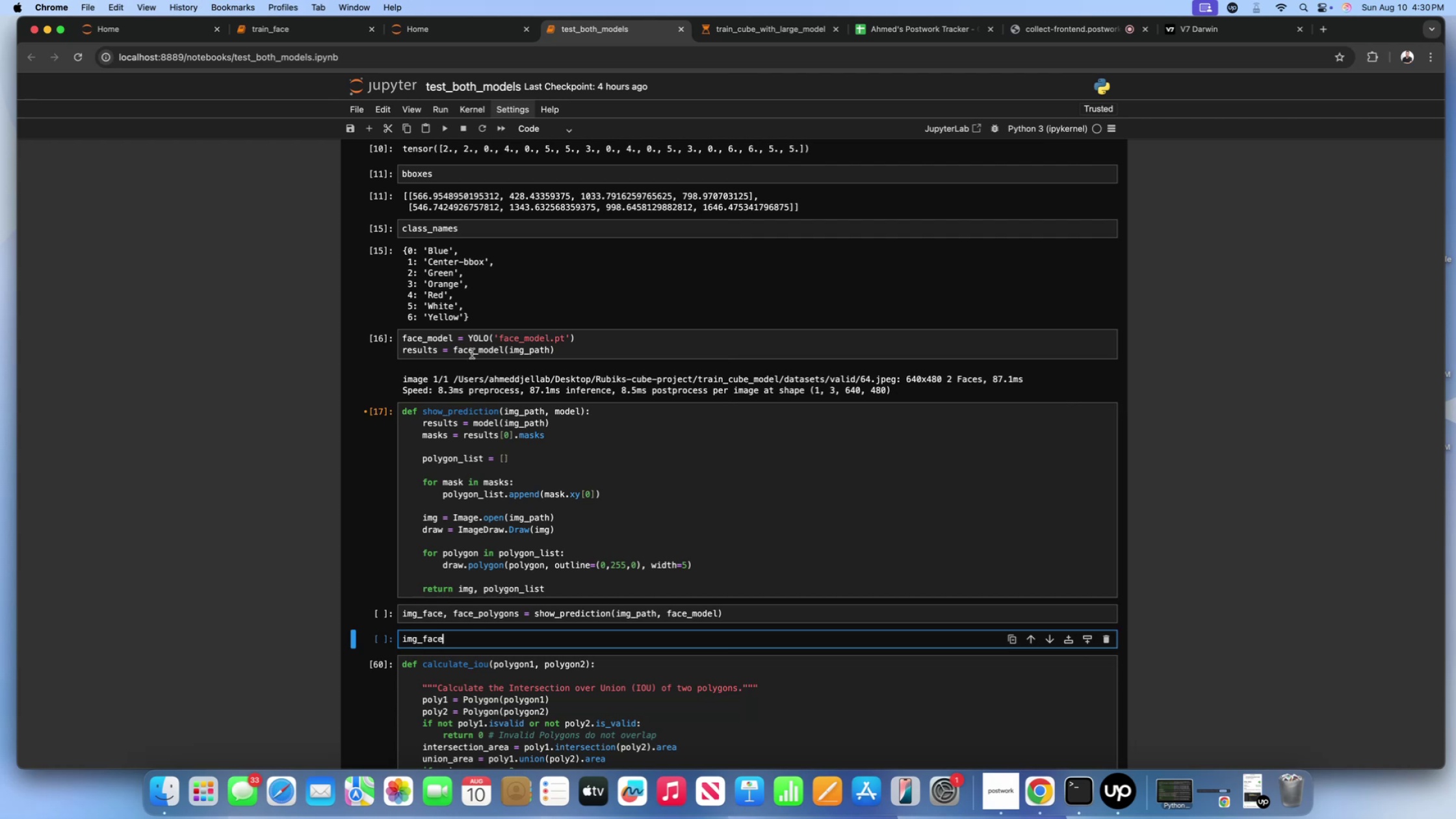 
left_click([503, 344])
 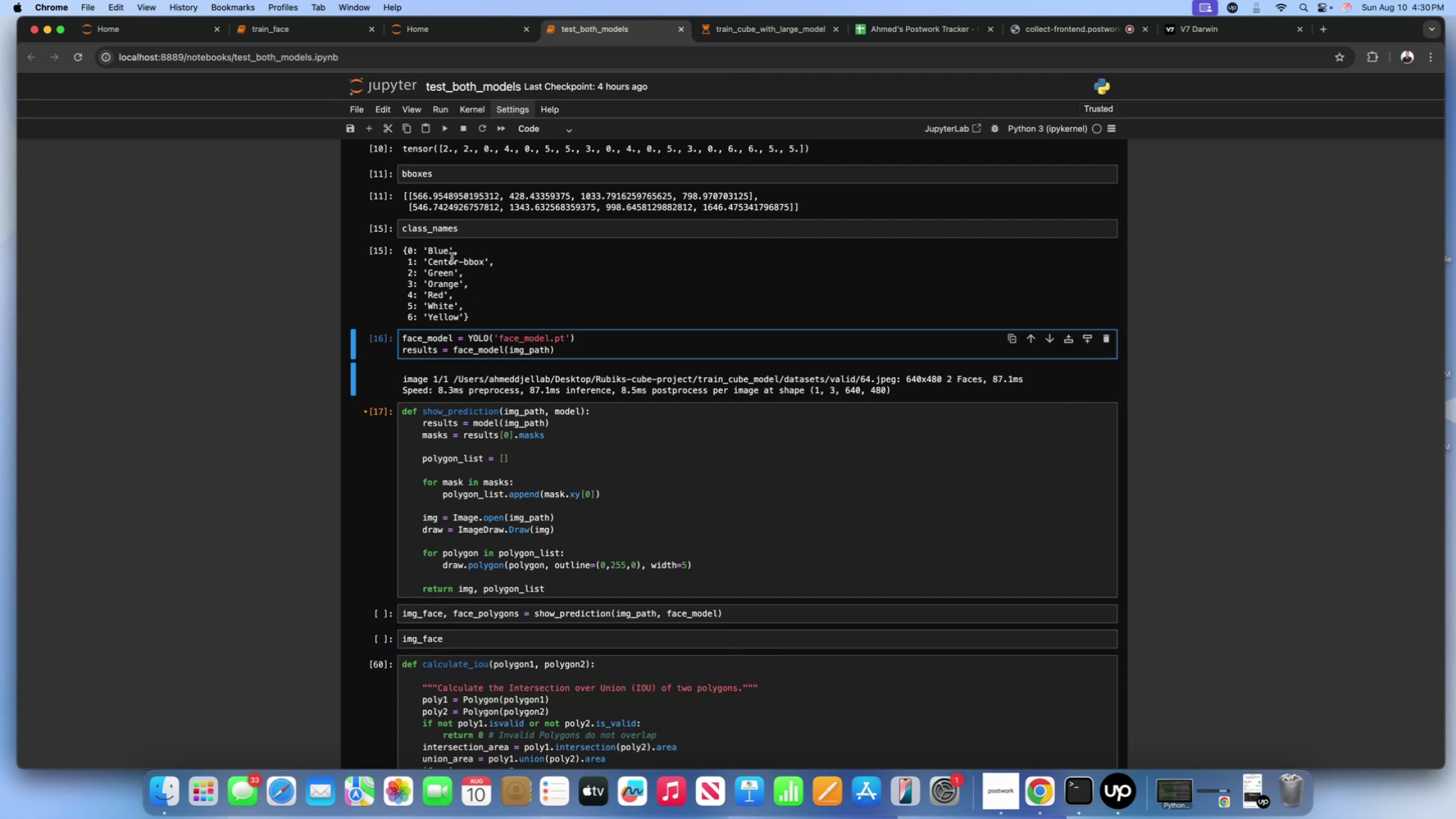 
scroll: coordinate [452, 258], scroll_direction: up, amount: 2.0
 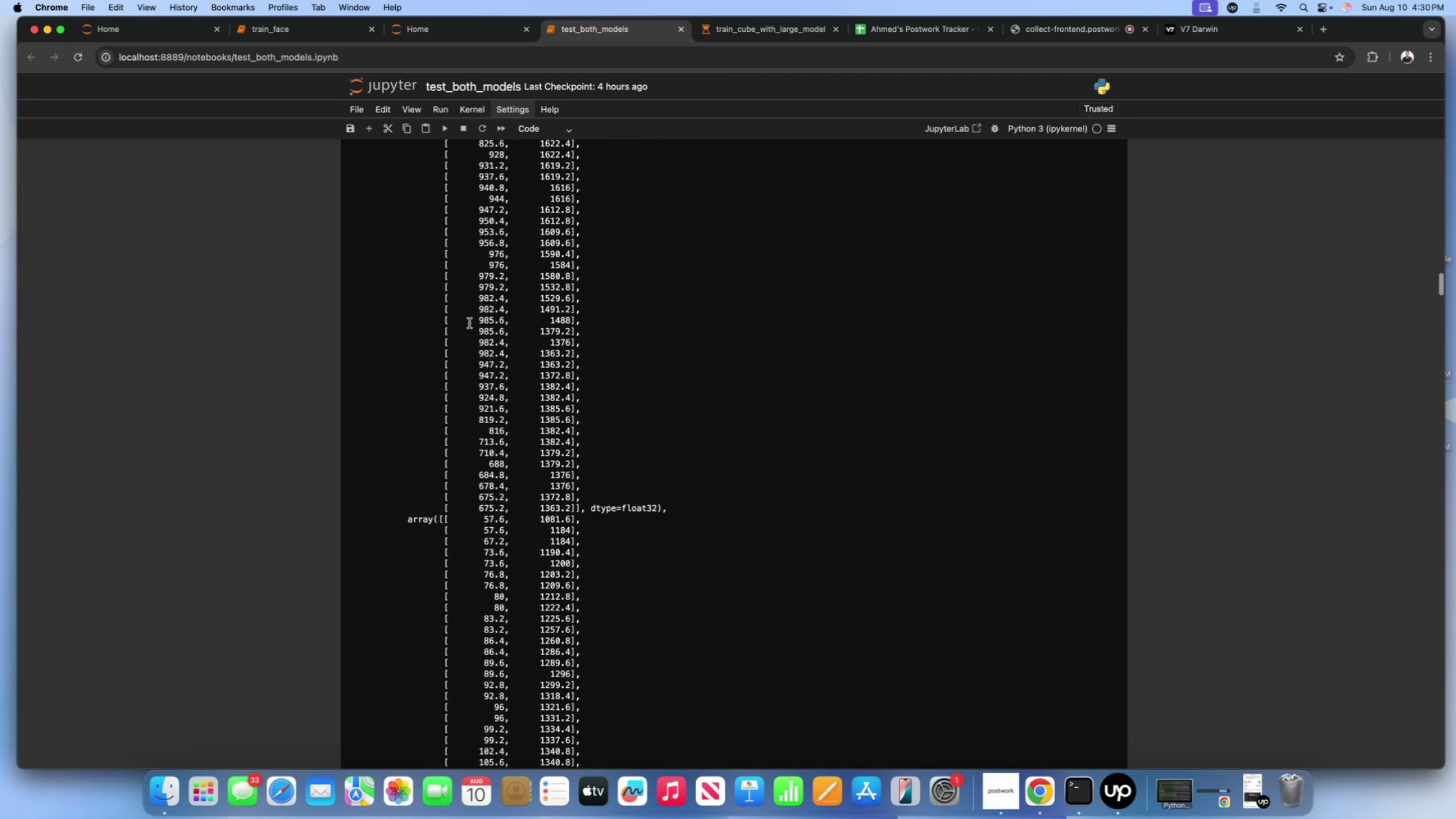 
scroll: coordinate [292, 318], scroll_direction: down, amount: 30.0
 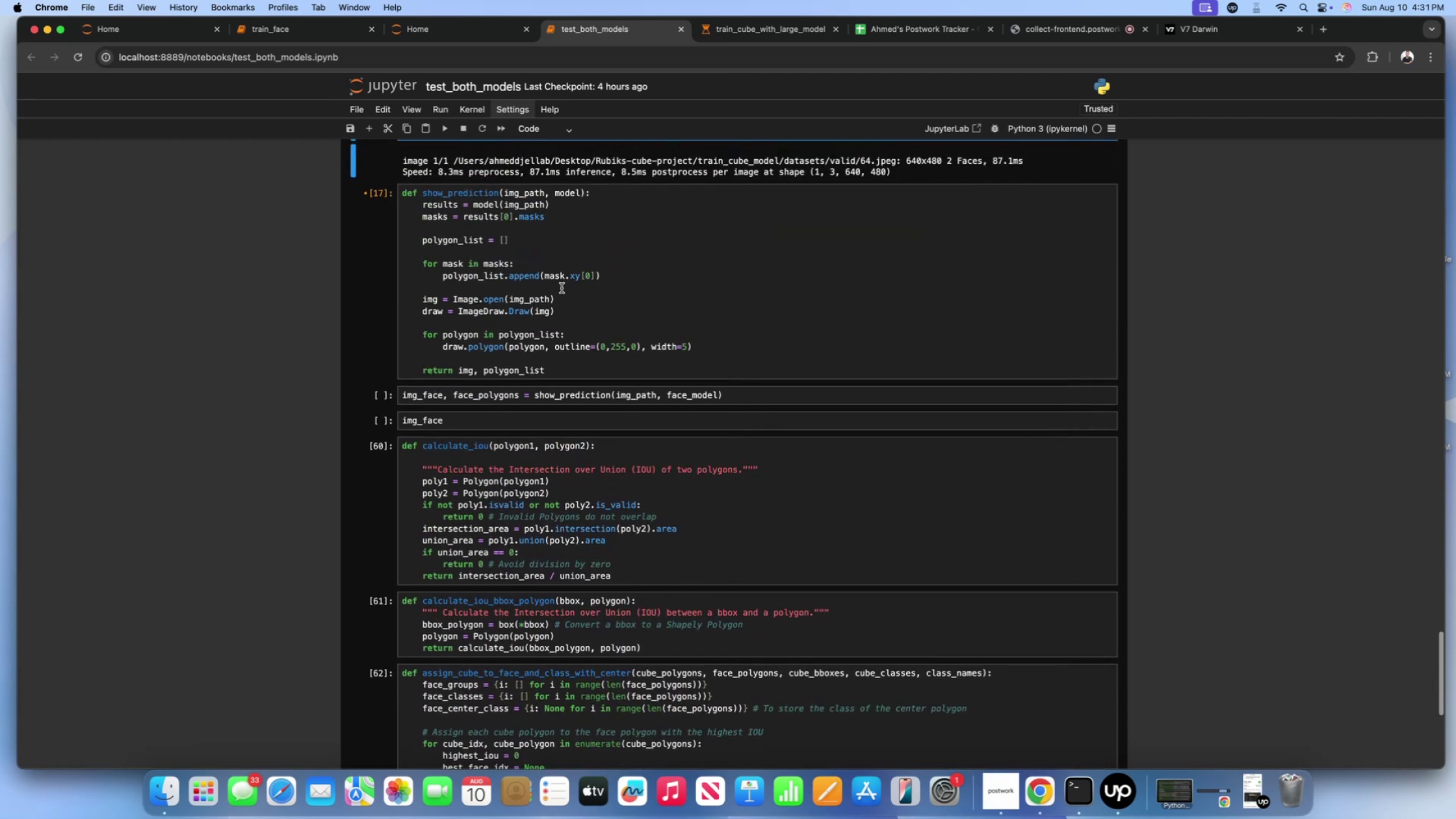 
left_click([592, 285])
 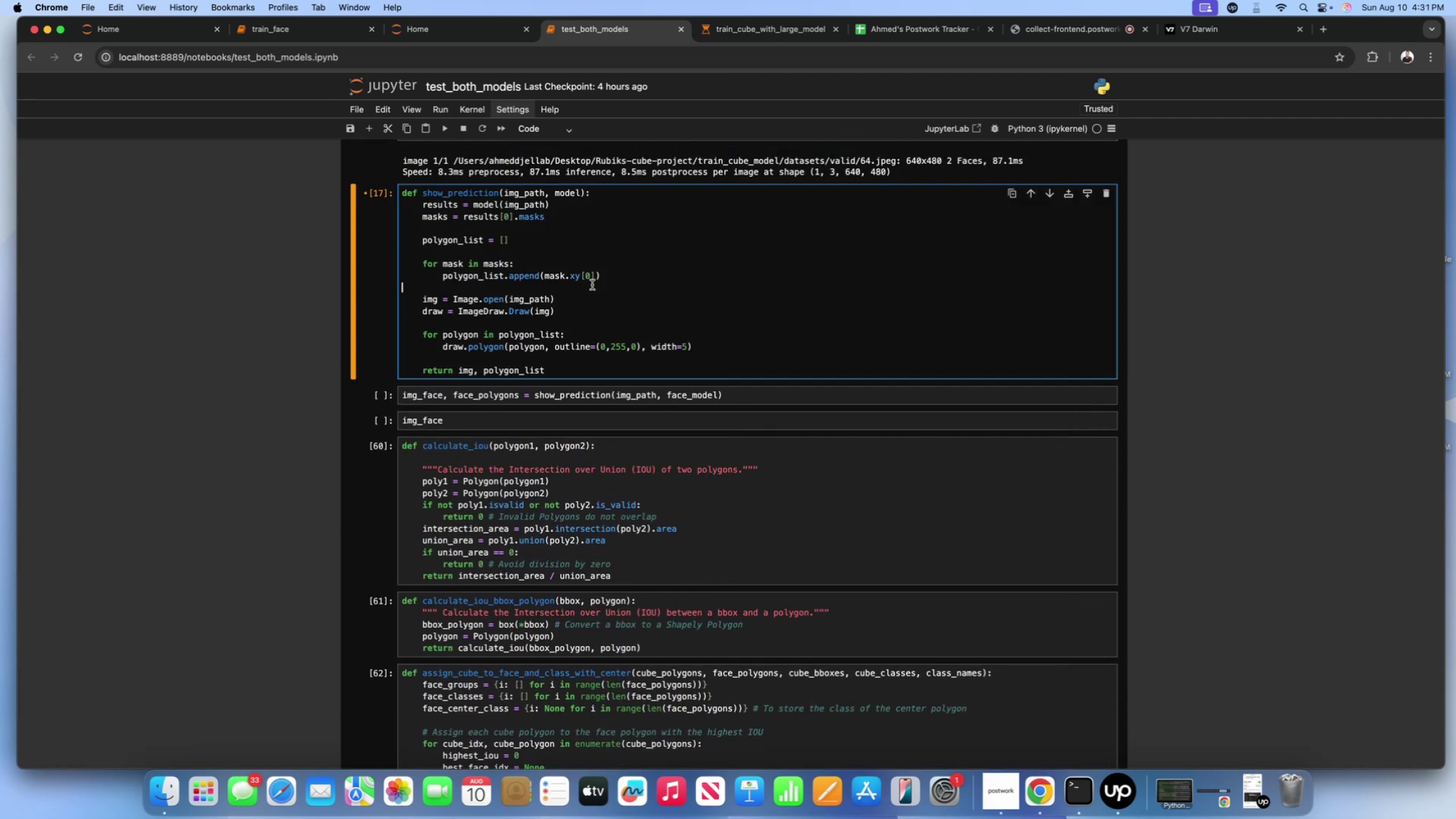 
key(Shift+Enter)
 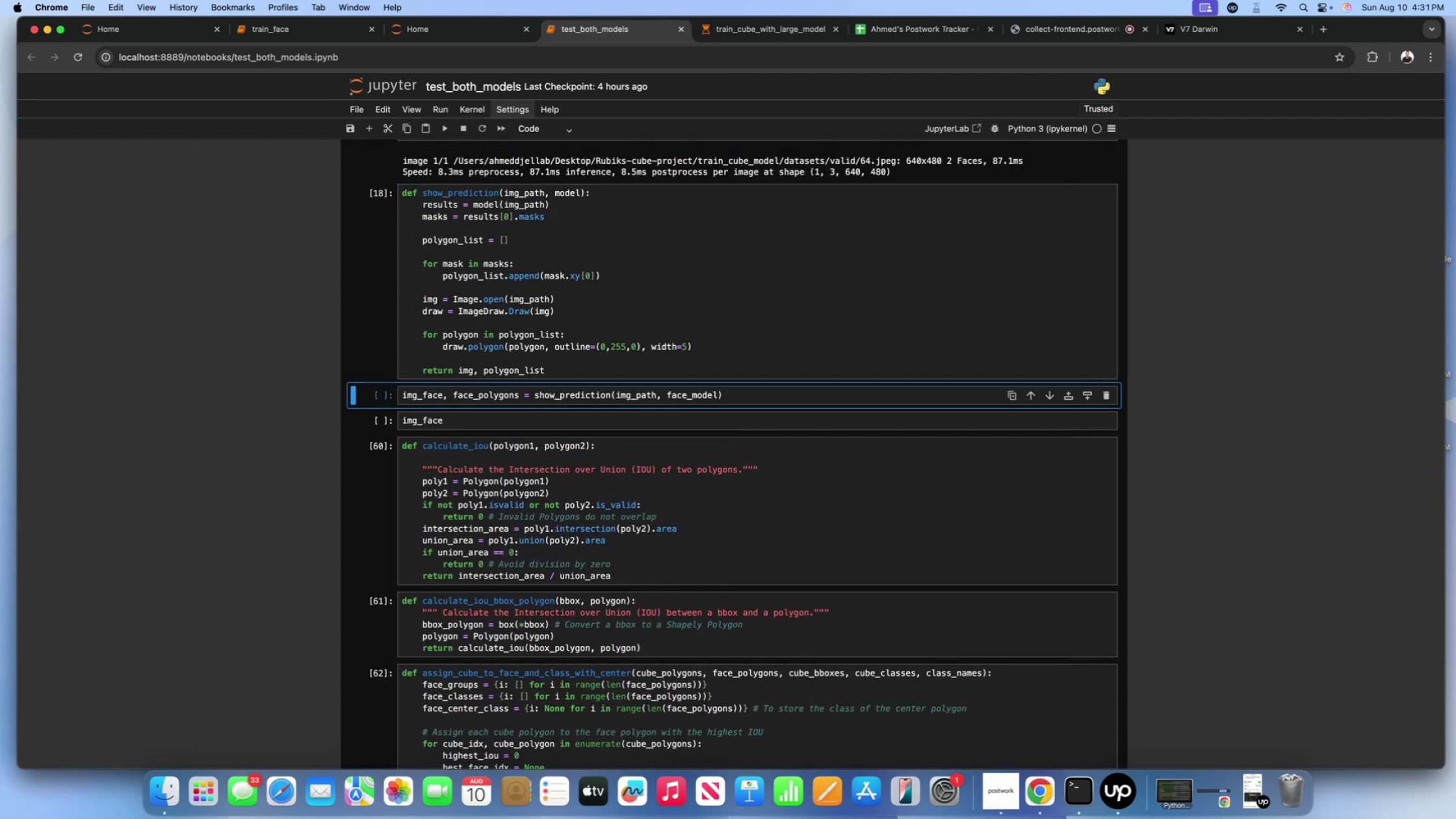 
key(Shift+ShiftLeft)
 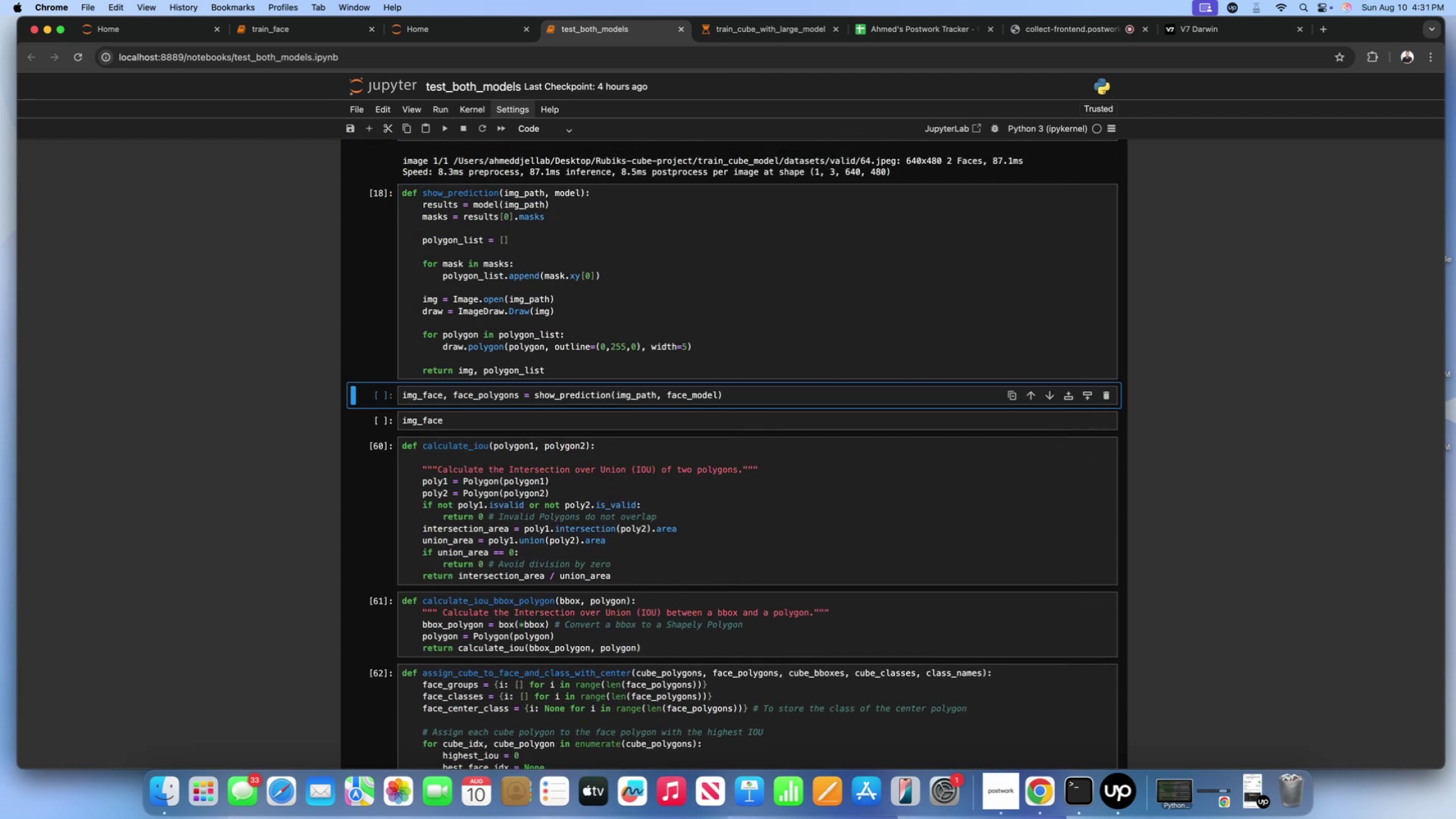 
key(Shift+Enter)
 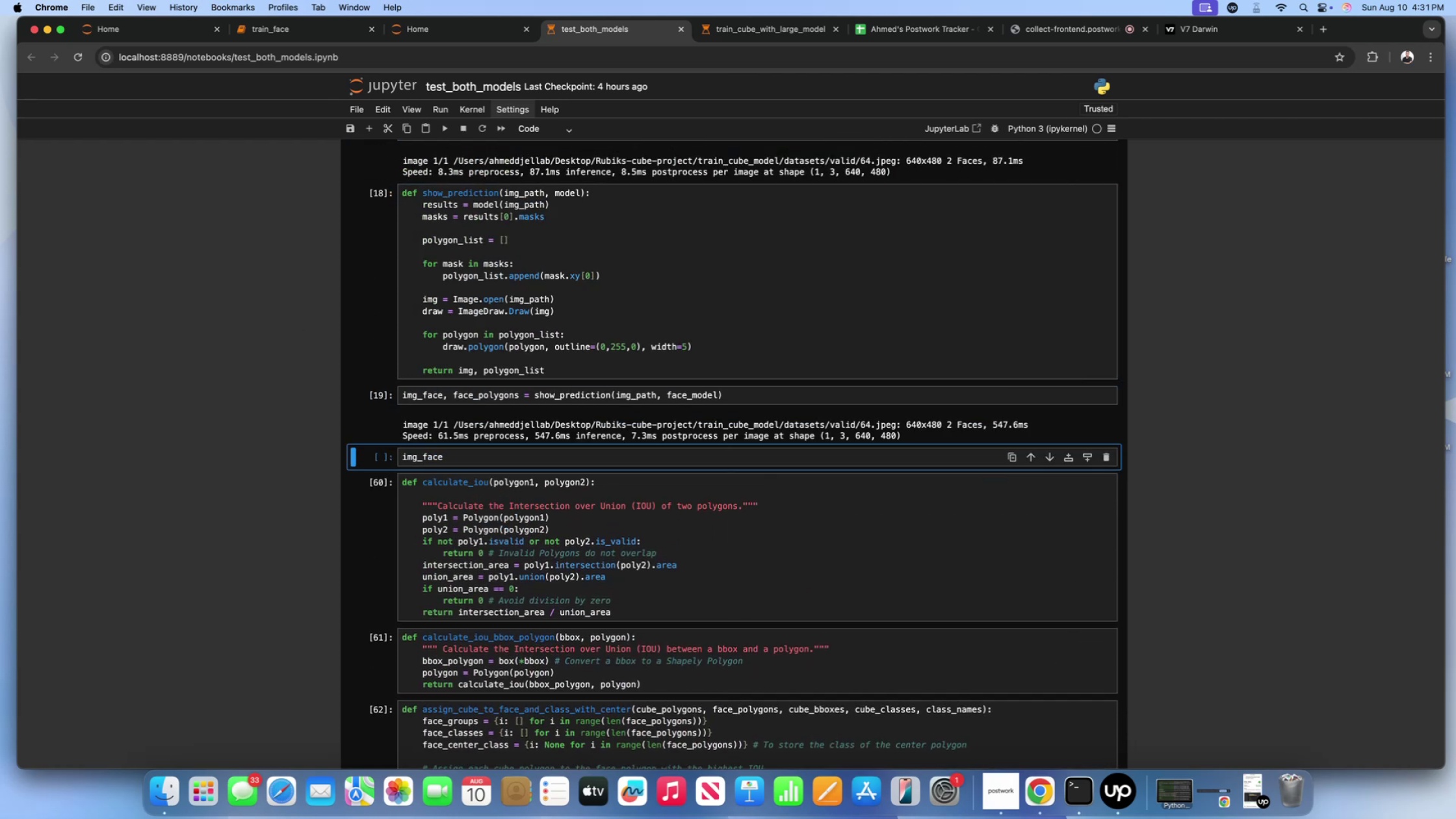 
key(Shift+ShiftLeft)
 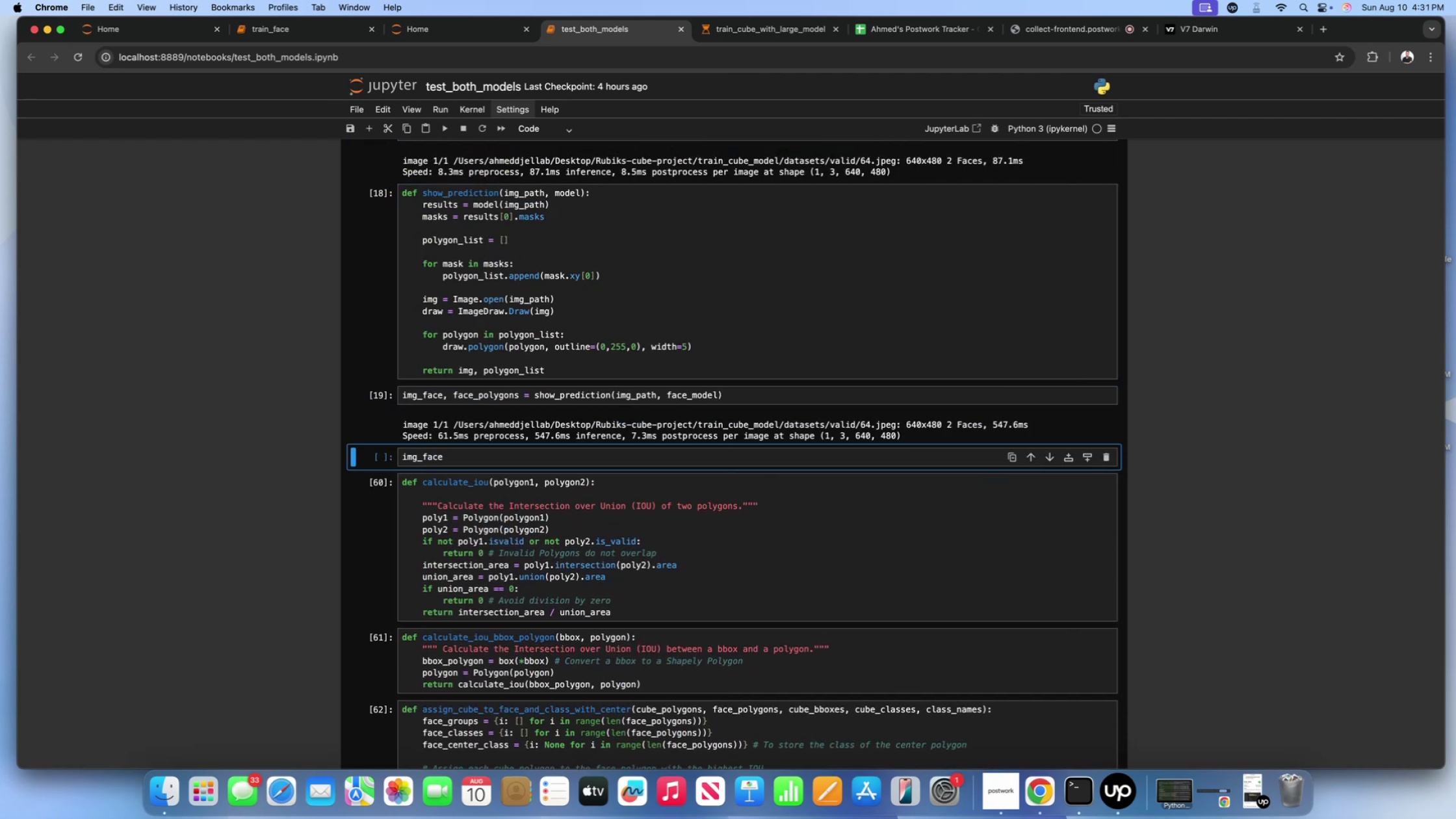 
key(Shift+Enter)
 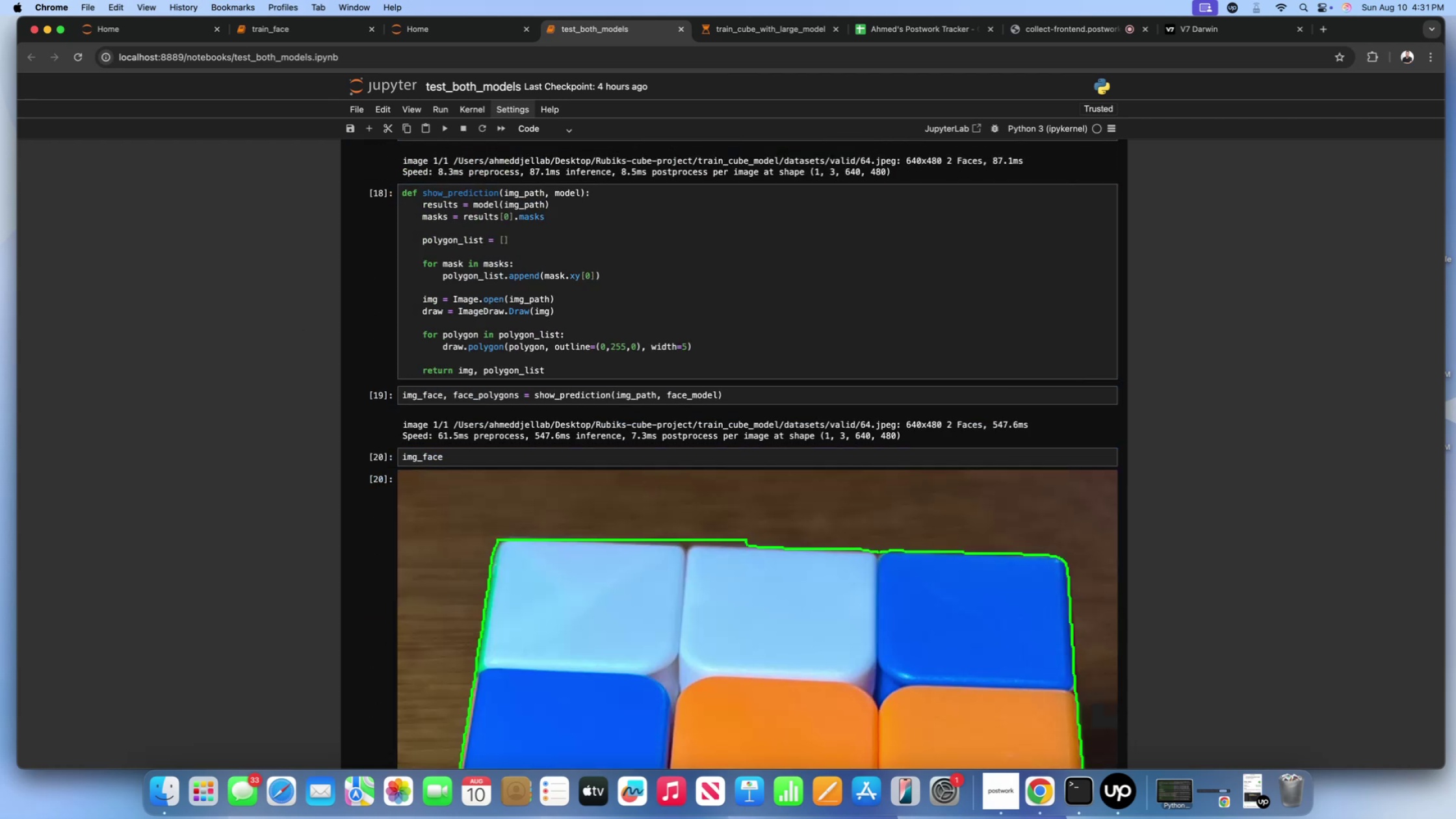 
scroll: coordinate [592, 285], scroll_direction: down, amount: 153.0
 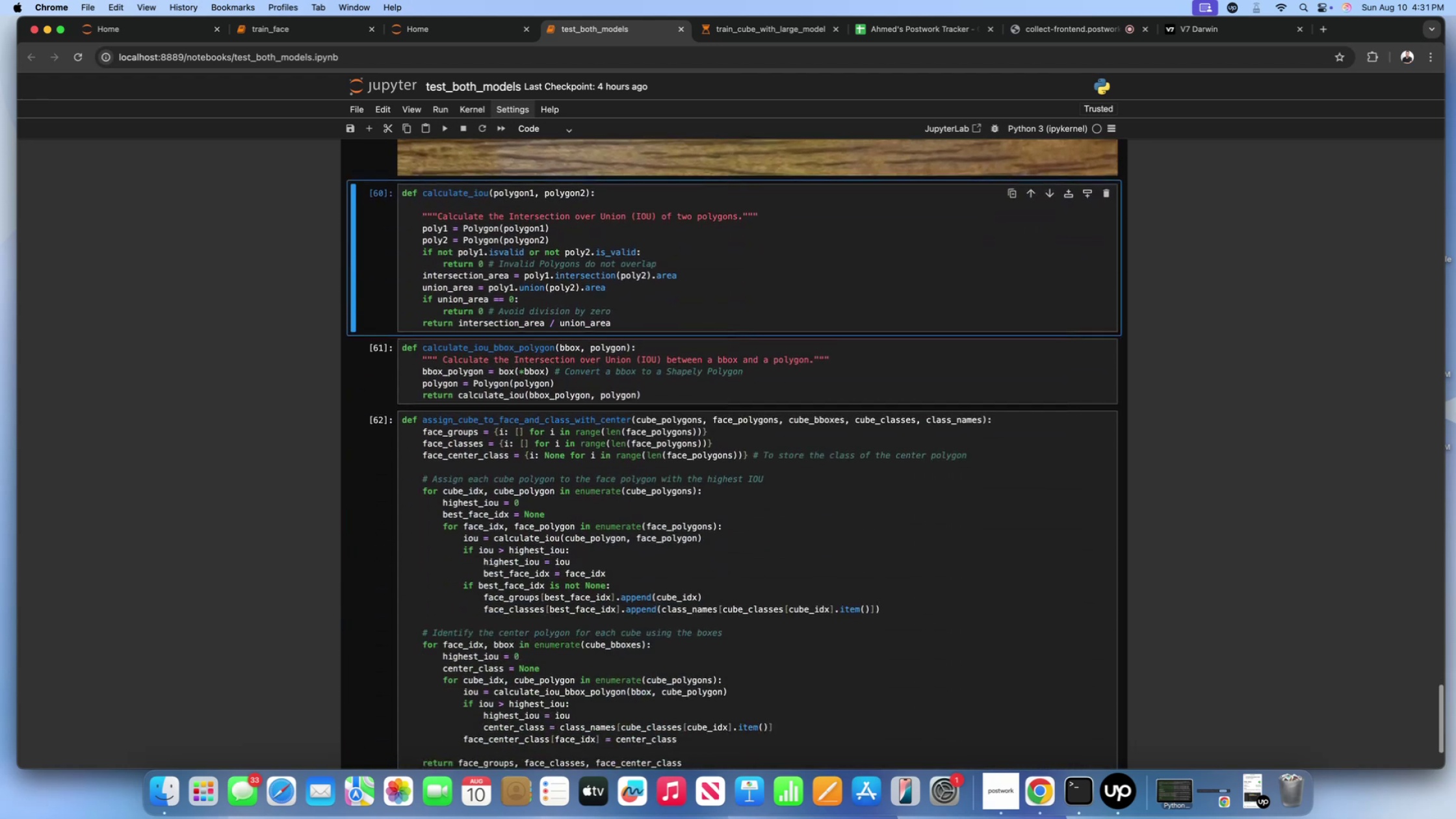 
key(Shift+Enter)
 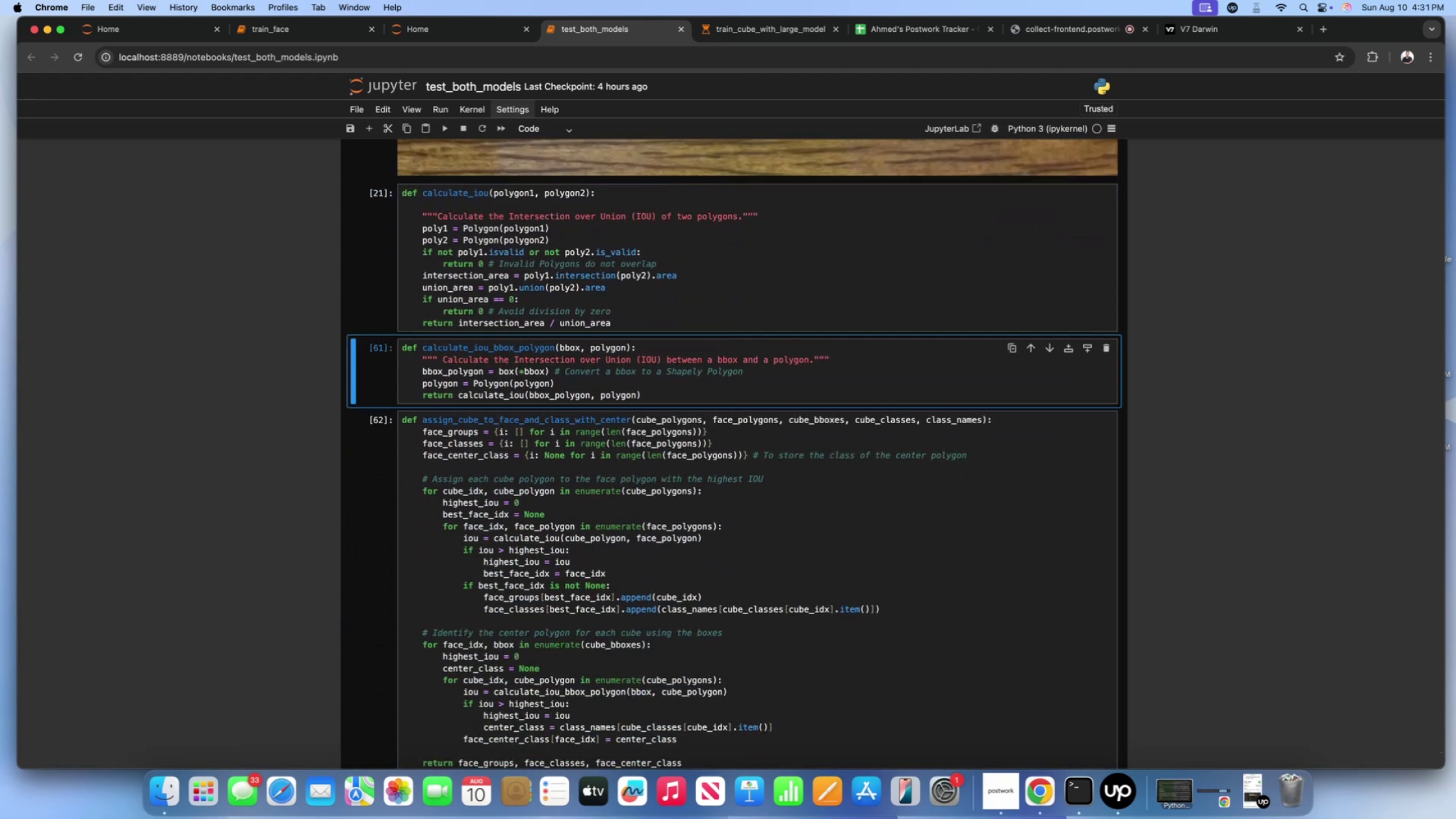 
key(Shift+ShiftLeft)
 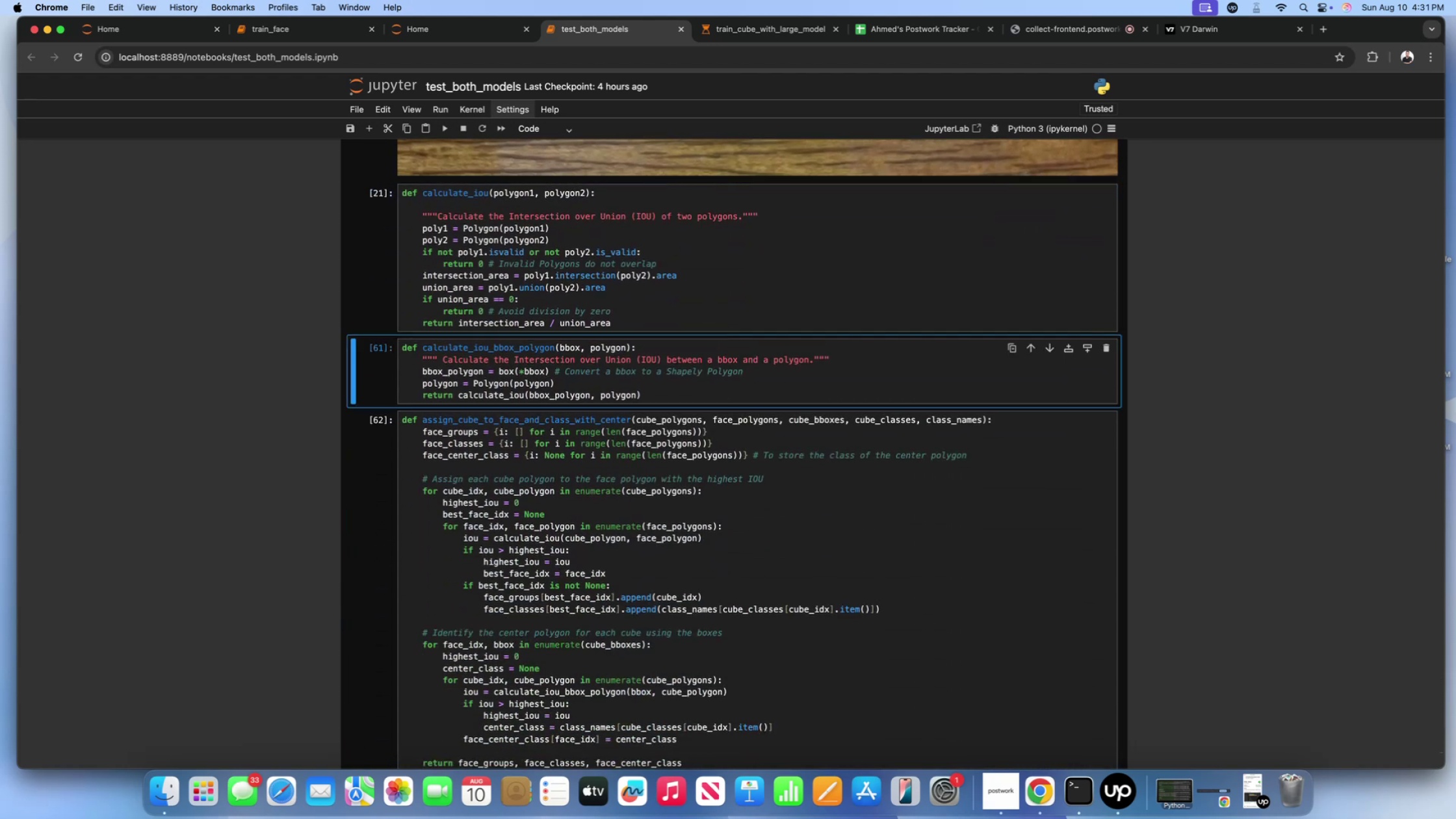 
key(Shift+Enter)
 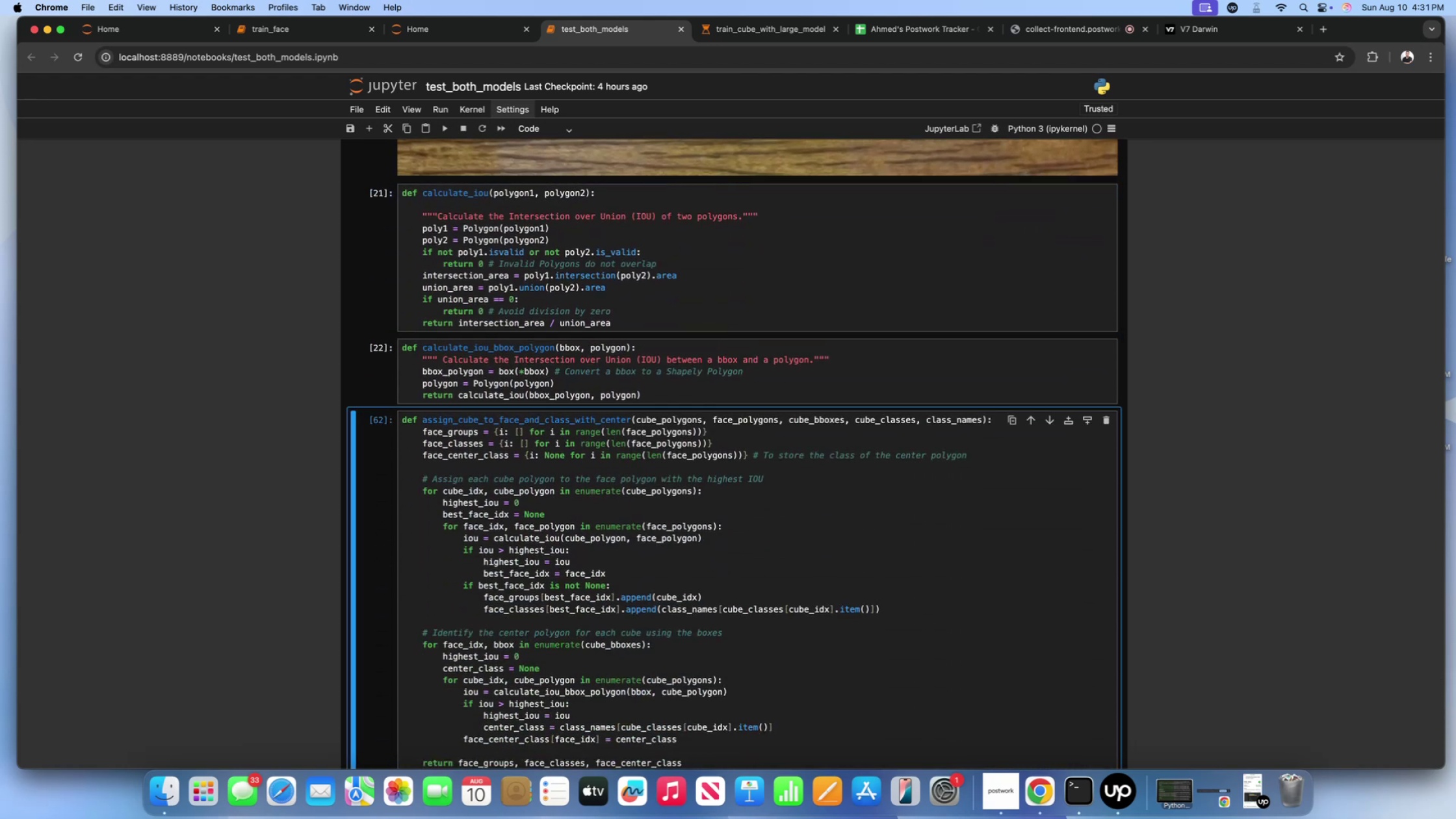 
key(Shift+ShiftLeft)
 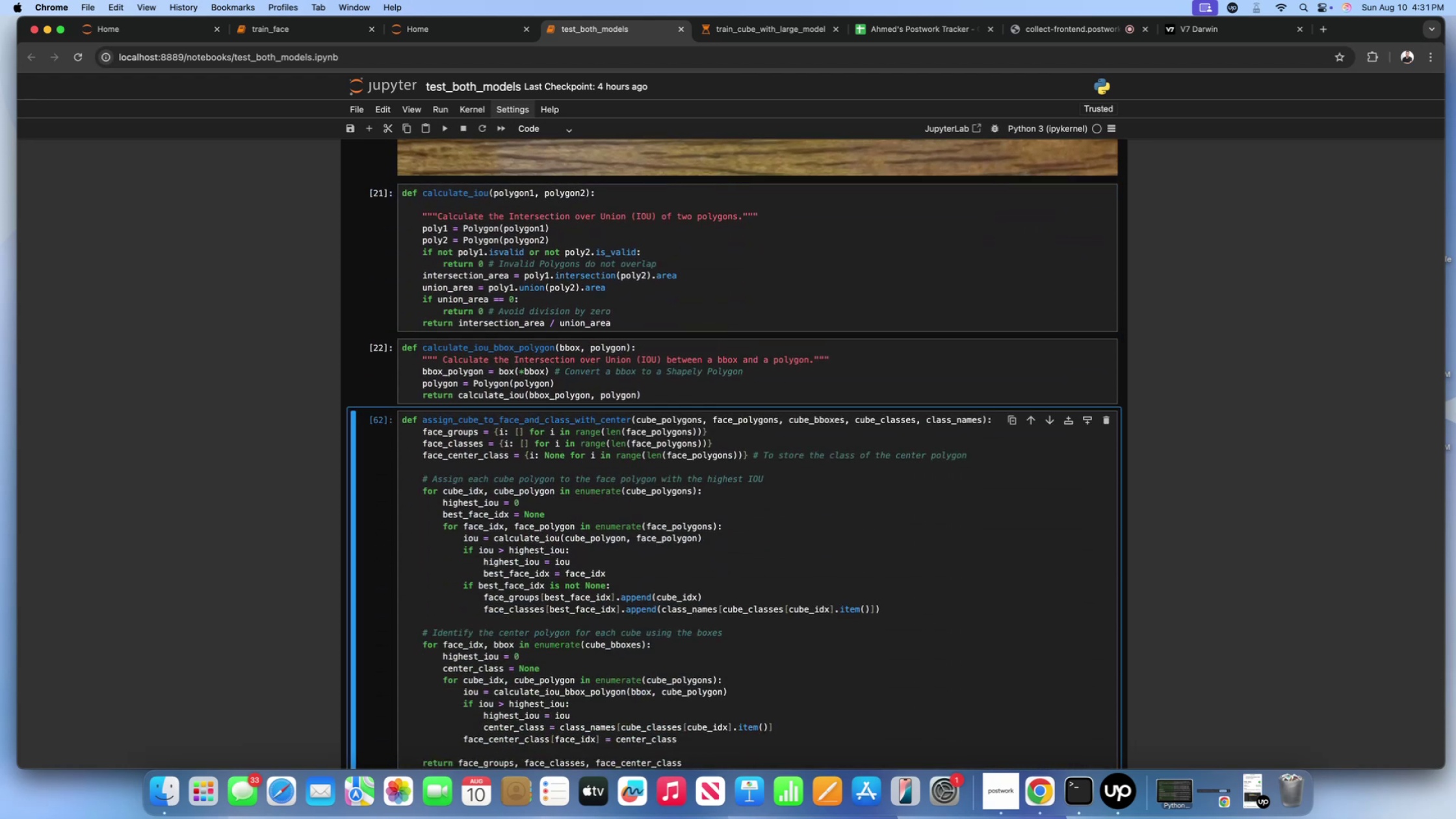 
key(Shift+Enter)
 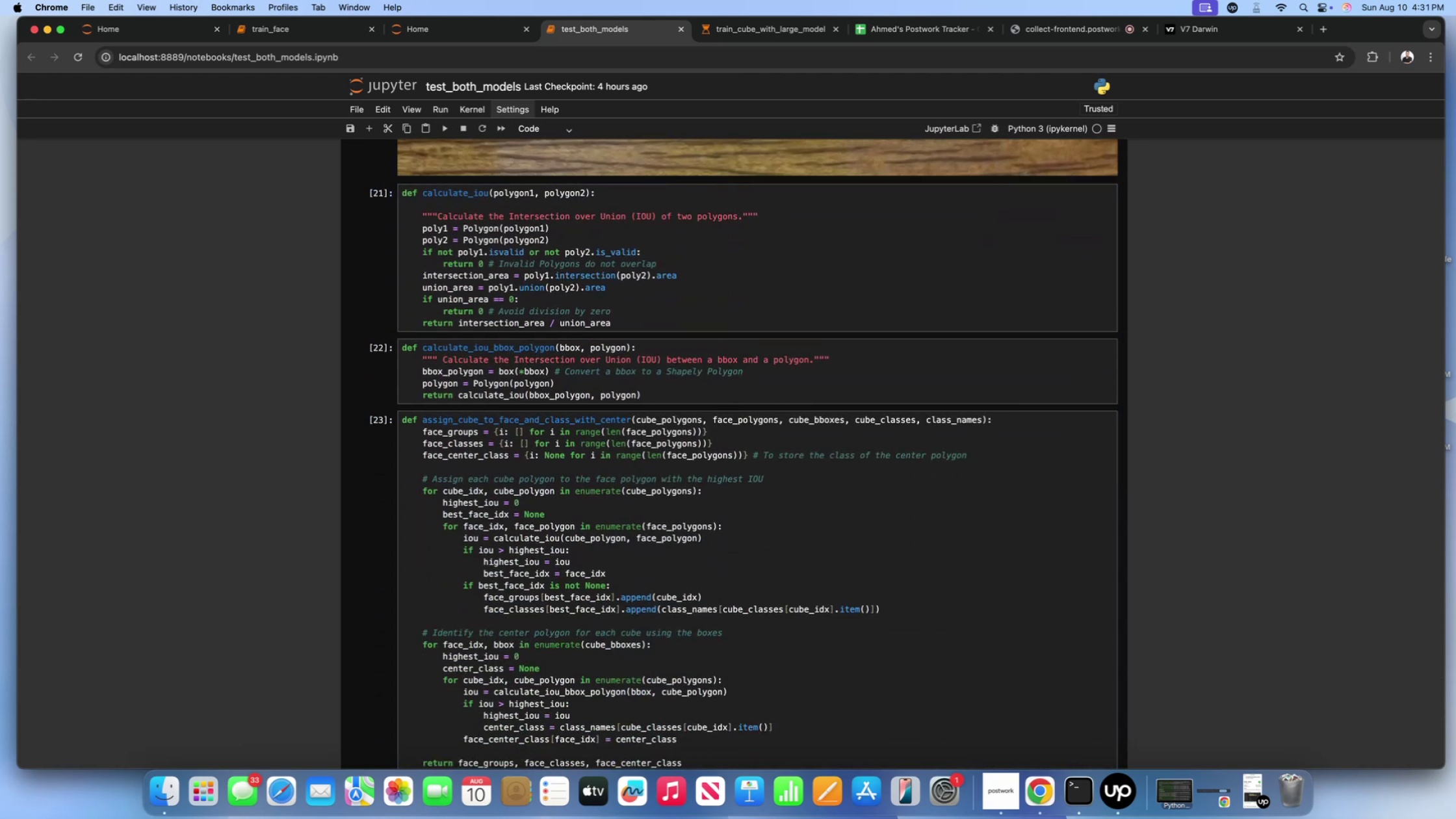 
scroll: coordinate [592, 285], scroll_direction: down, amount: 65.0
 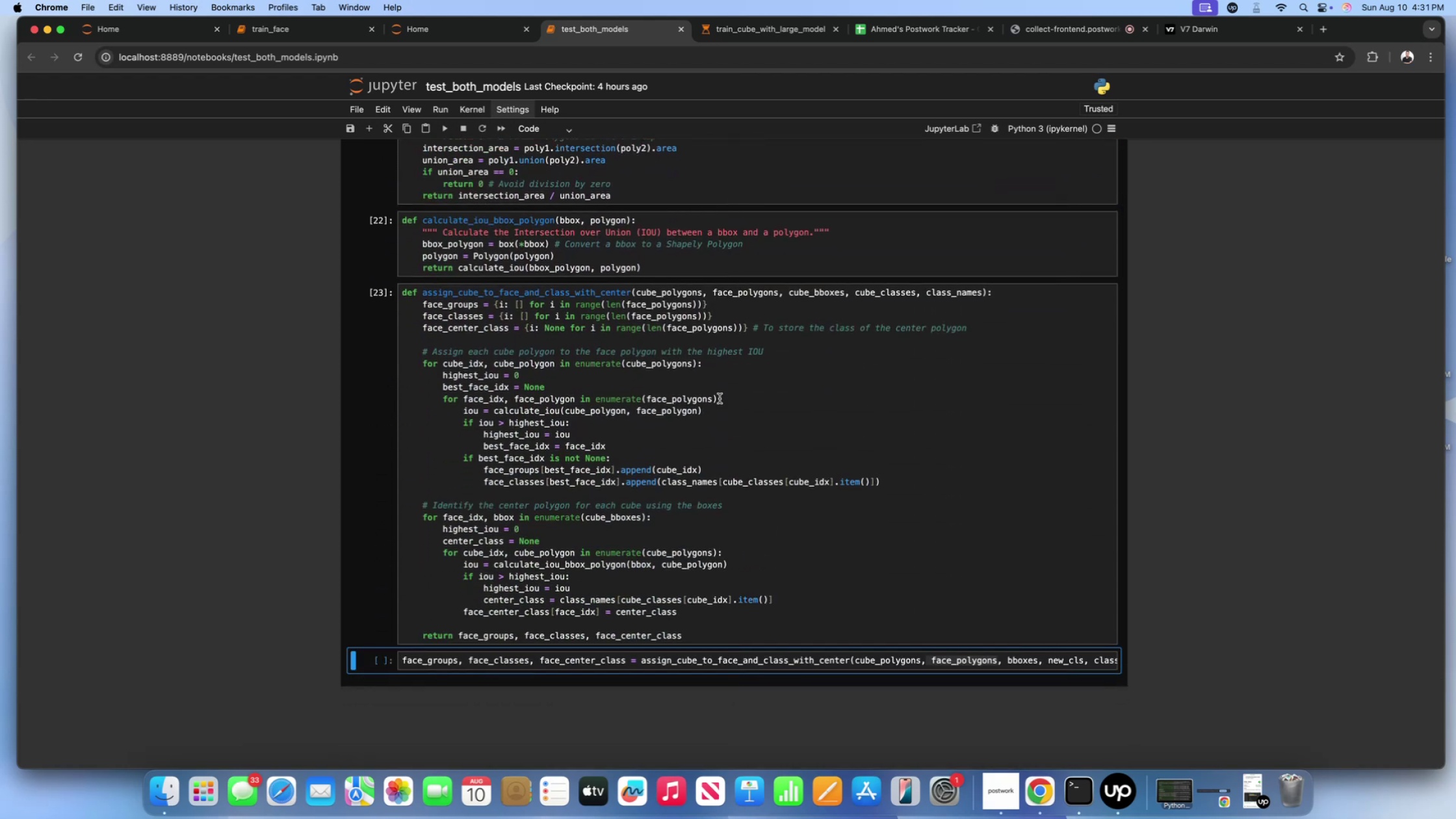 
key(Shift+Enter)
 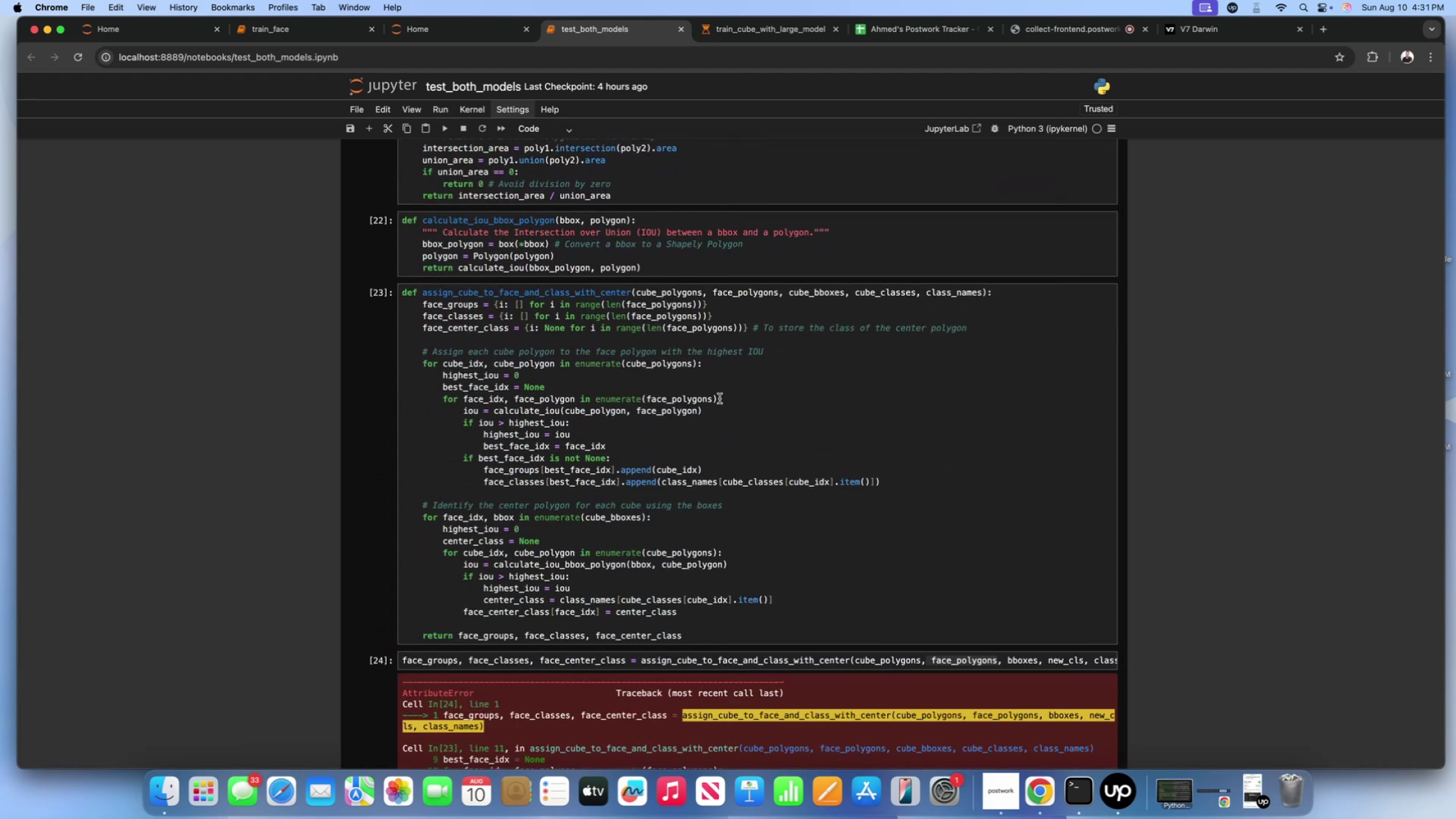 
scroll: coordinate [749, 475], scroll_direction: down, amount: 31.0
 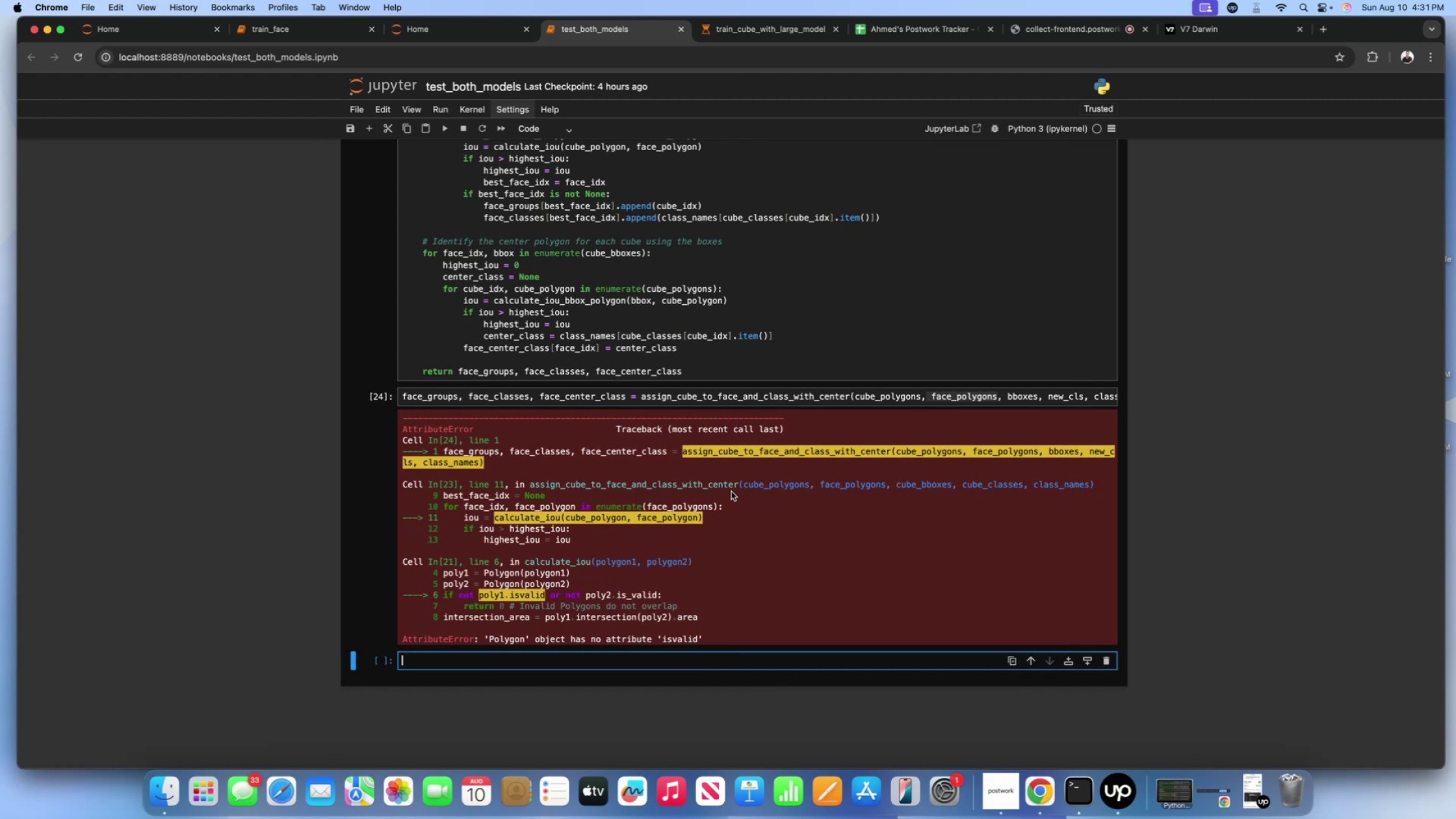 
scroll: coordinate [731, 491], scroll_direction: up, amount: 45.0
 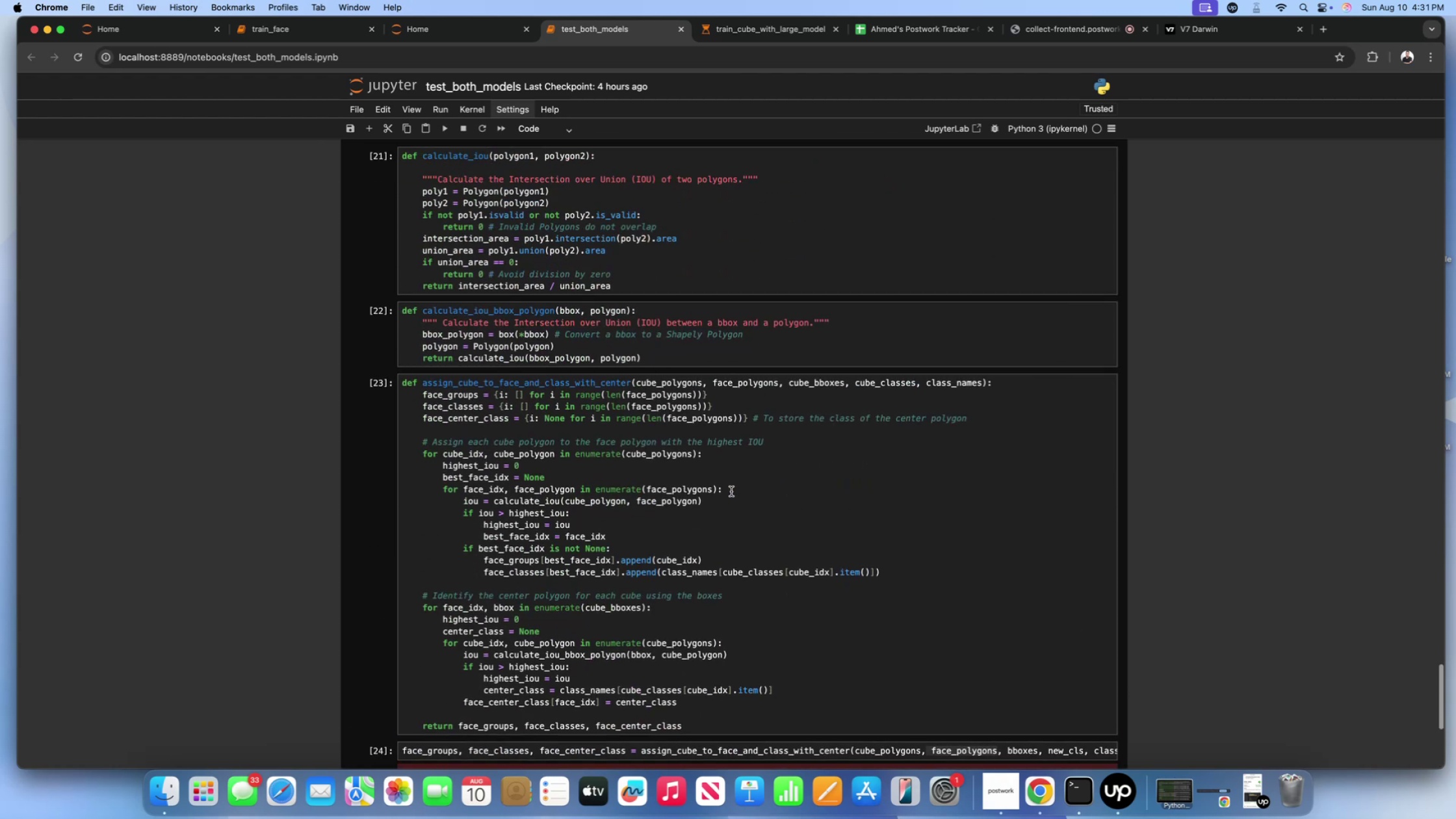 
scroll: coordinate [731, 491], scroll_direction: down, amount: 9.0
 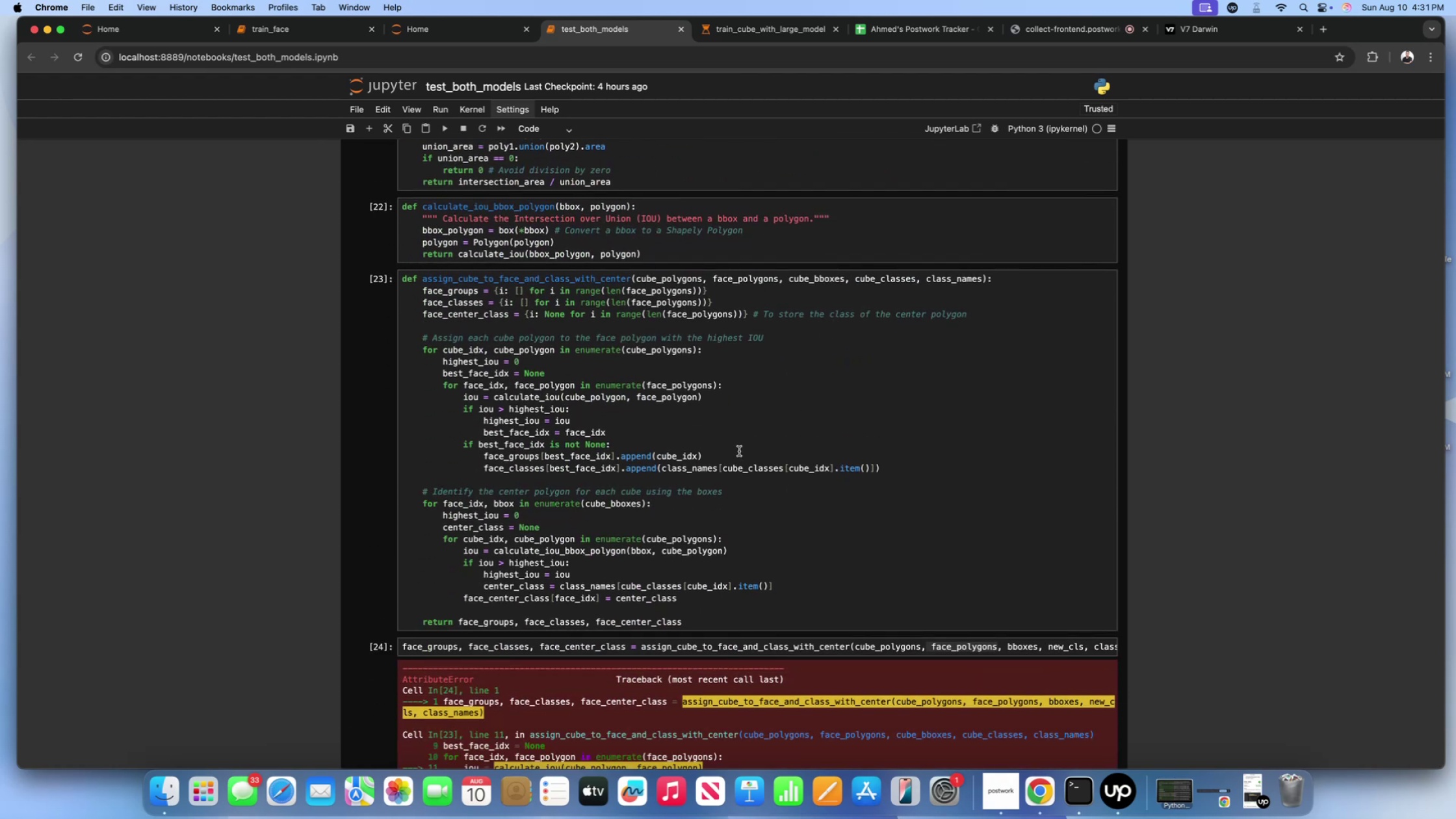 
scroll: coordinate [727, 430], scroll_direction: up, amount: 20.0
 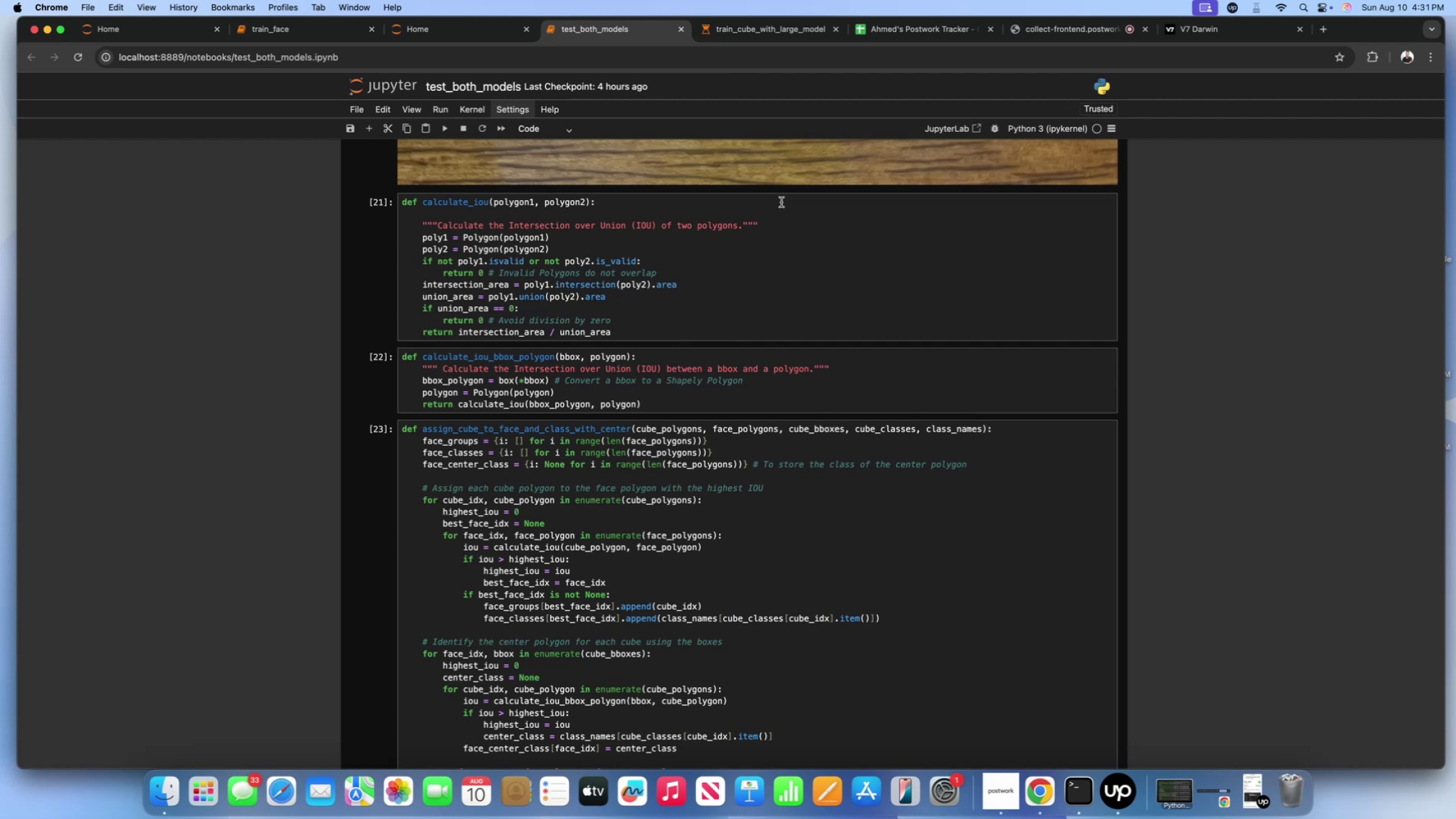 
scroll: coordinate [768, 268], scroll_direction: down, amount: 47.0
 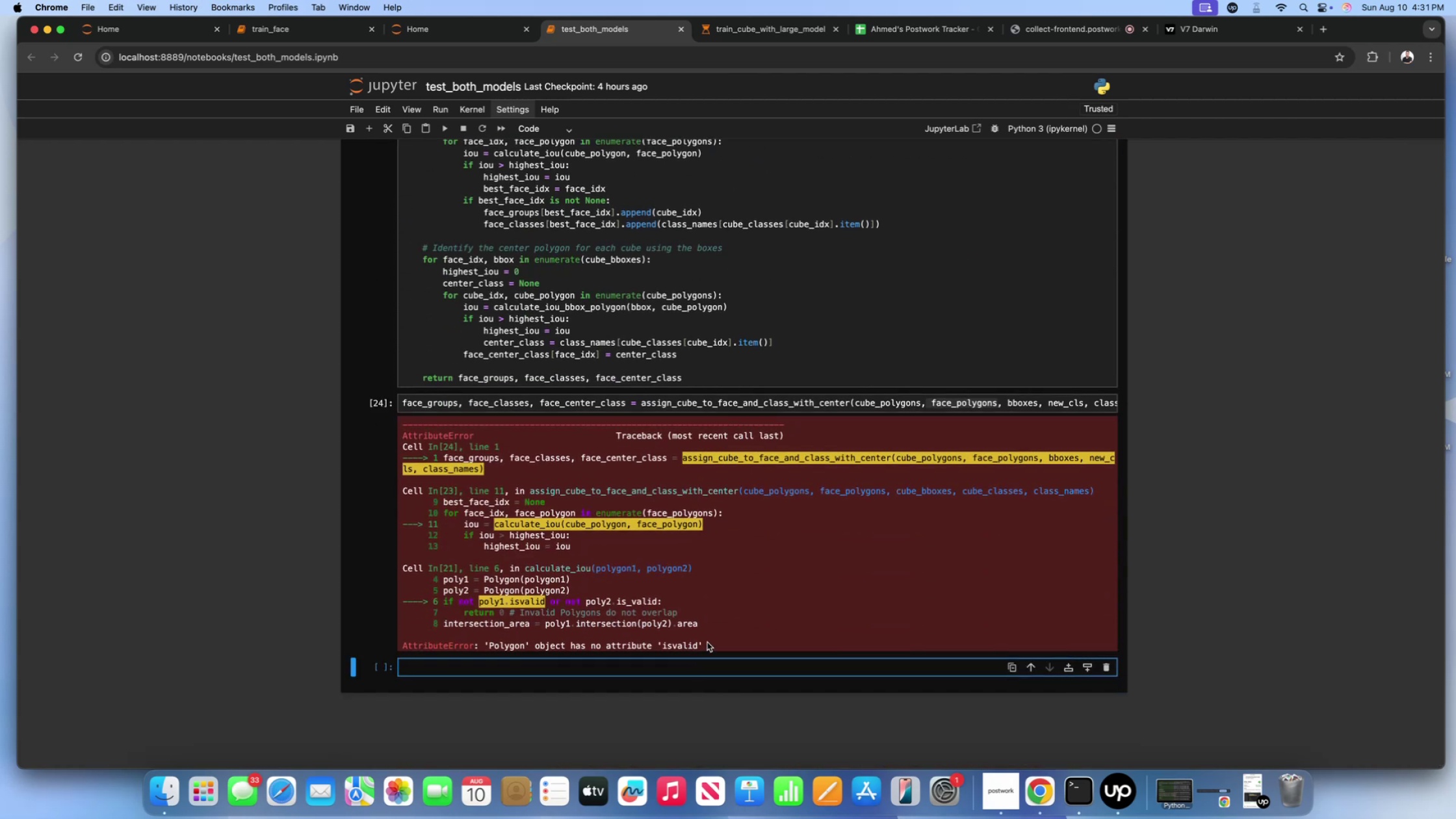 
wait(8.79)
 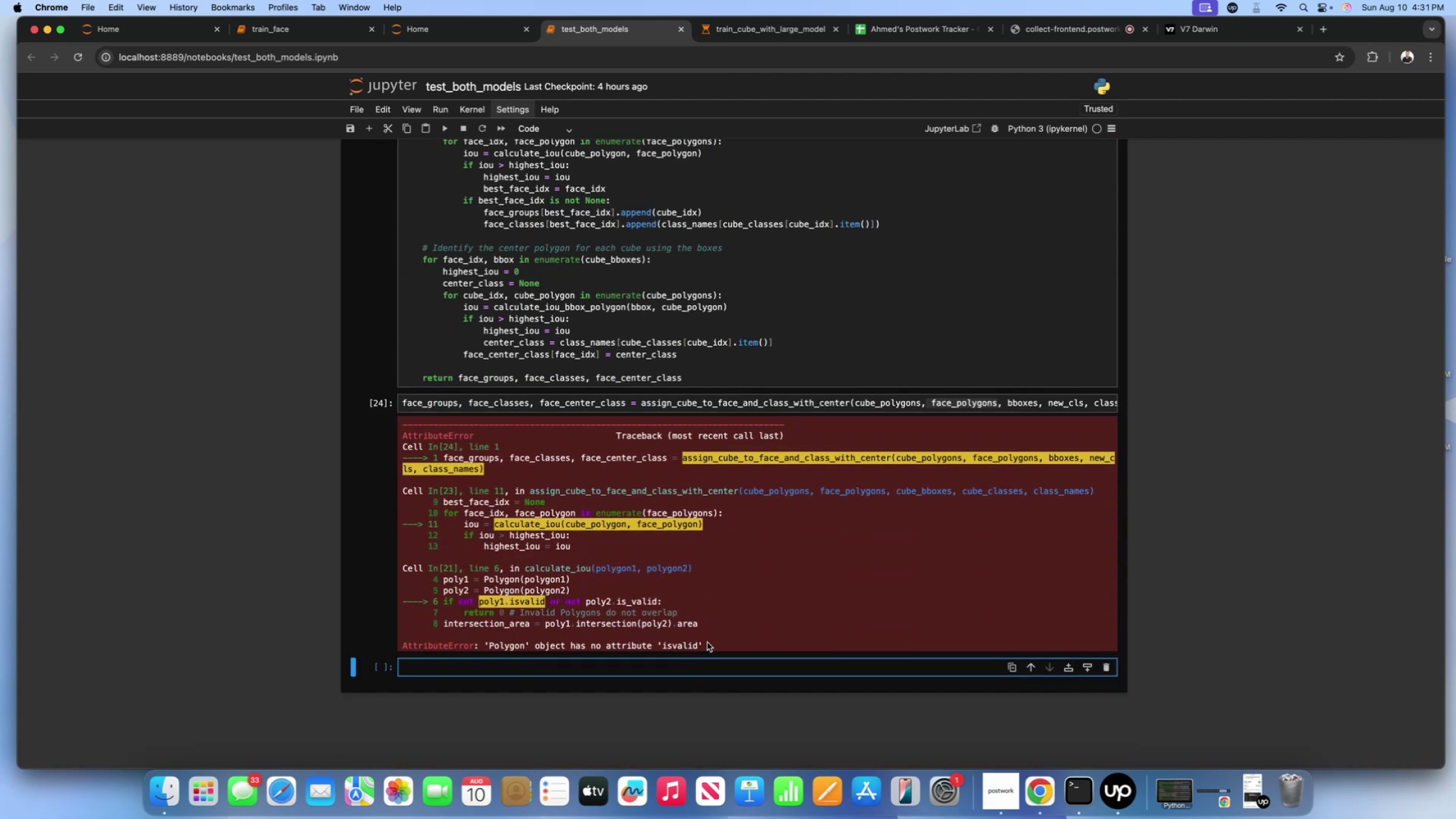 
left_click_drag(start_coordinate=[707, 642], to_coordinate=[406, 415])
 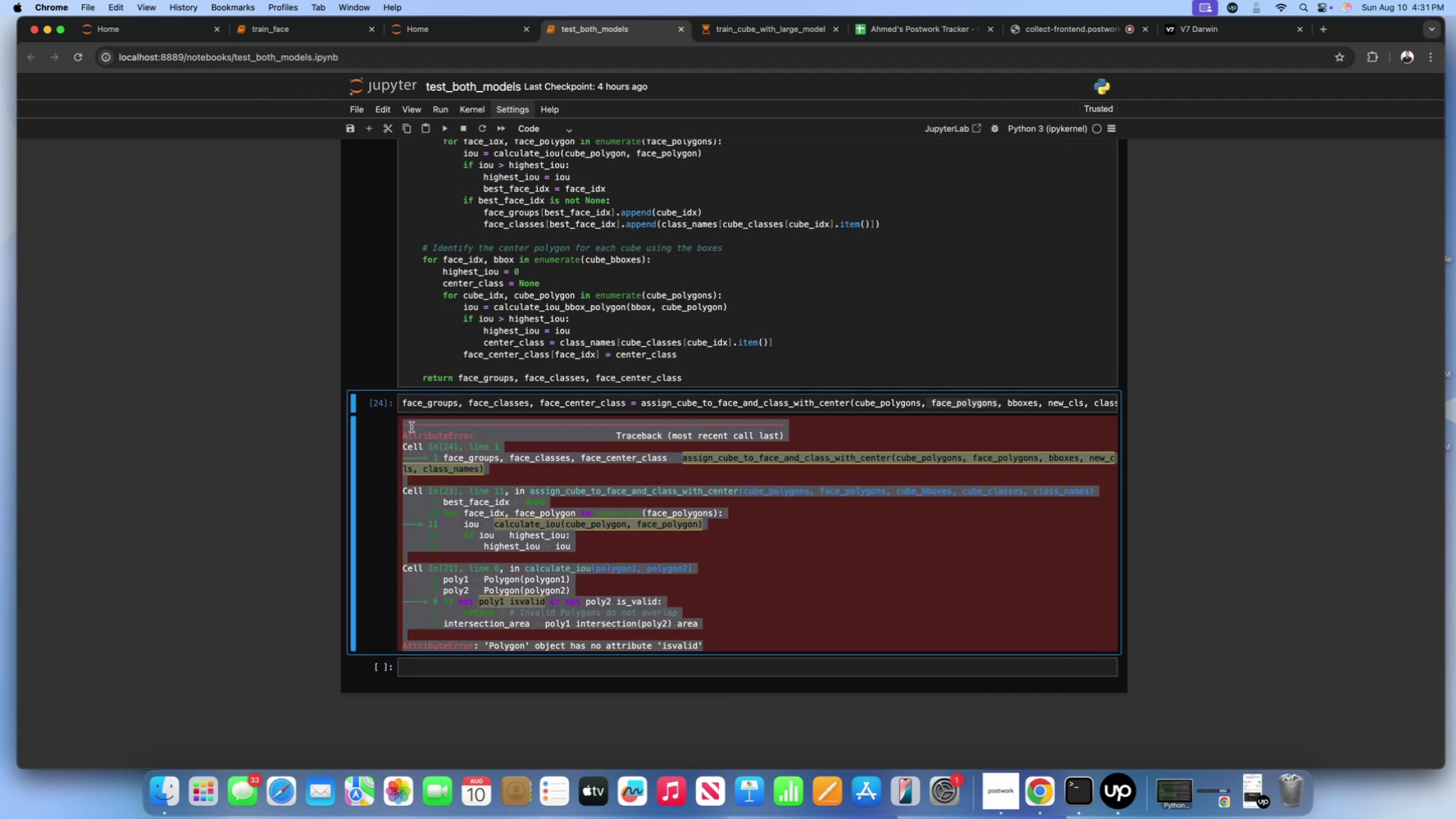 
key(Meta+CommandLeft)
 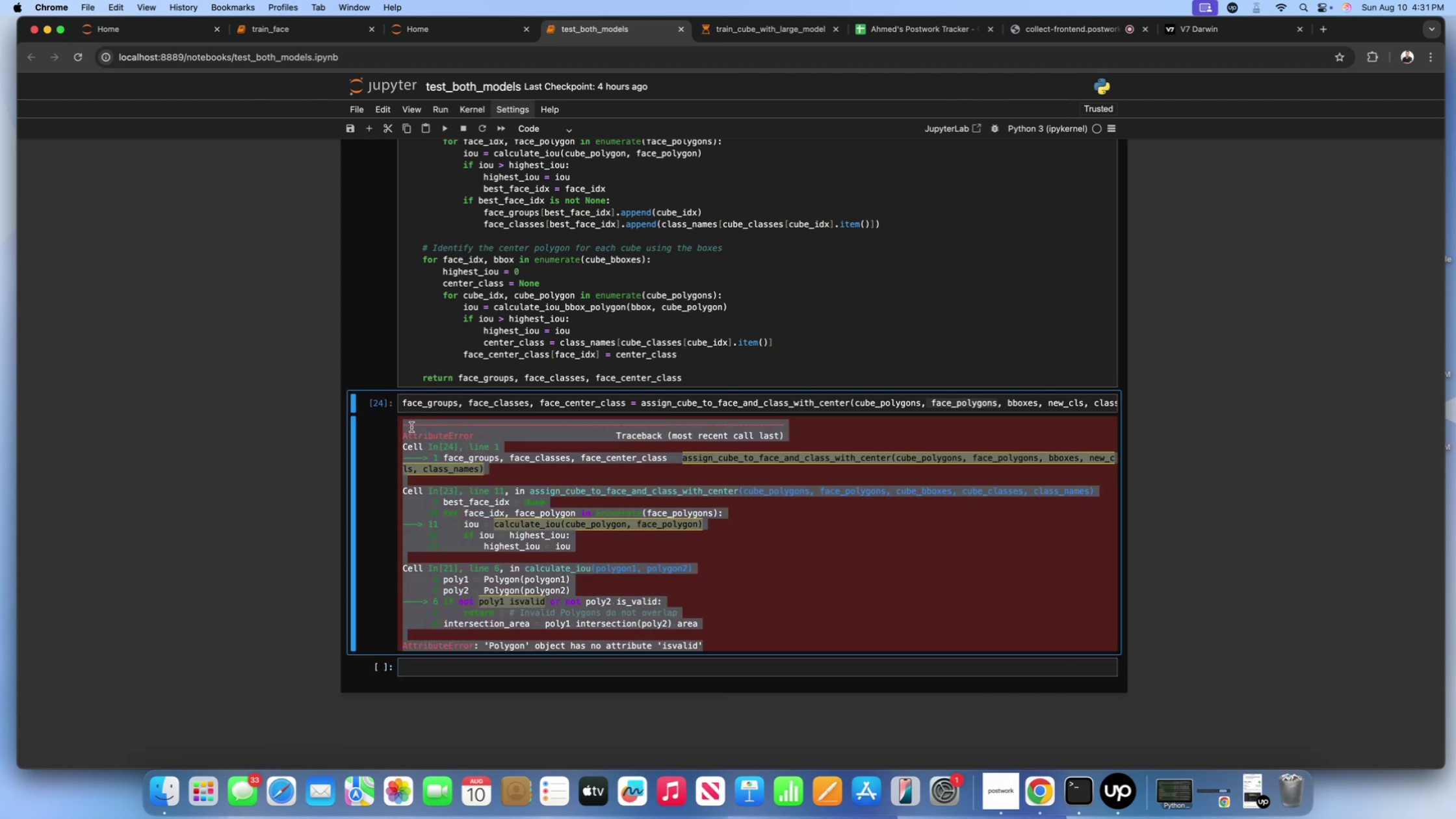 
key(Meta+C)
 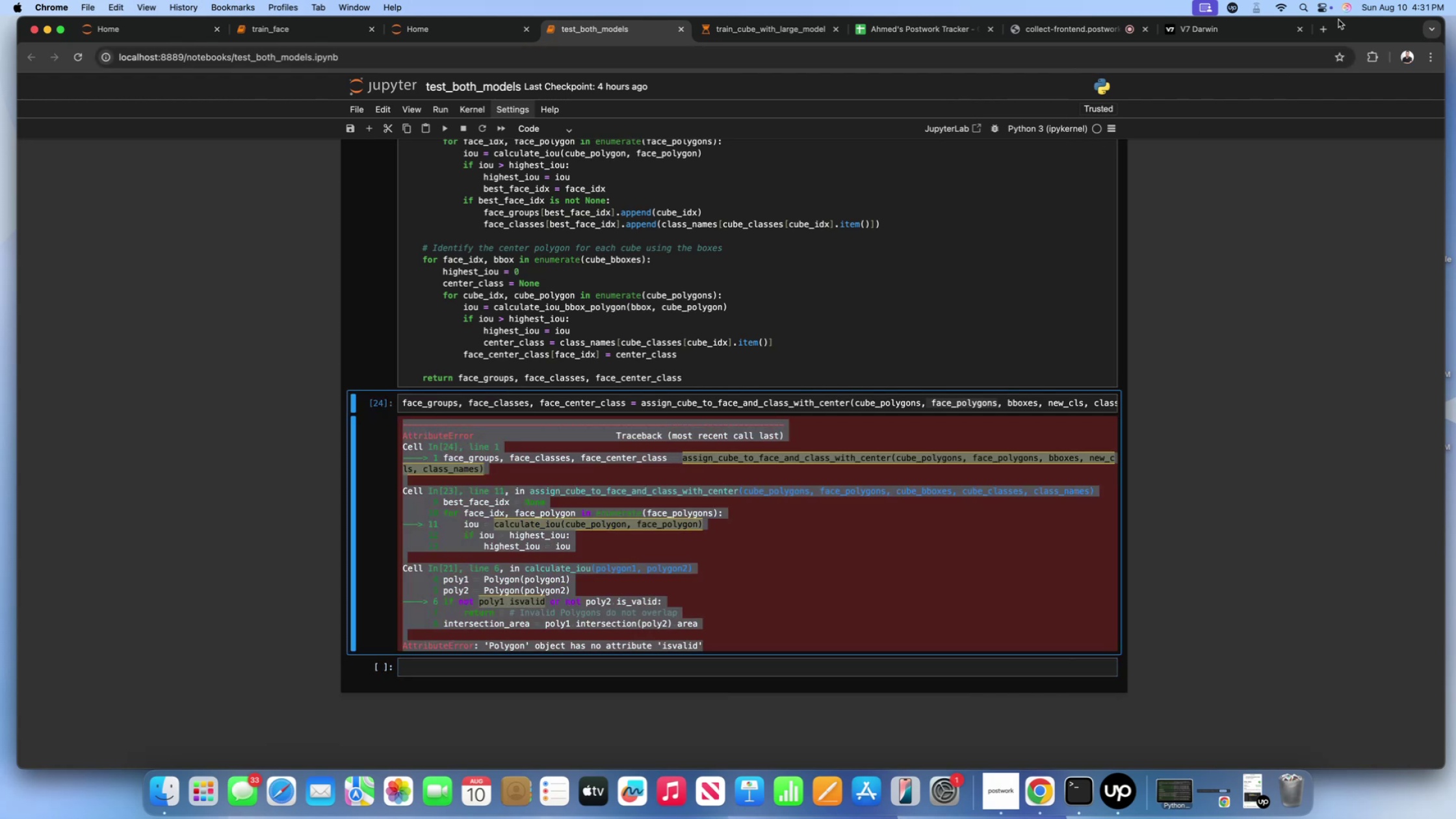 
left_click([1327, 30])
 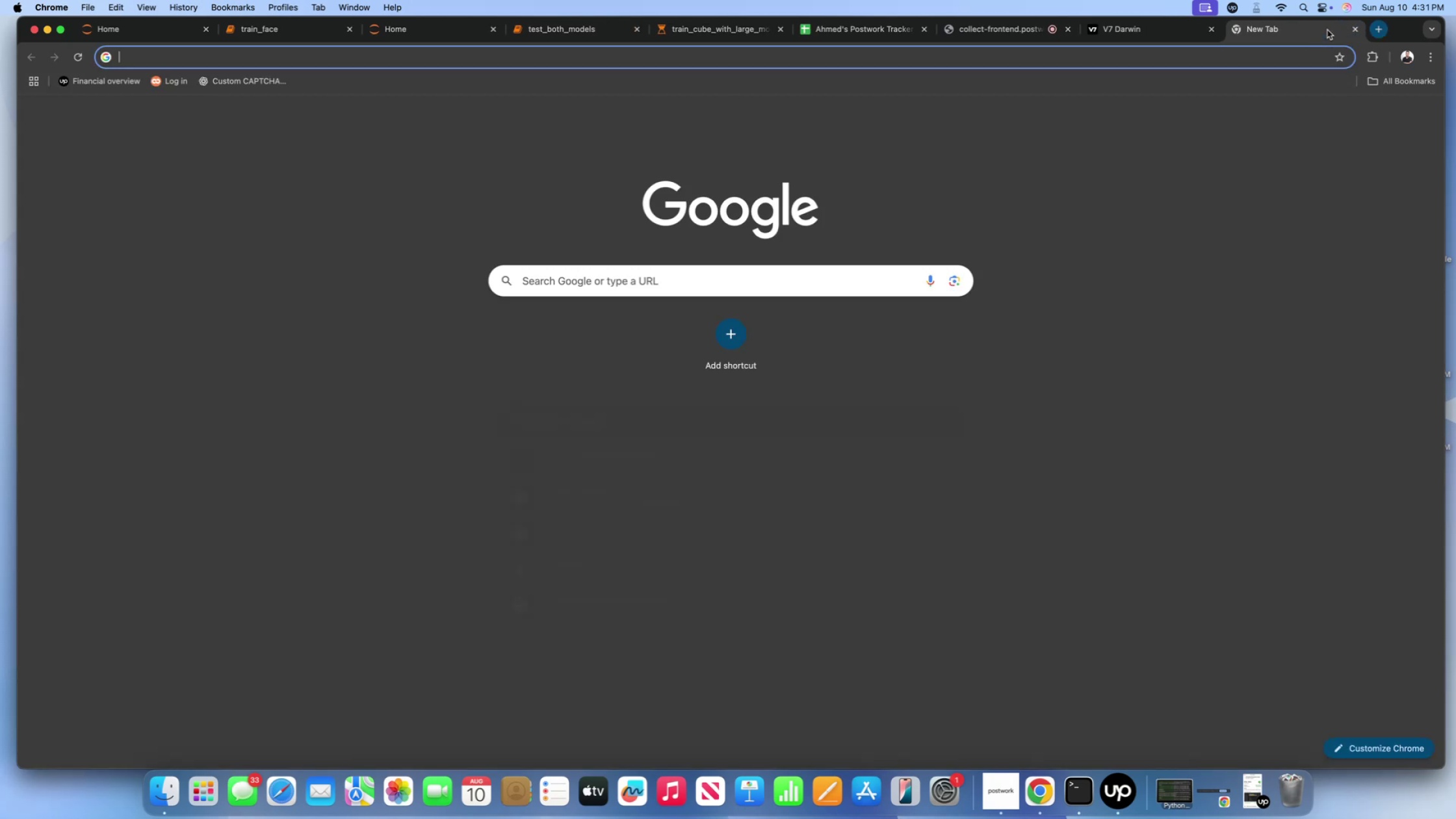 
type(ch)
 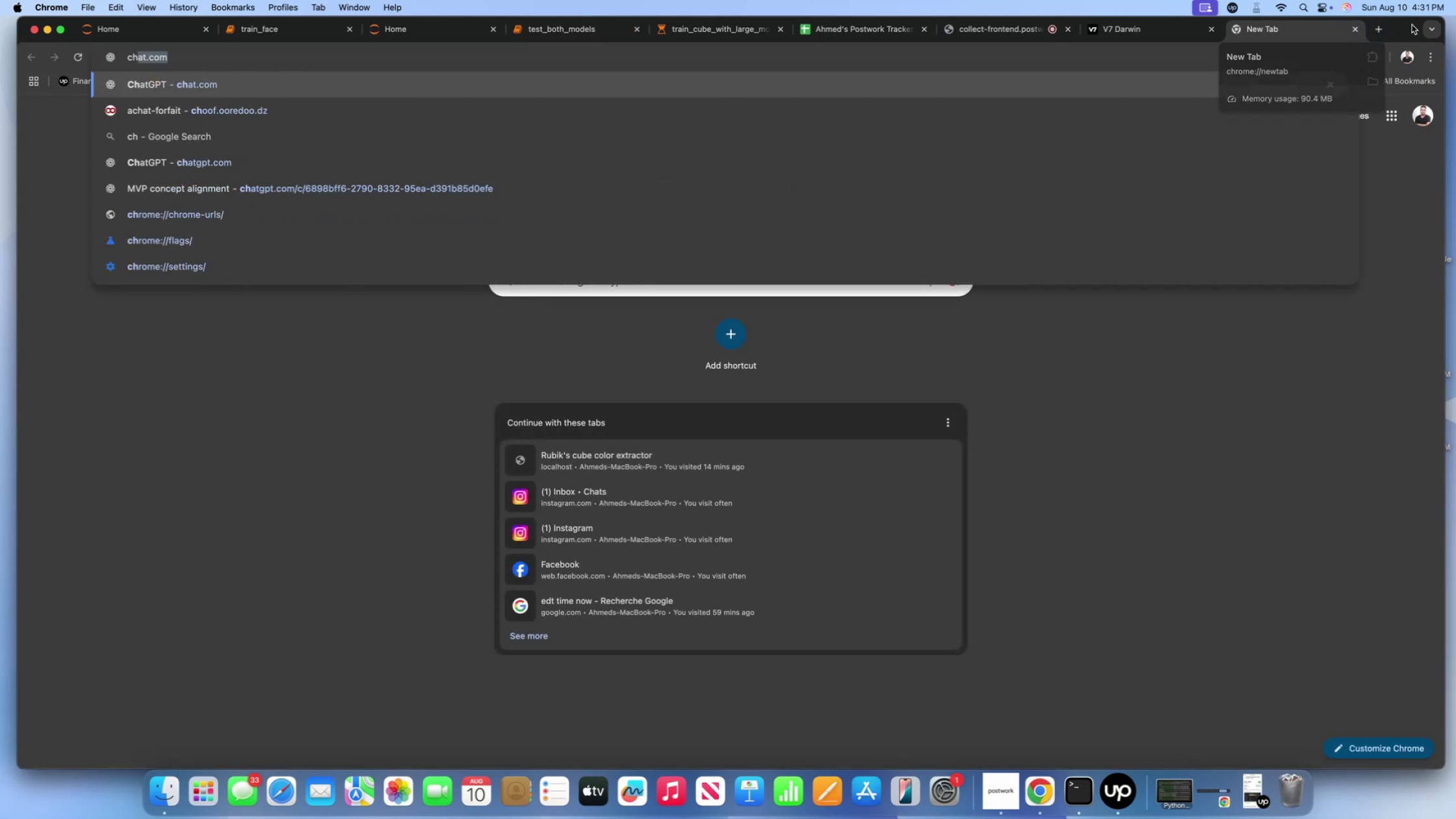 
left_click([1355, 27])
 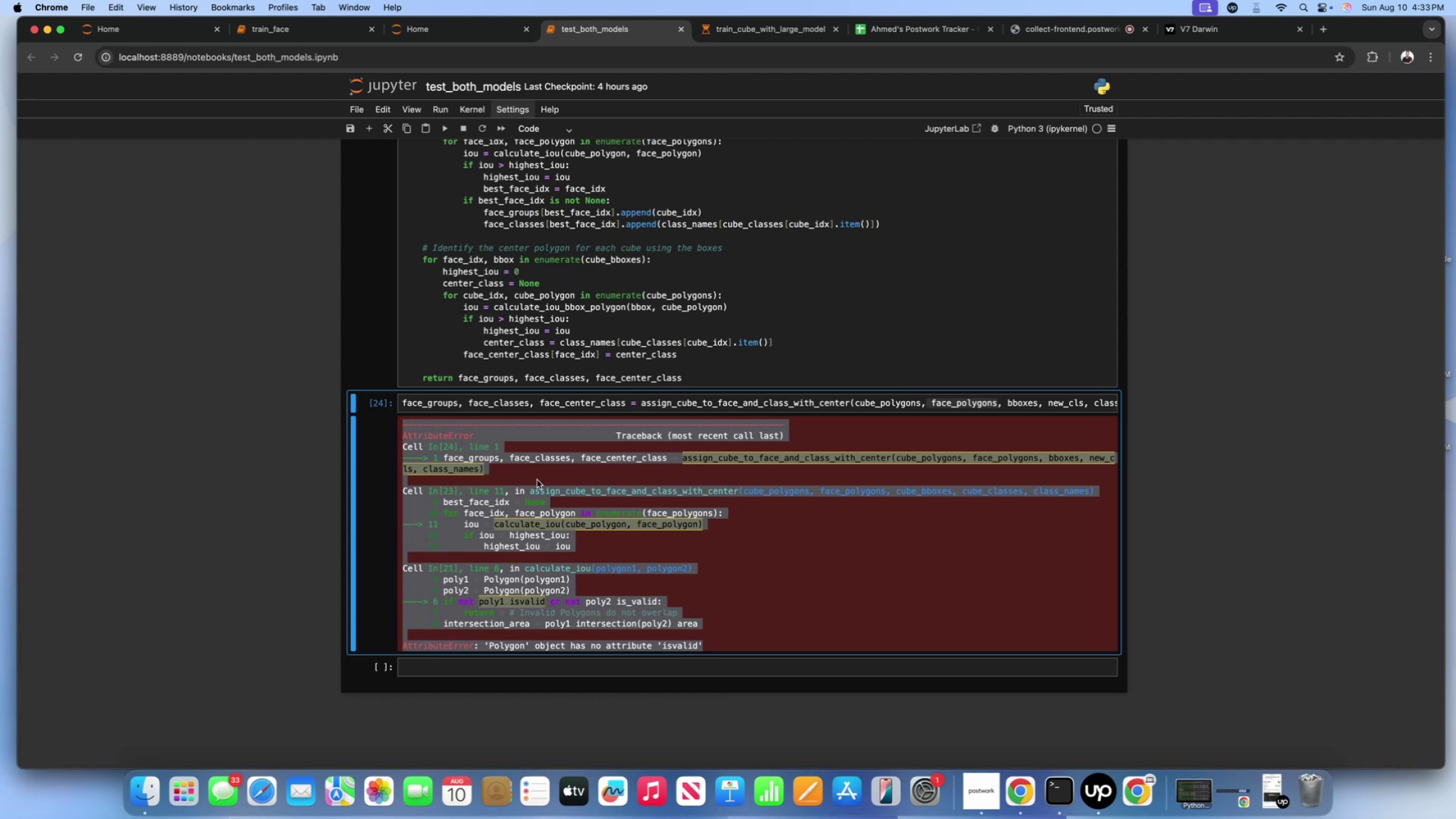 
wait(108.6)
 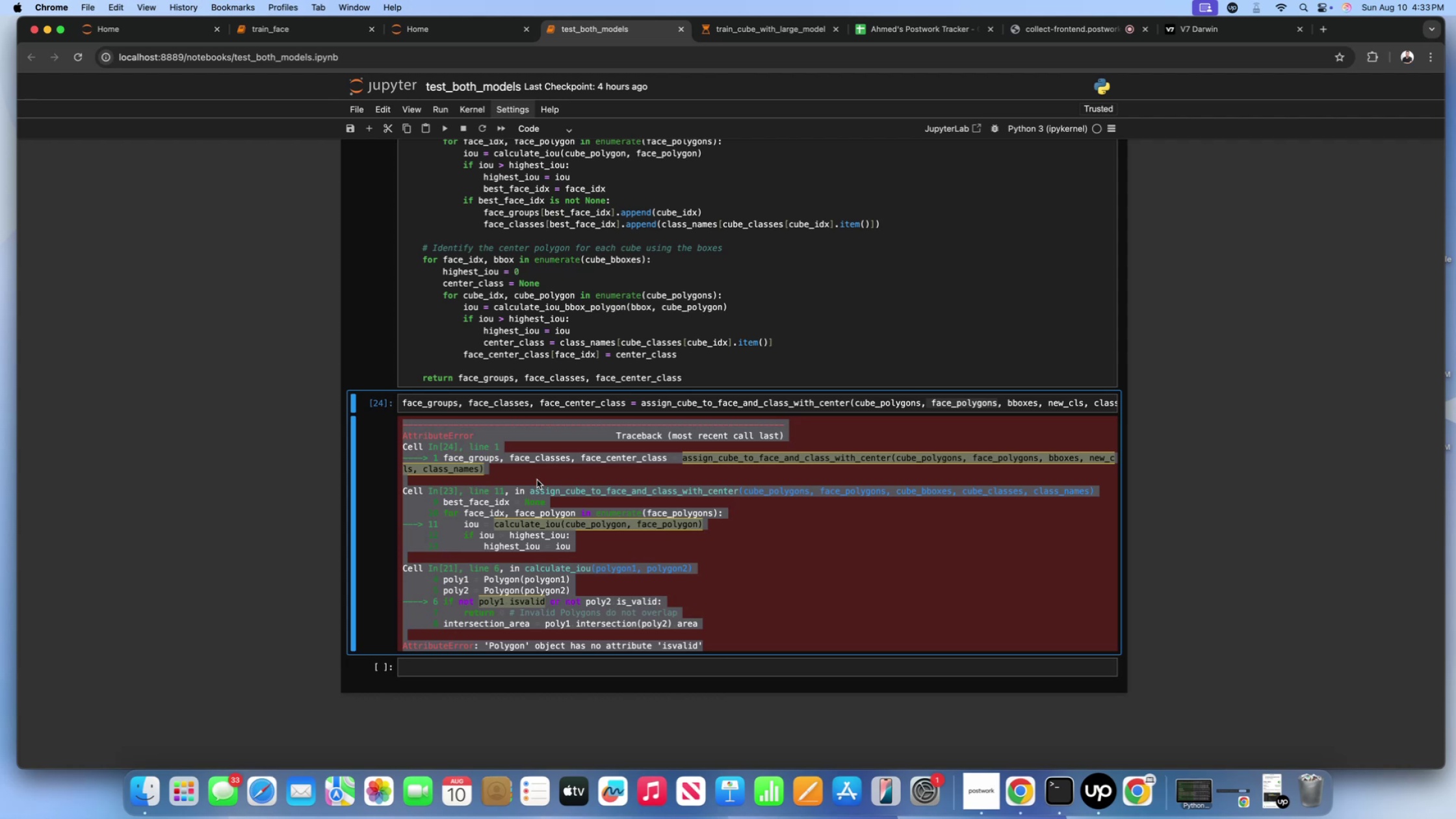 
double_click([603, 470])
 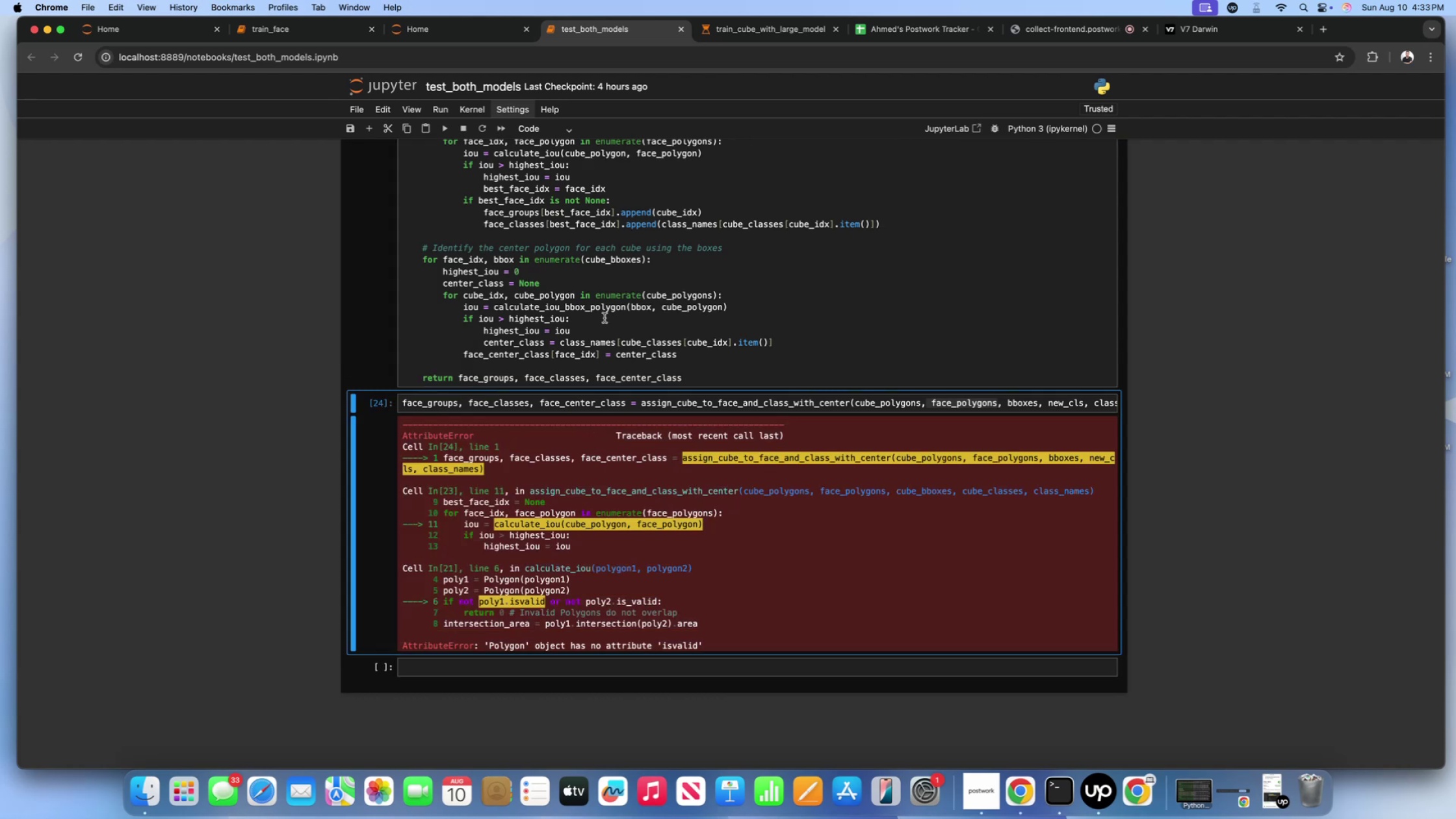 
scroll: coordinate [604, 317], scroll_direction: up, amount: 12.0
 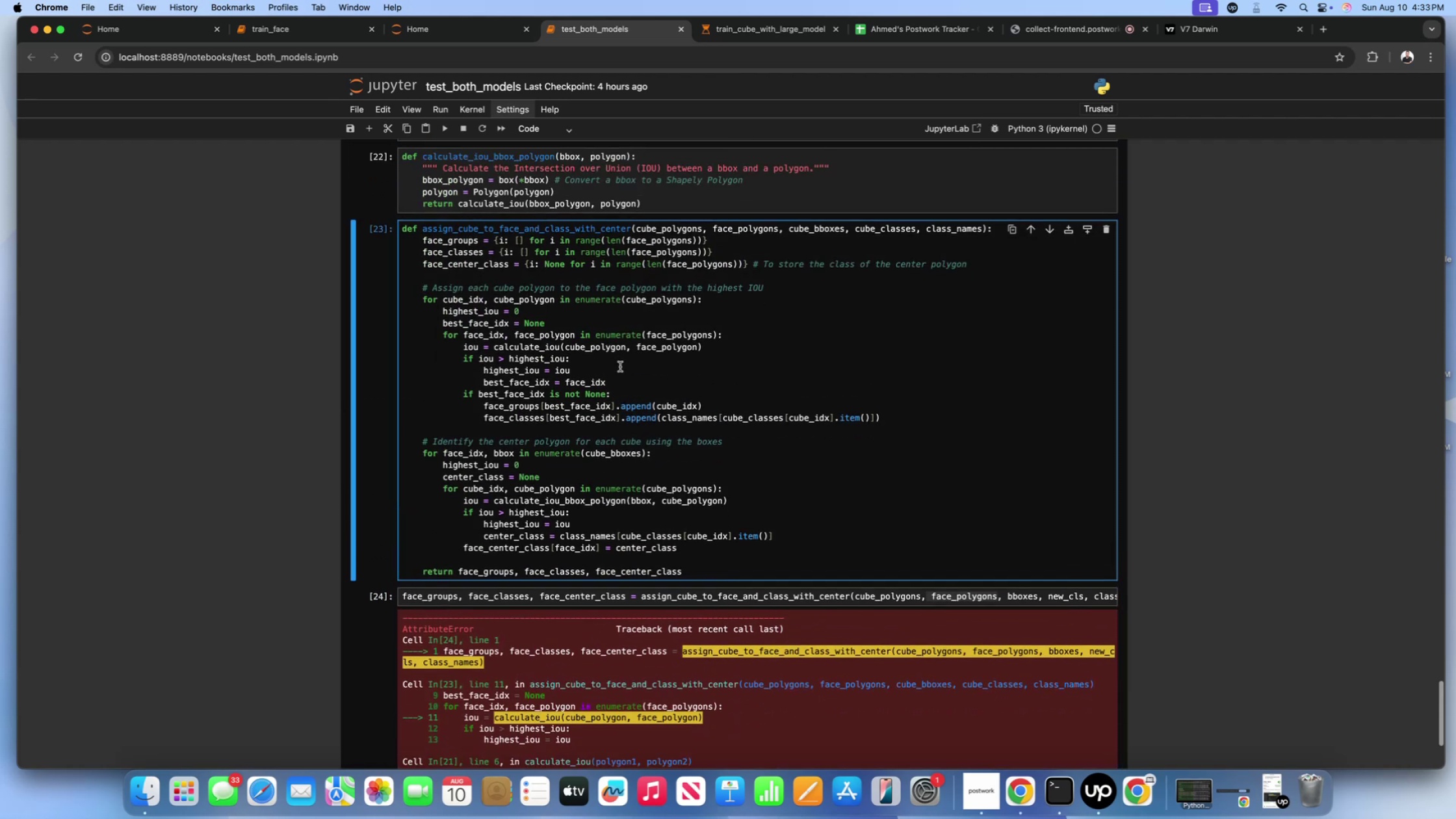 
left_click([604, 317])
 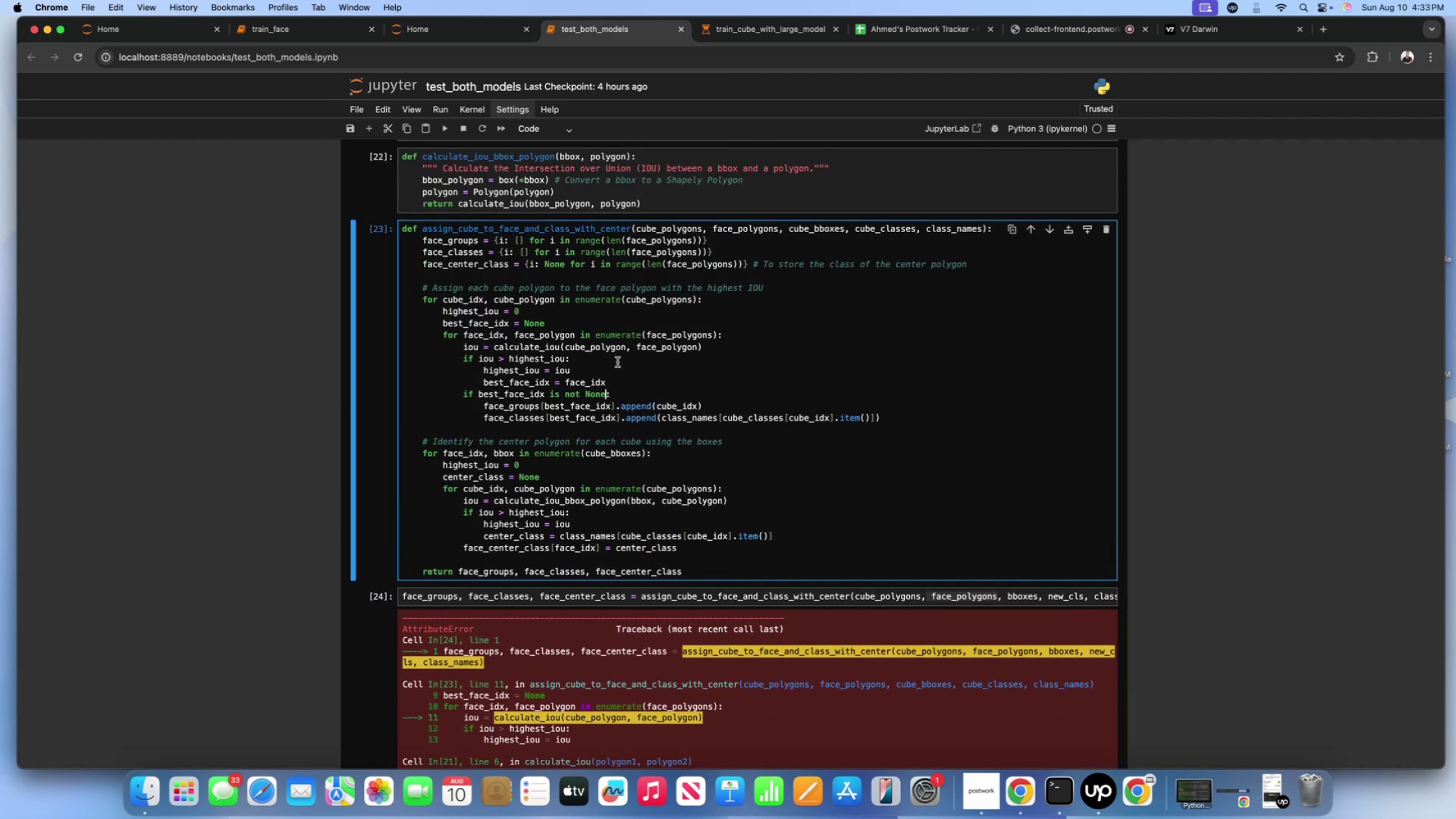 
scroll: coordinate [593, 340], scroll_direction: up, amount: 22.0
 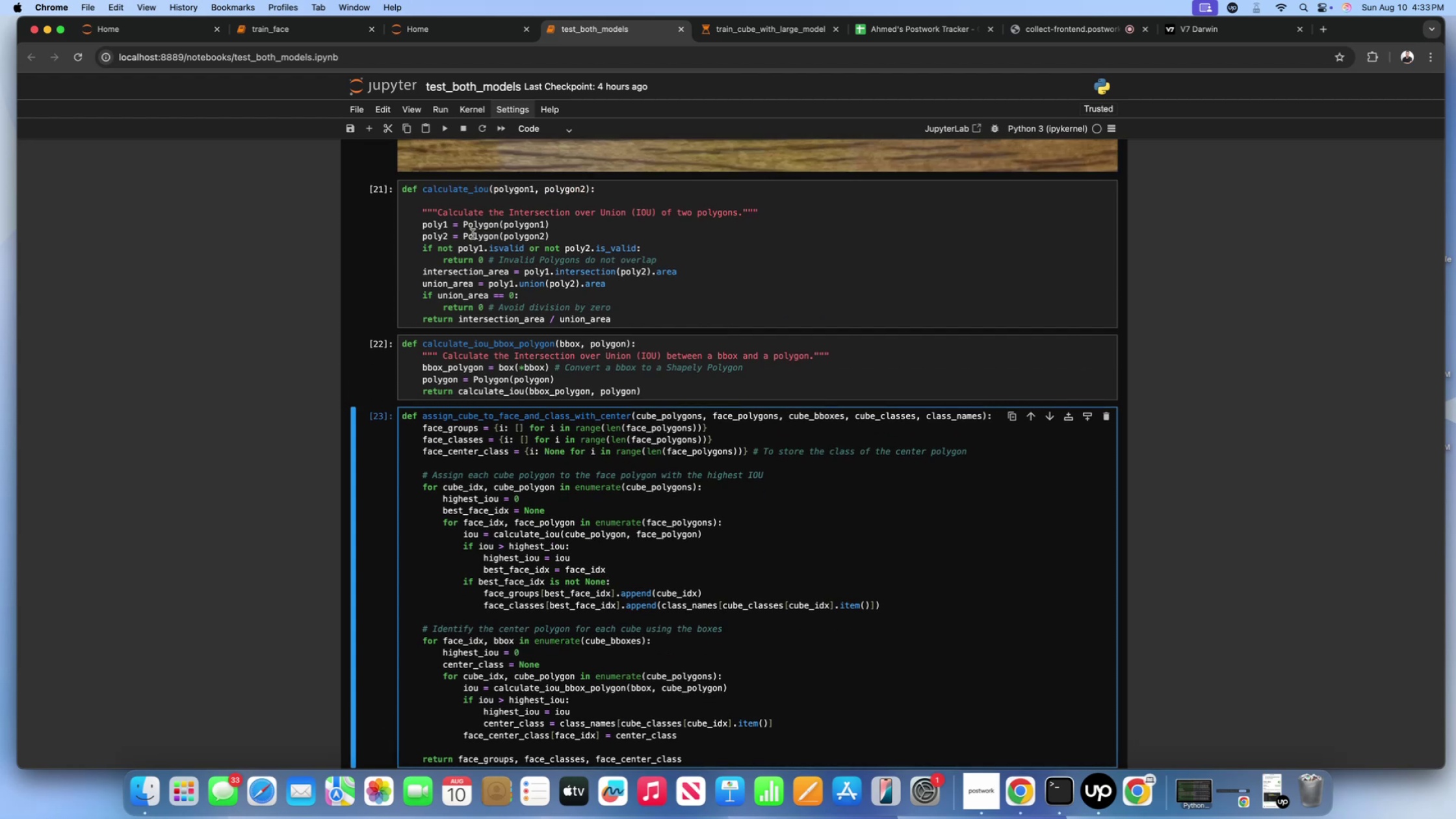 
left_click([500, 249])
 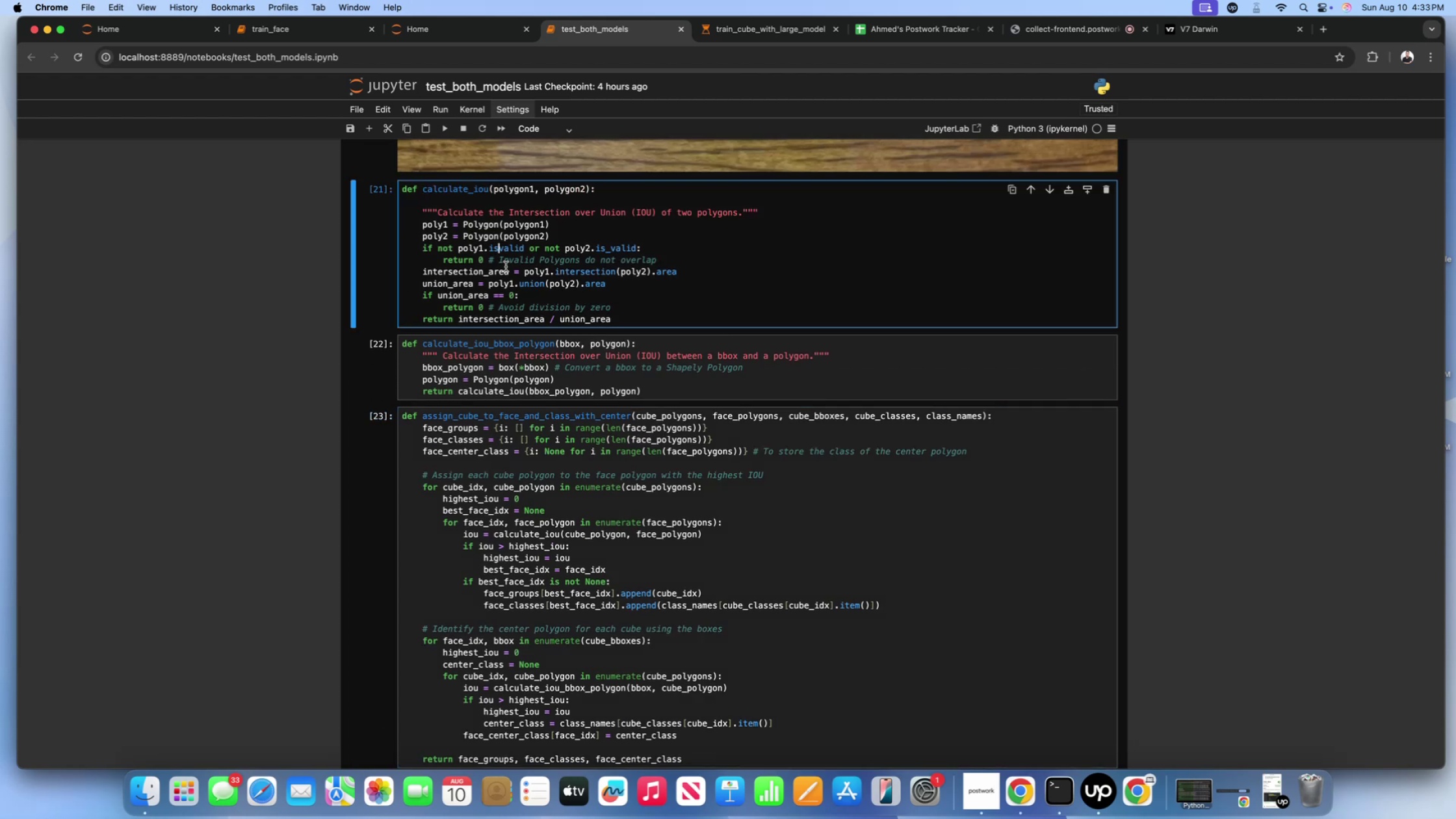 
key(Shift+Minus)
 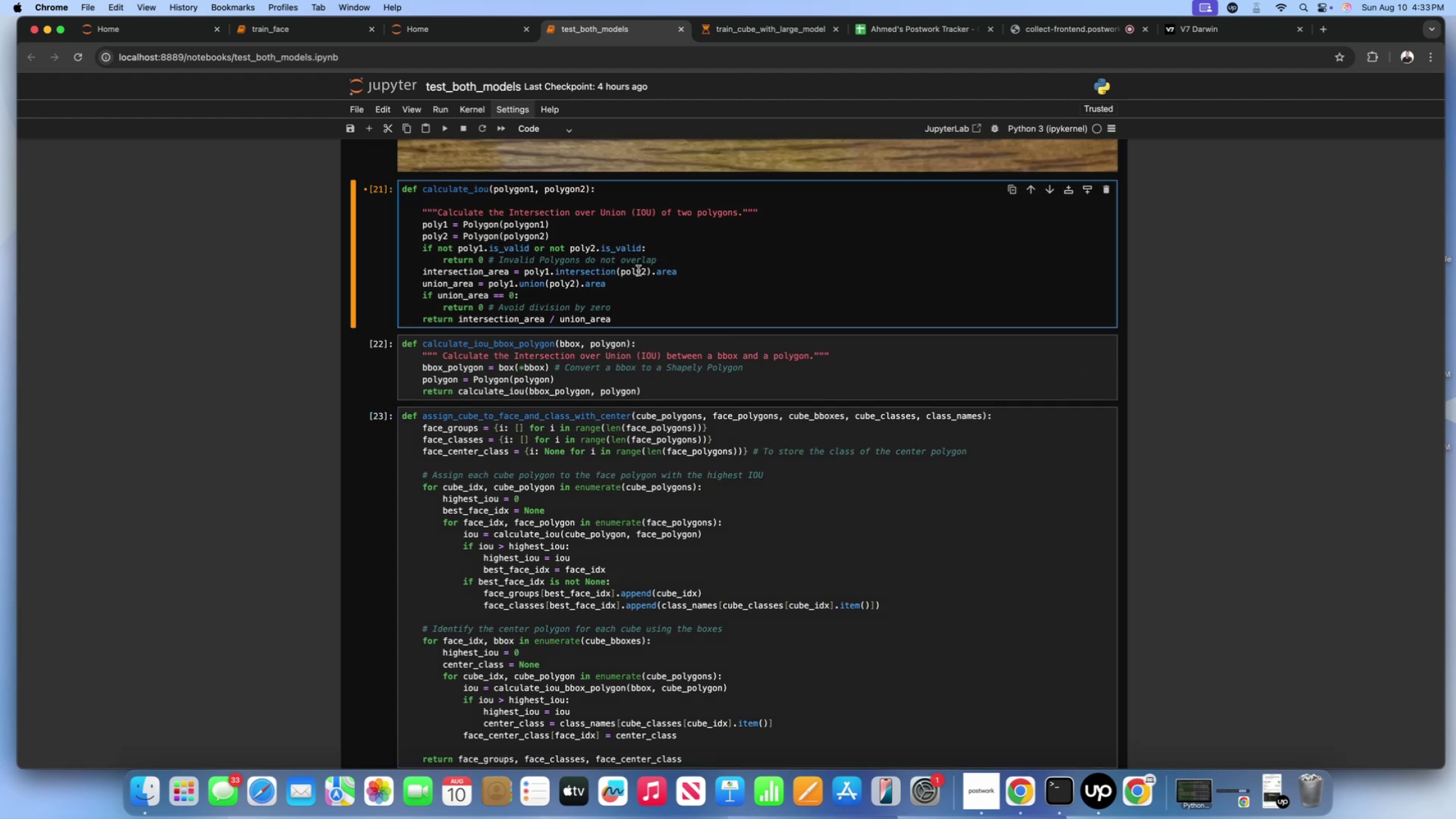 
left_click([673, 258])
 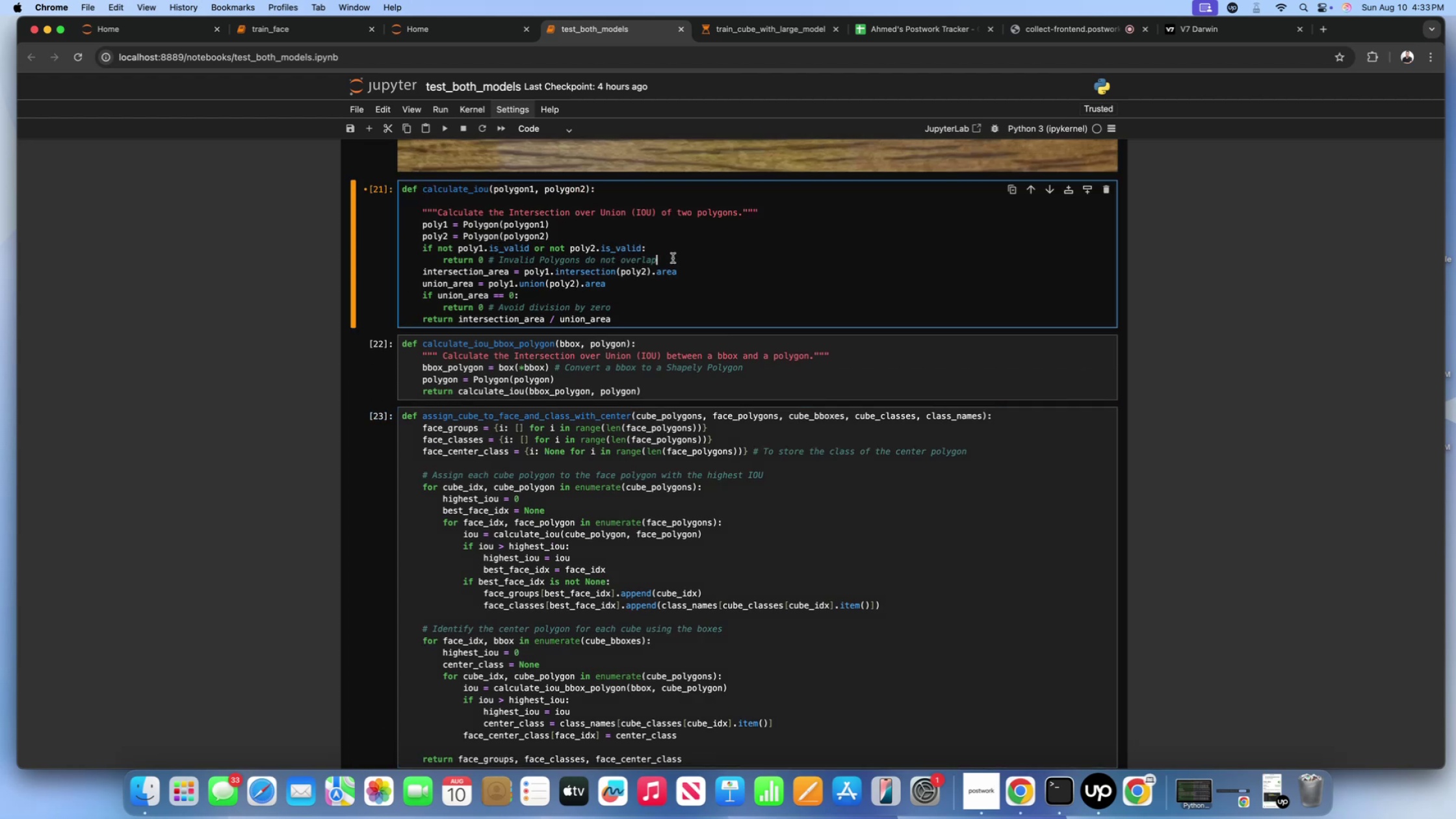 
key(Shift+Enter)
 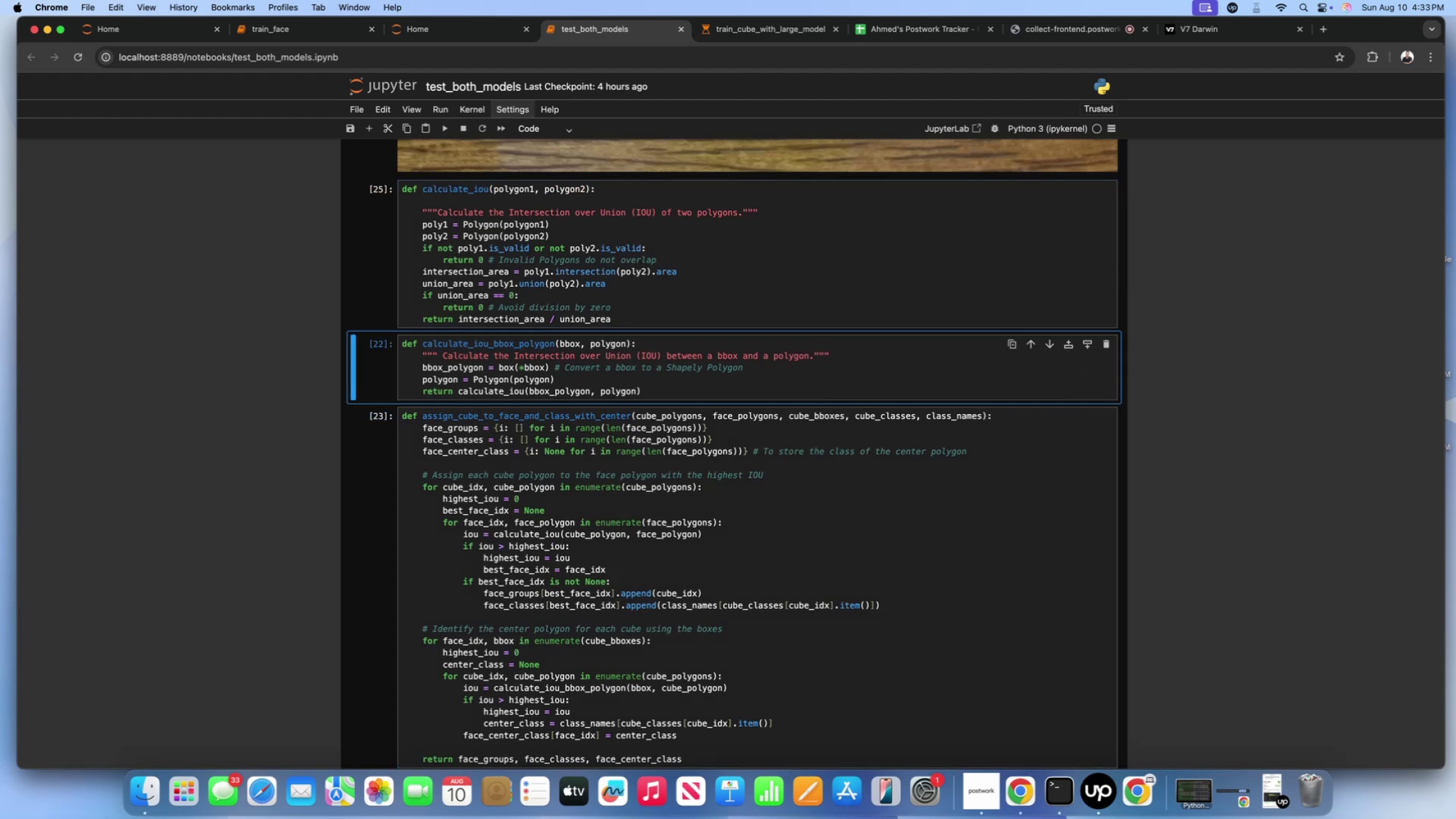 
scroll: coordinate [673, 258], scroll_direction: down, amount: 44.0
 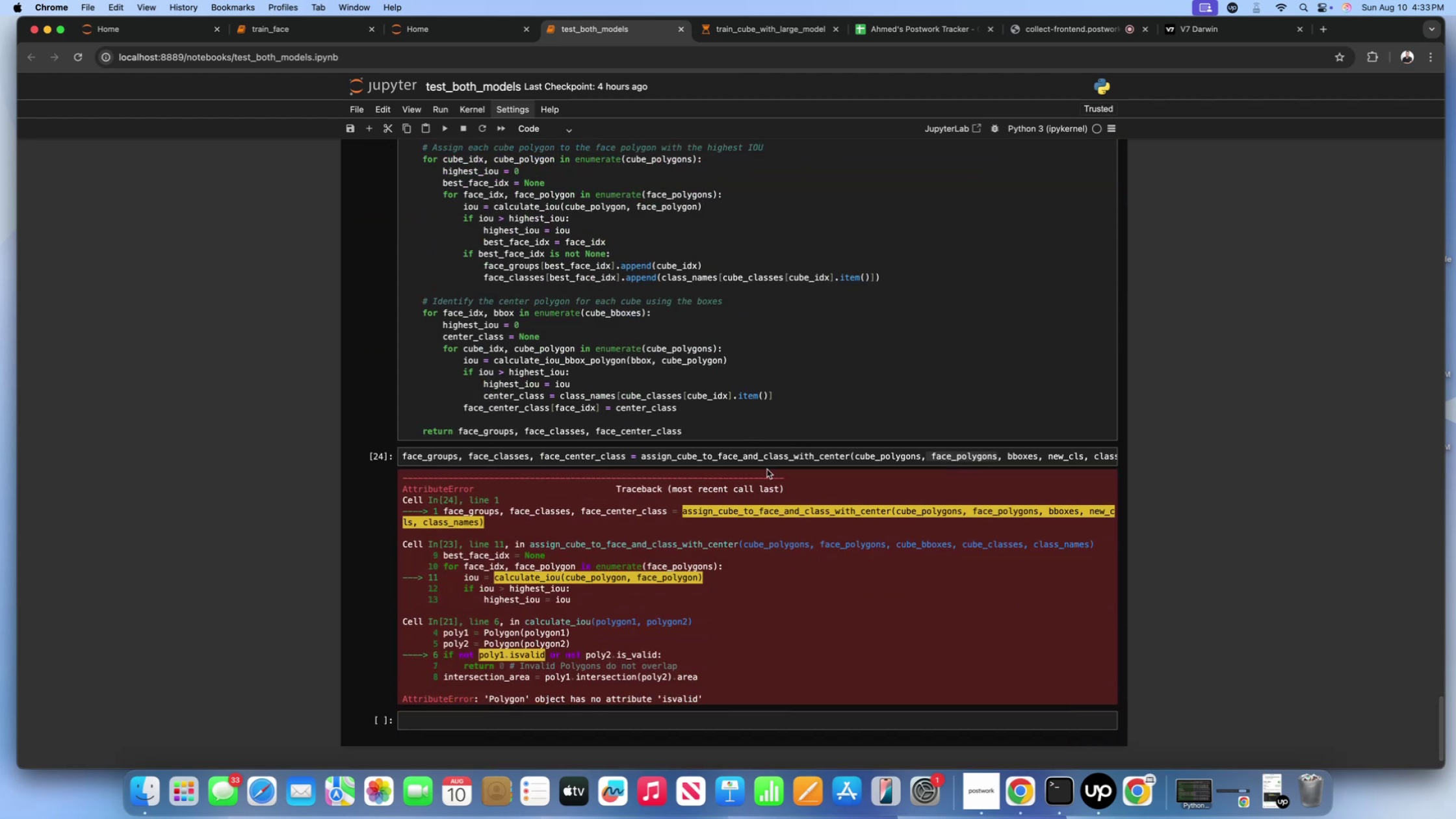 
left_click([767, 463])
 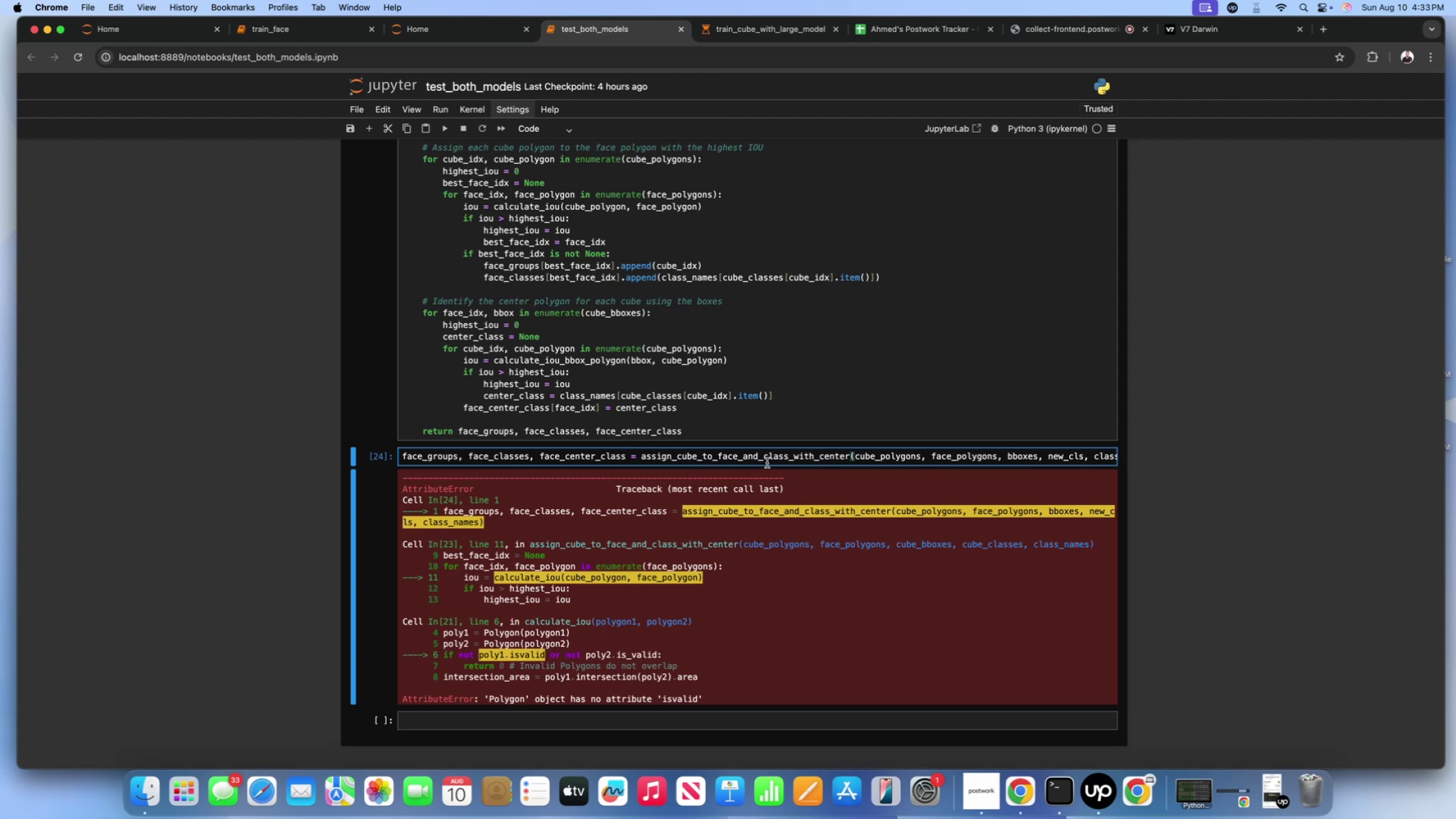 
key(Shift+Enter)
 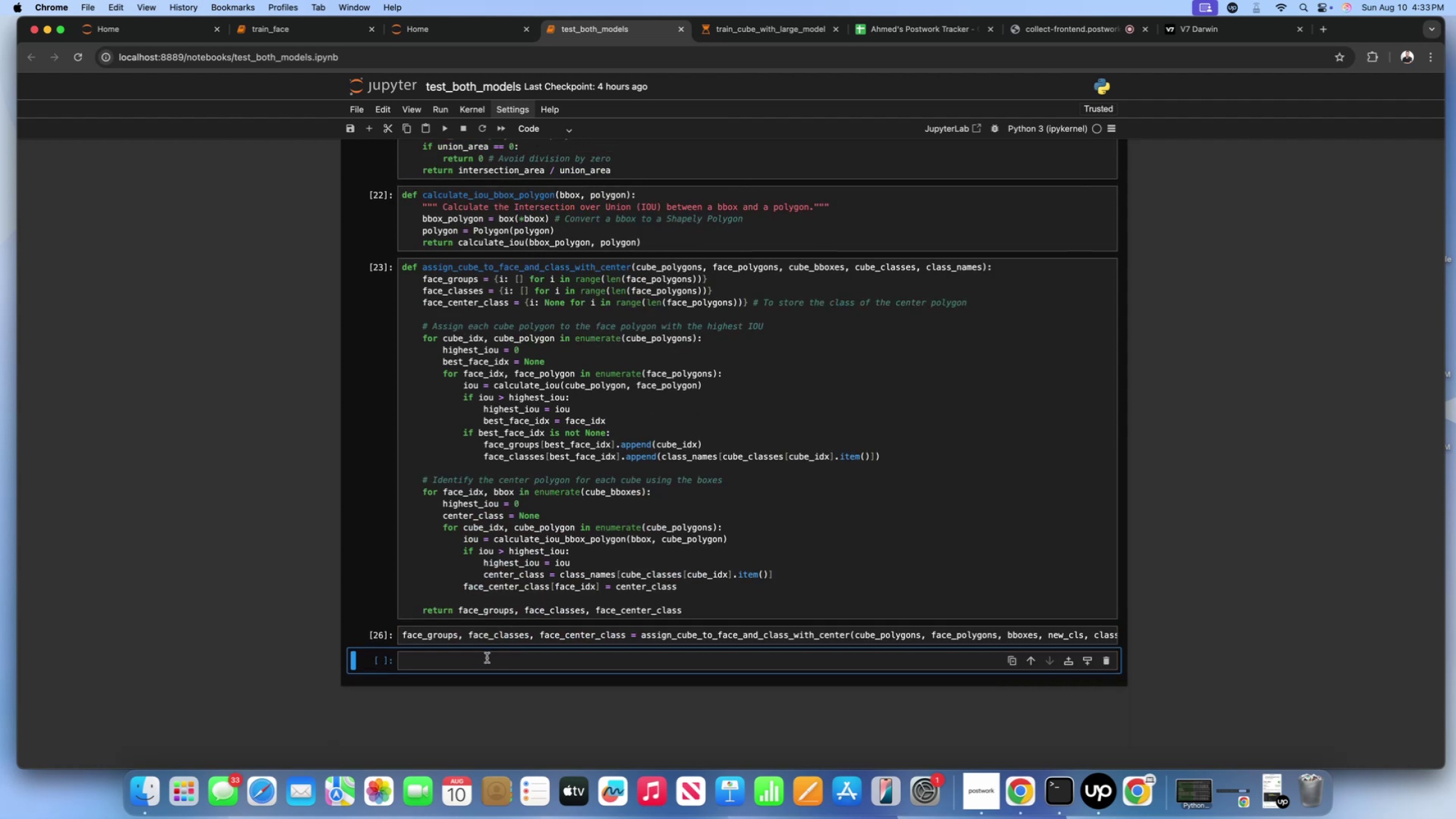 
scroll: coordinate [491, 553], scroll_direction: down, amount: 28.0
 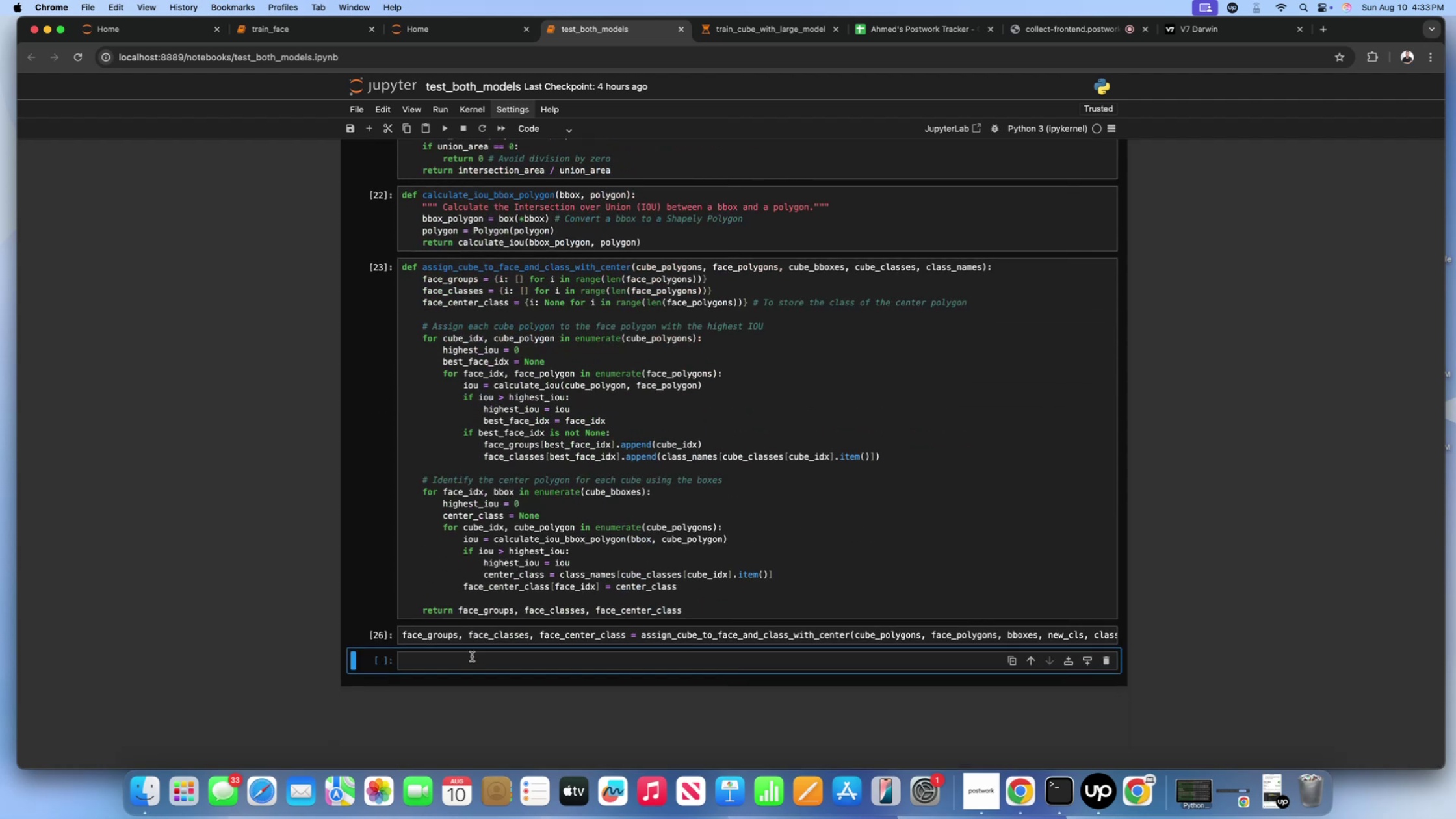 
left_click([470, 661])
 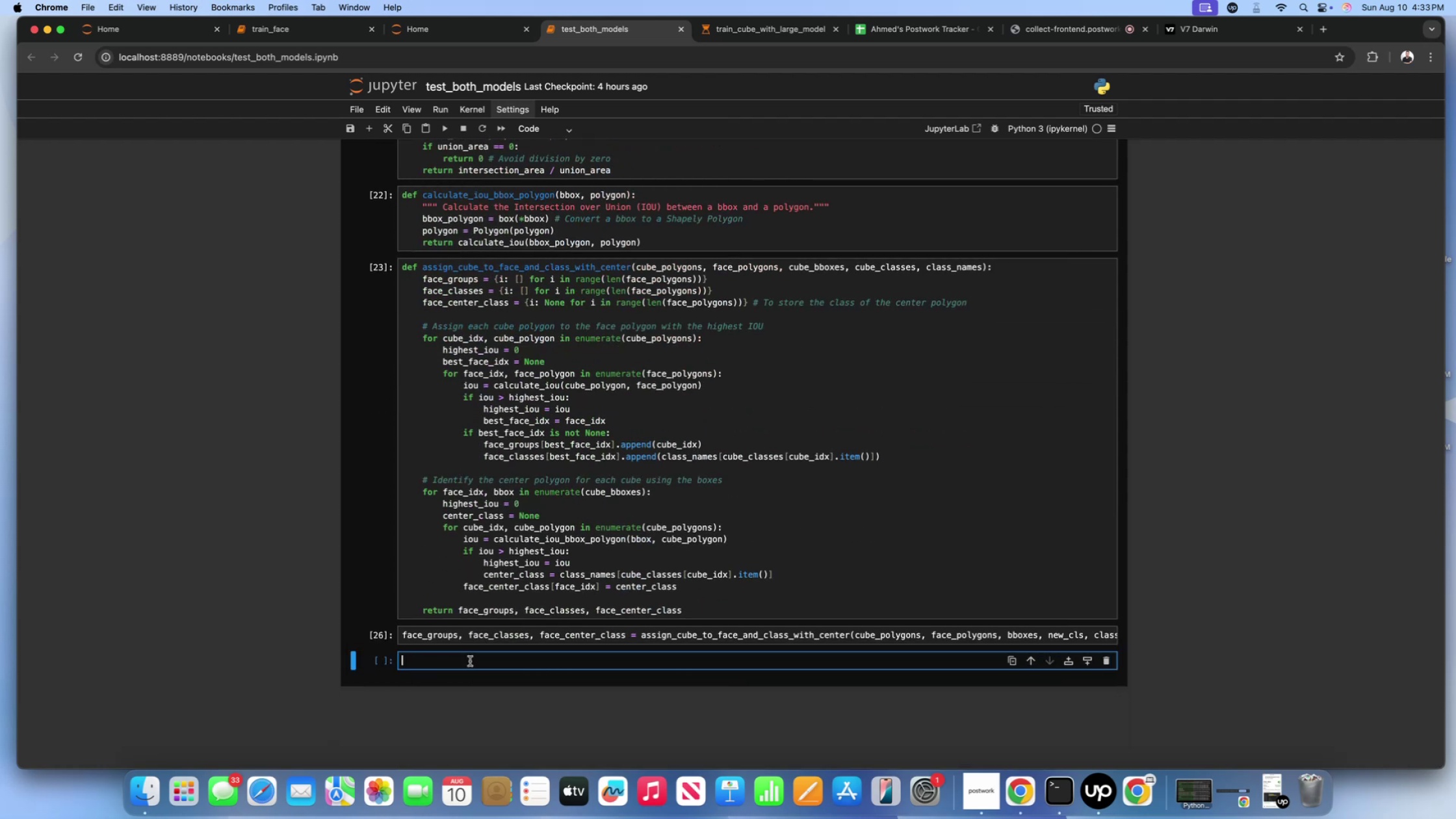 
wait(6.3)
 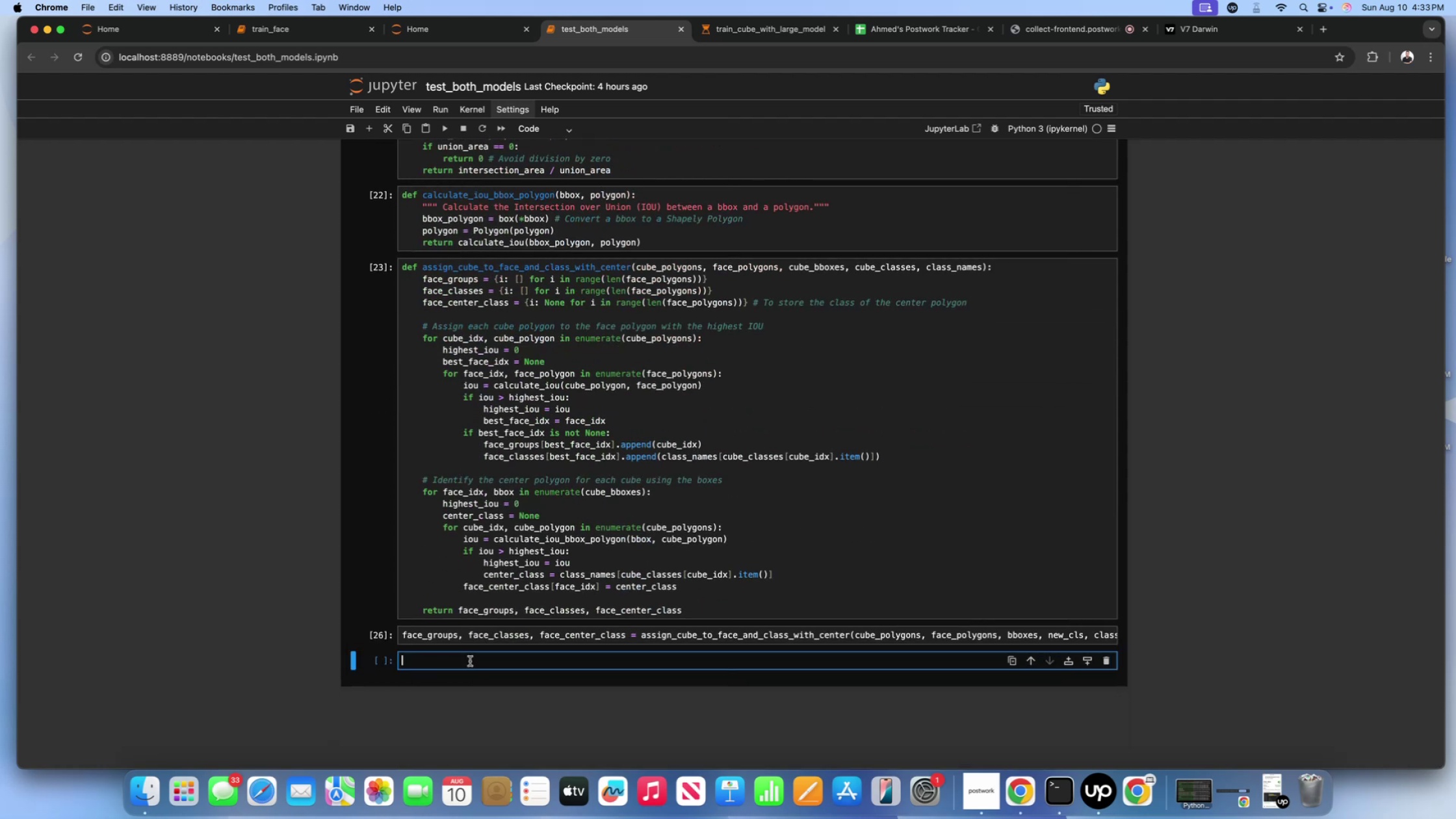 
type(img_face)
 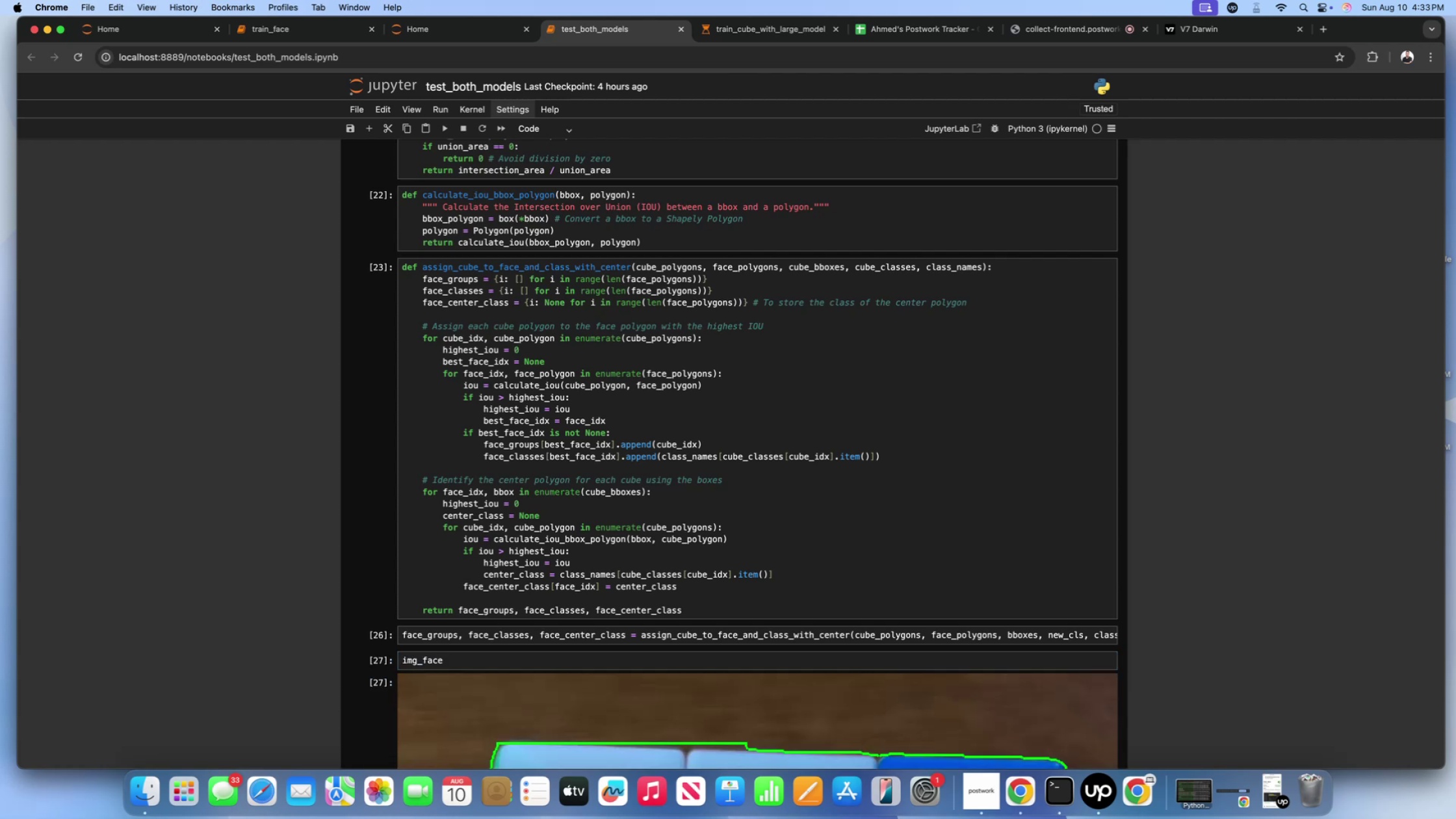 
 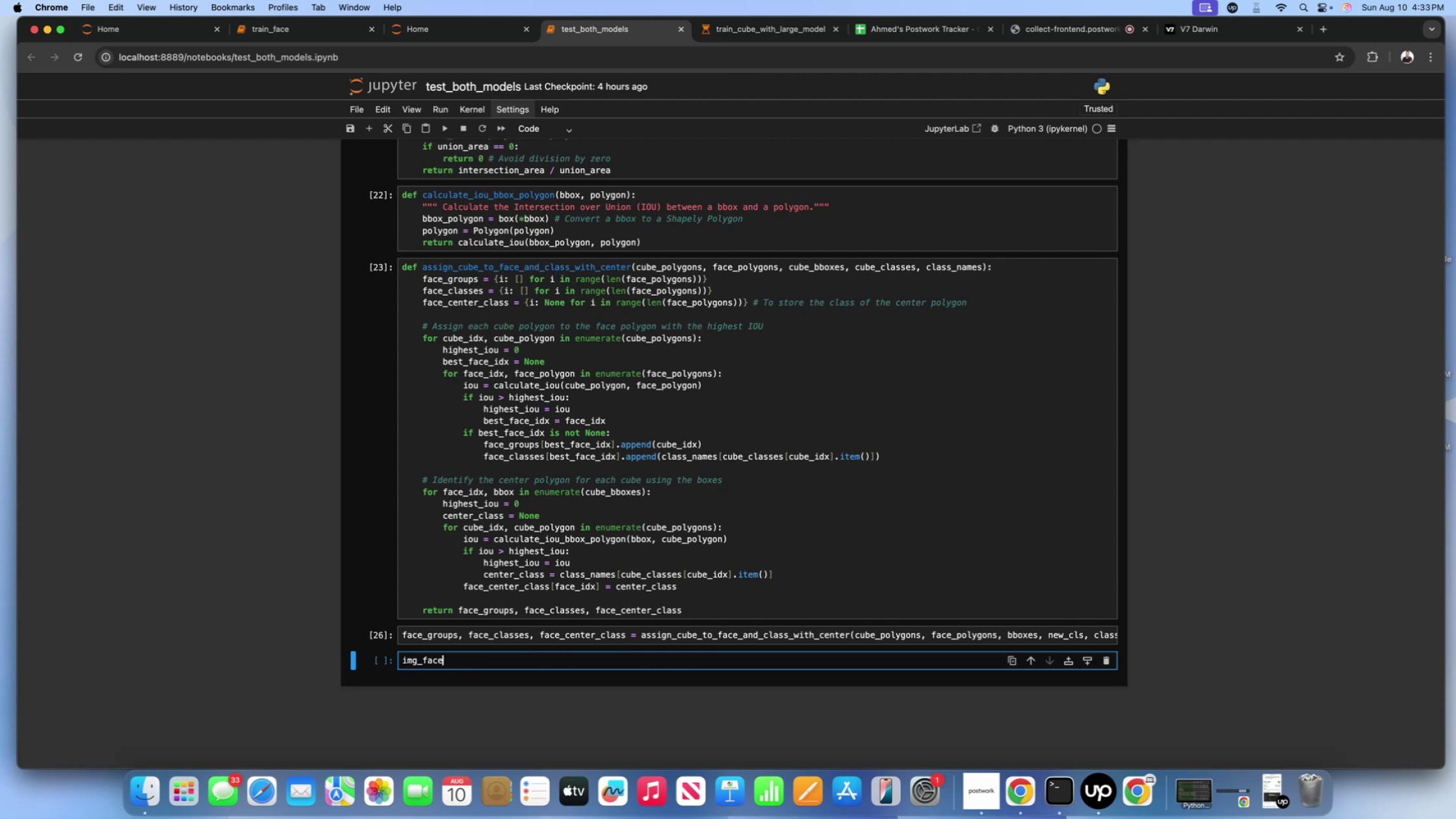 
key(Shift+Enter)
 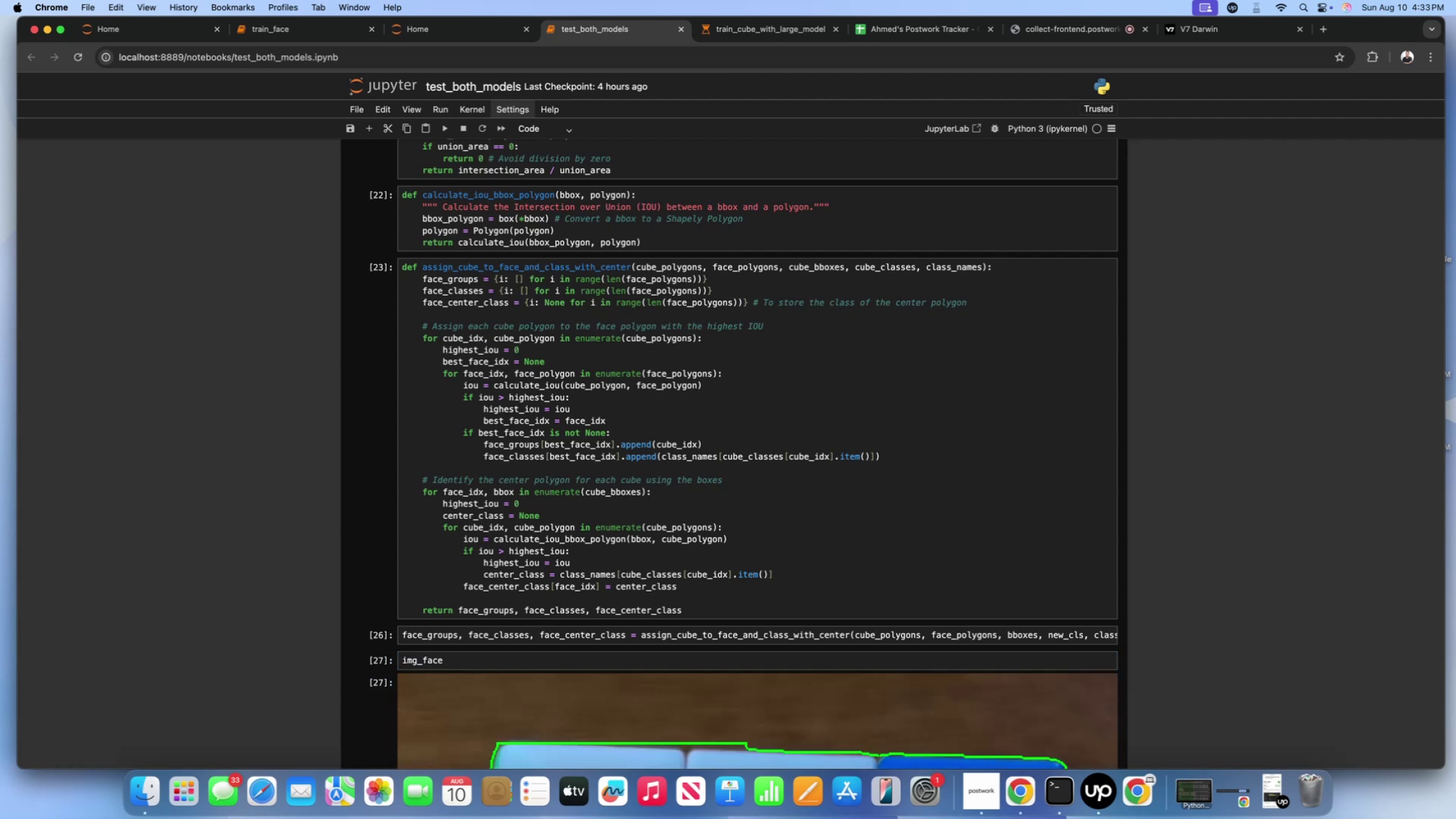 
scroll: coordinate [561, 415], scroll_direction: down, amount: 42.0
 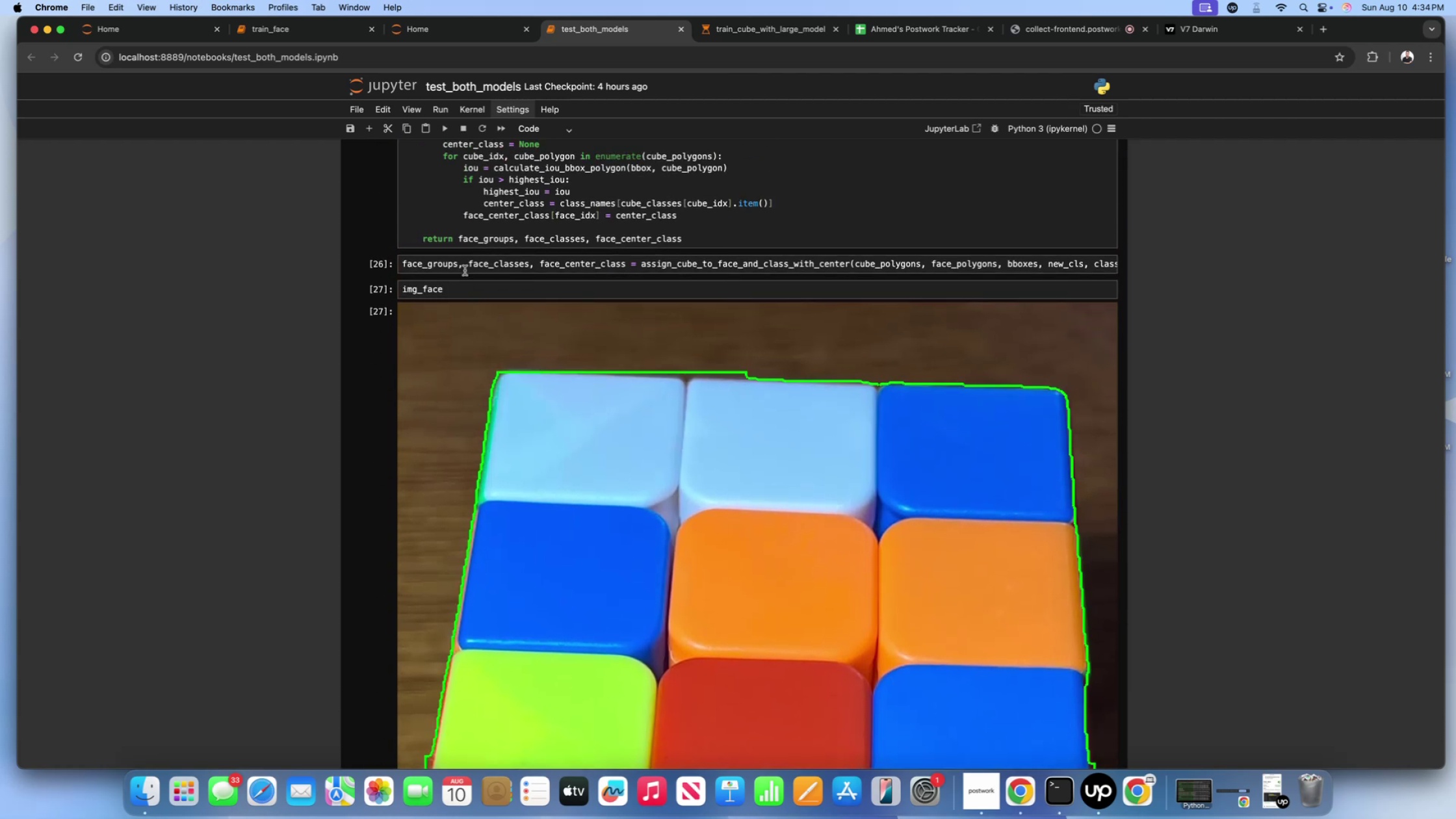 
left_click_drag(start_coordinate=[459, 268], to_coordinate=[372, 266])
 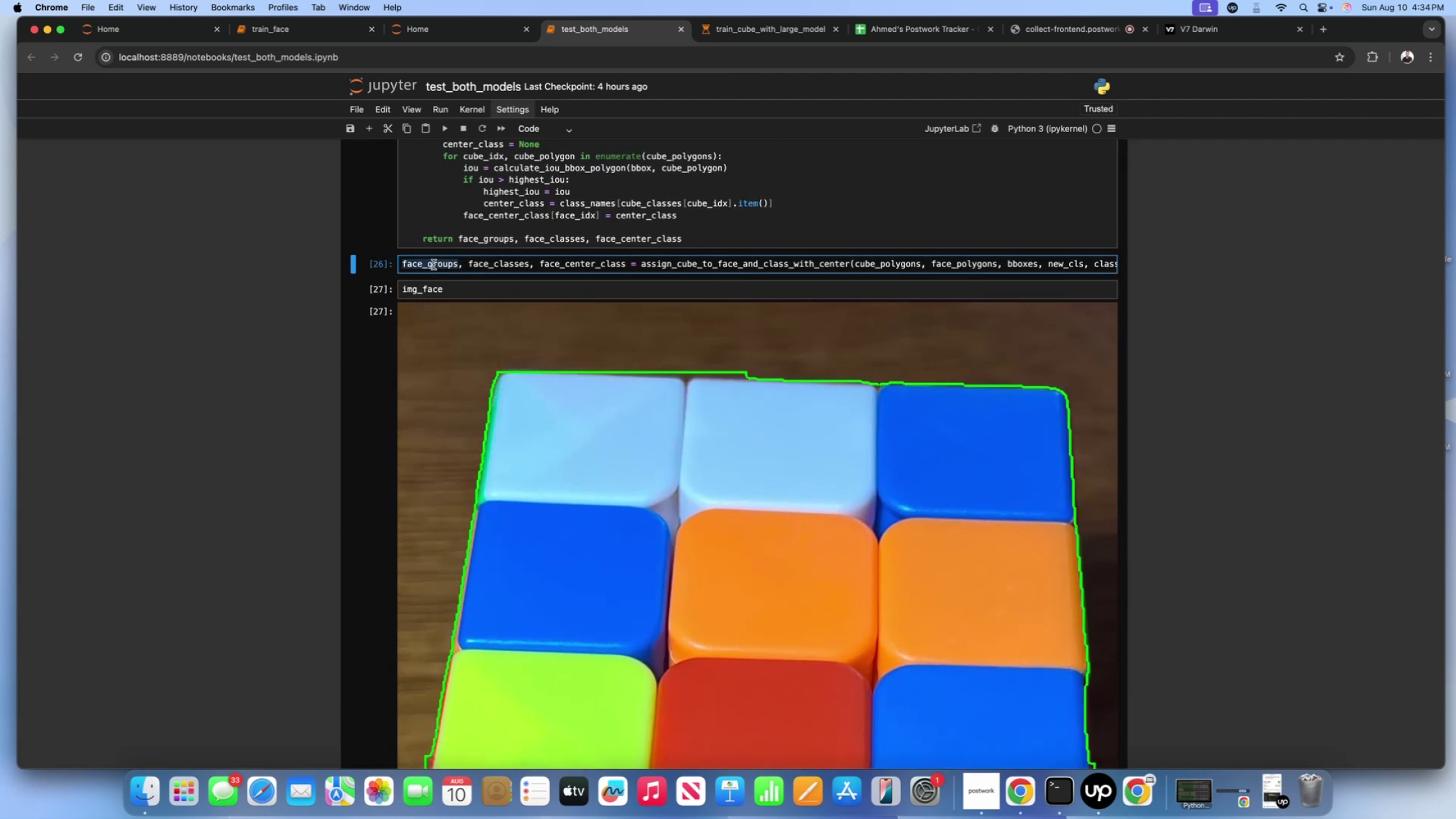 
key(Meta+CommandLeft)
 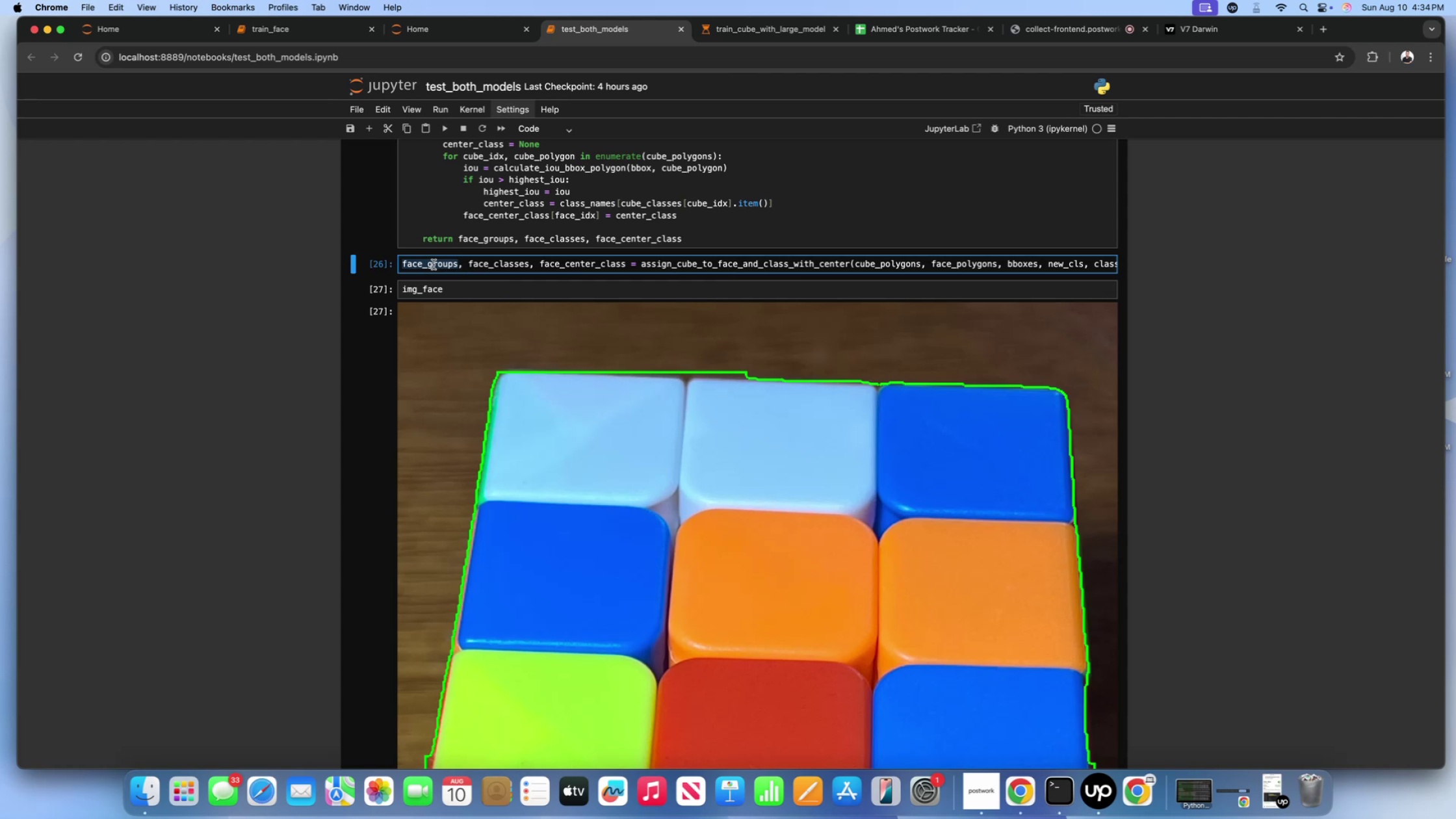 
key(Meta+C)
 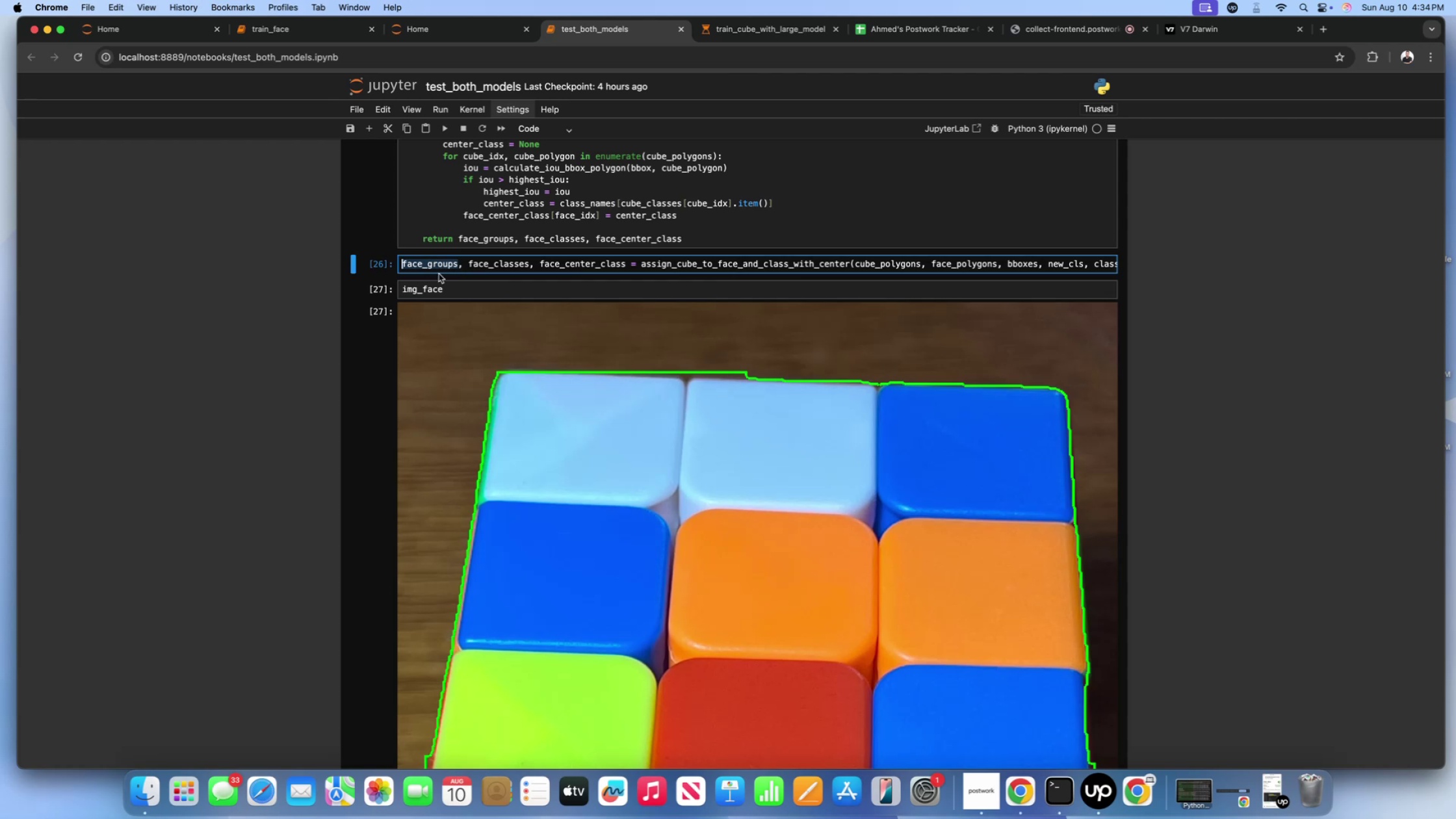 
scroll: coordinate [541, 555], scroll_direction: down, amount: 93.0
 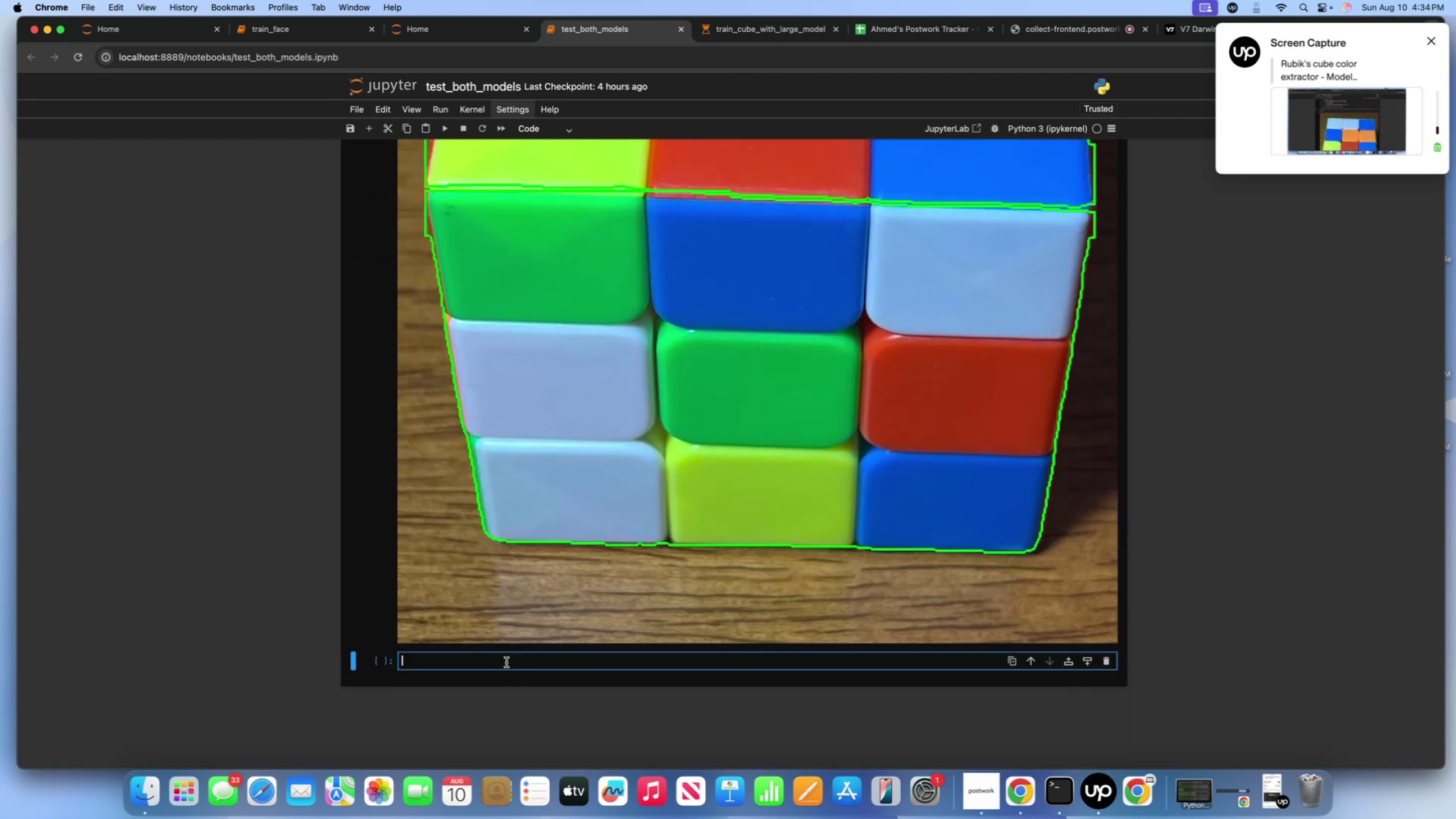 
key(Meta+V)
 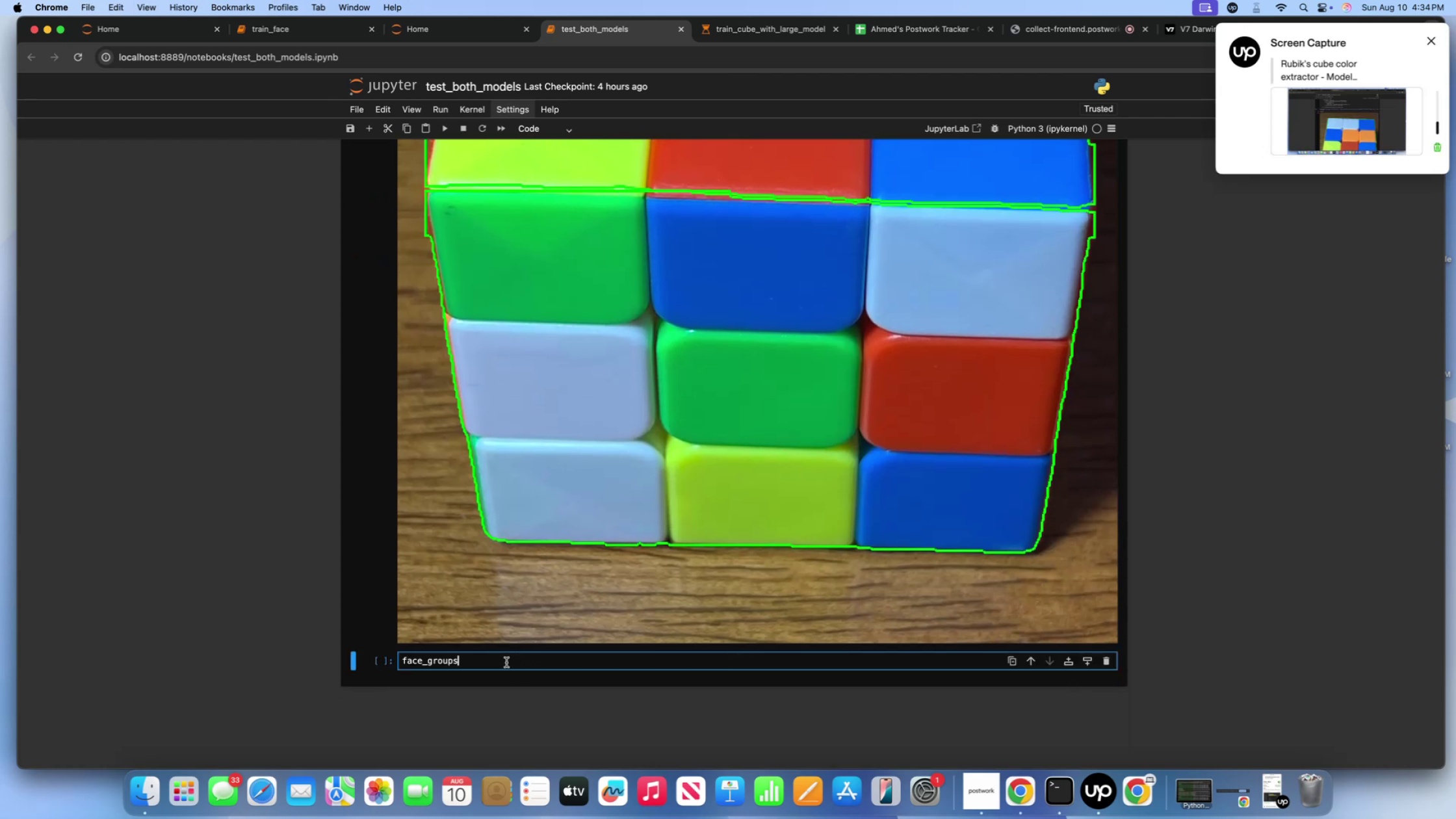 
key(Shift+Enter)
 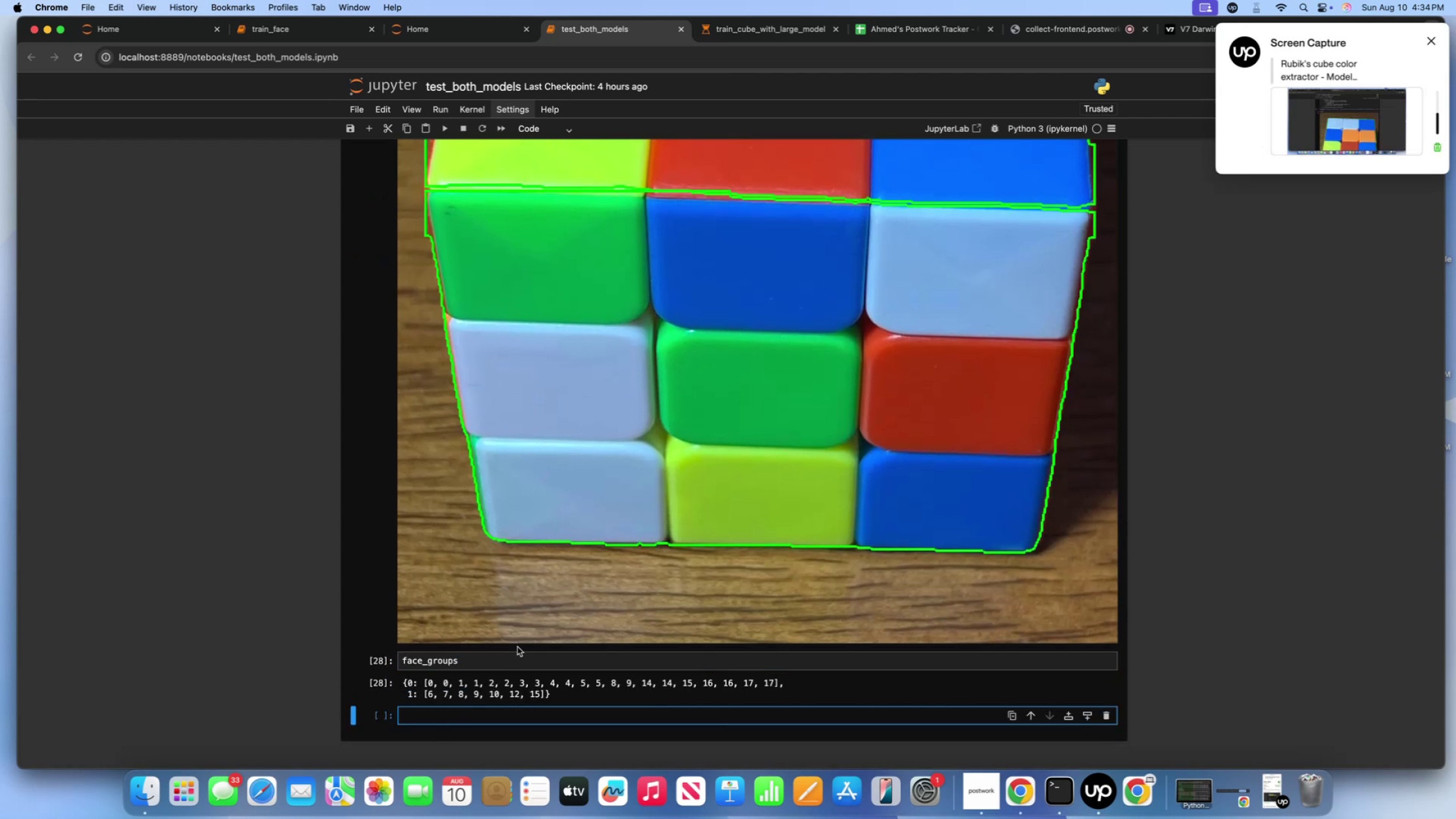 
scroll: coordinate [549, 560], scroll_direction: up, amount: 95.0
 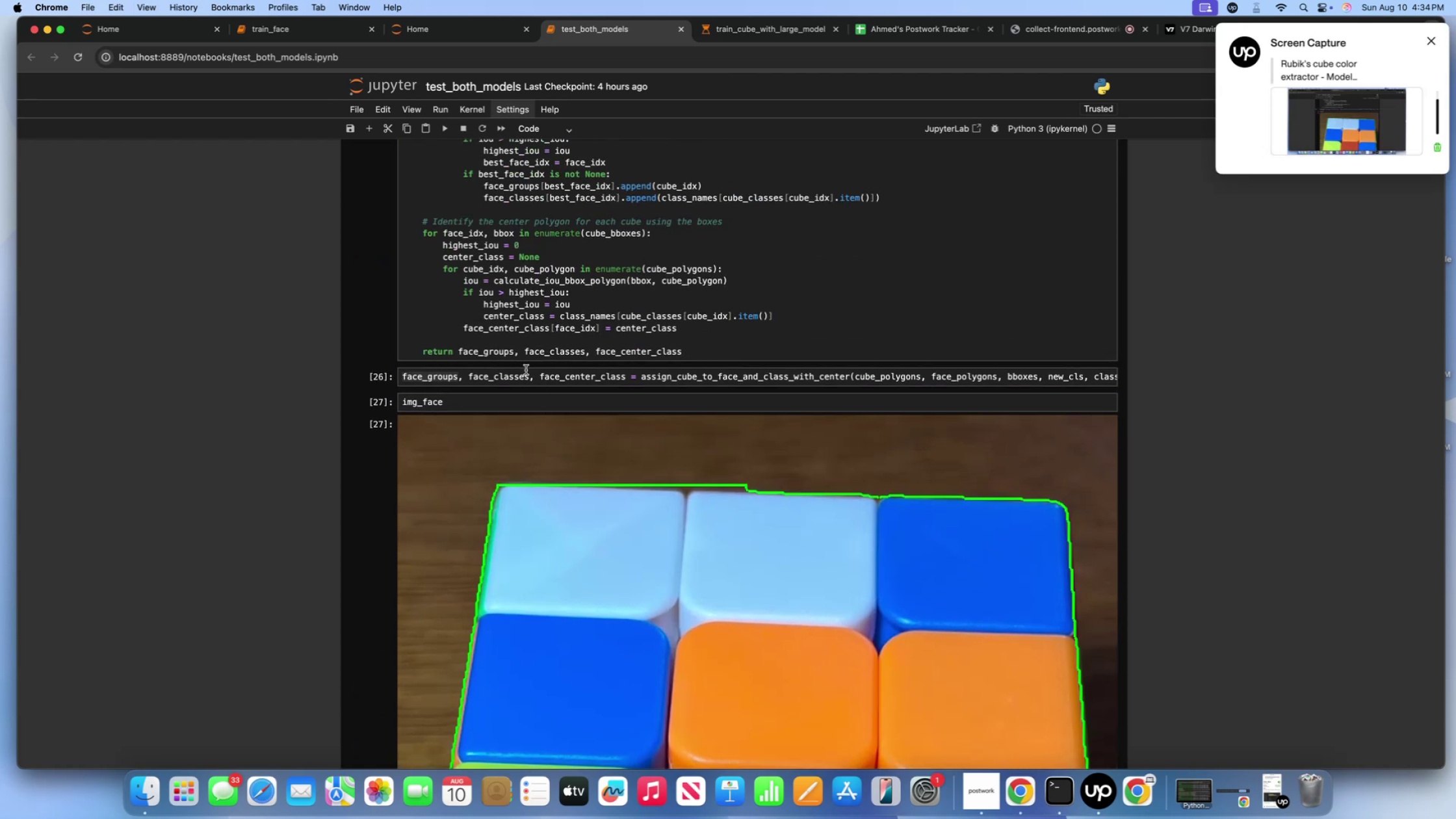 
left_click_drag(start_coordinate=[528, 377], to_coordinate=[465, 376])
 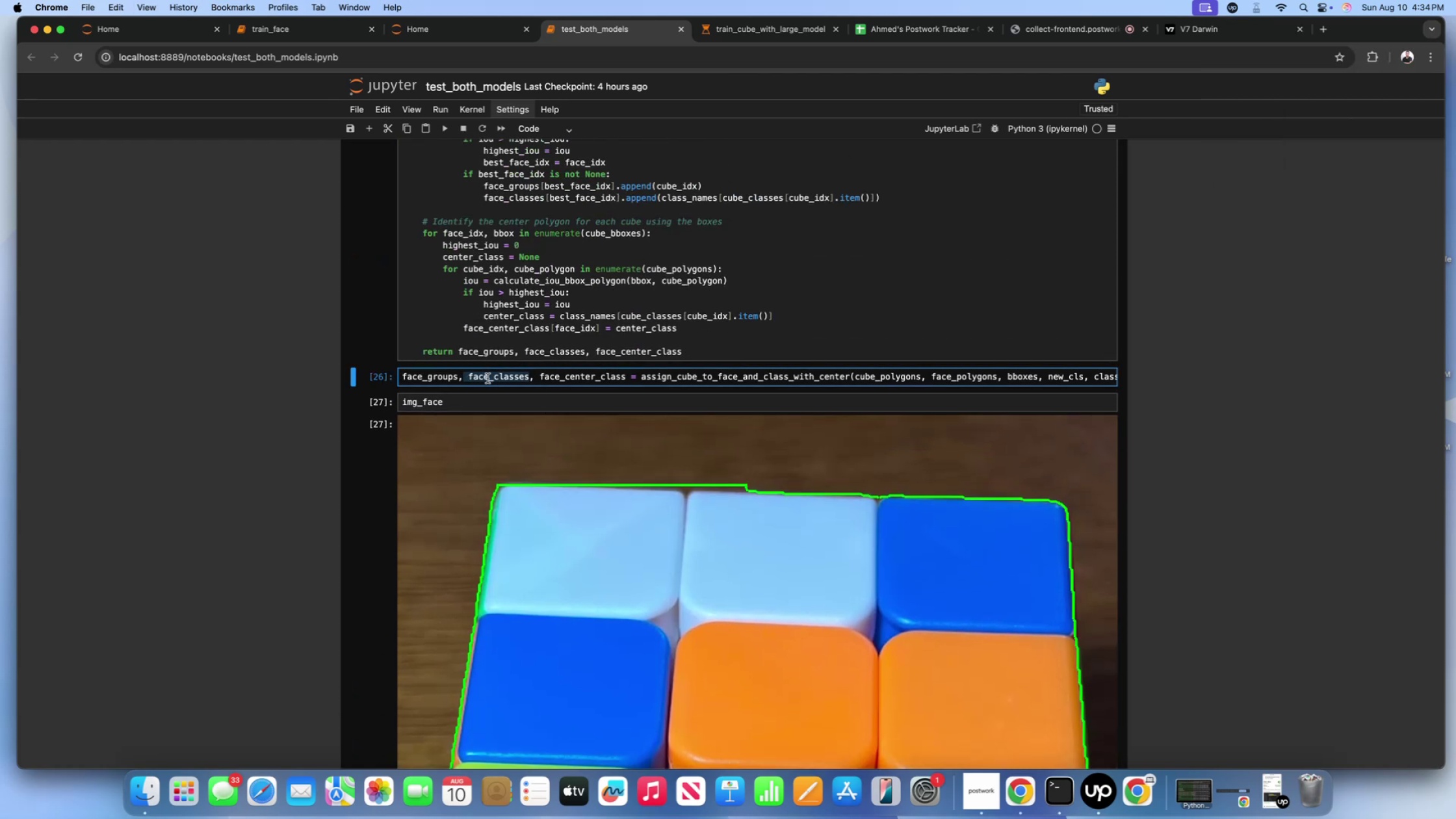 
key(Meta+C)
 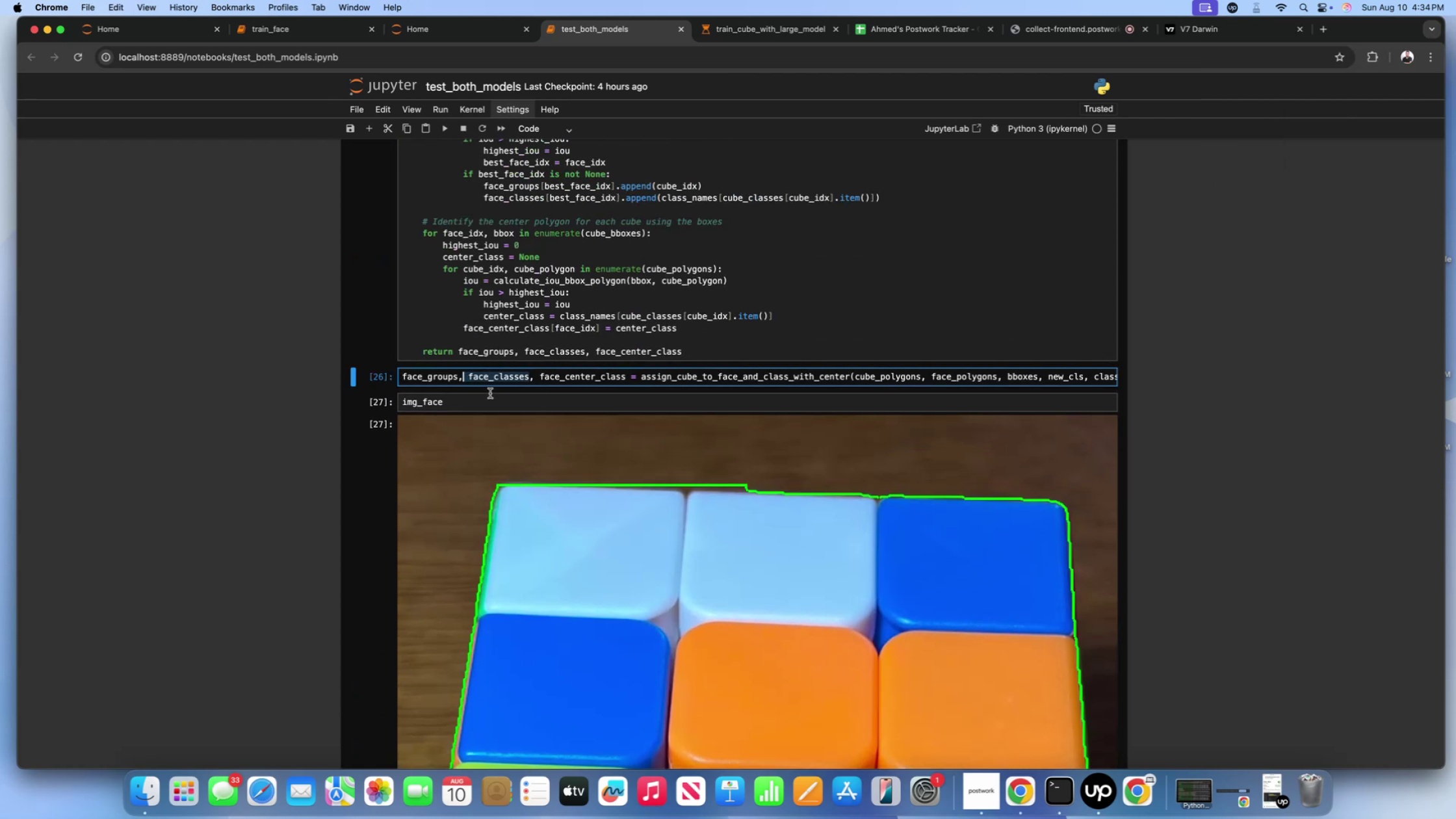 
scroll: coordinate [512, 630], scroll_direction: down, amount: 190.0
 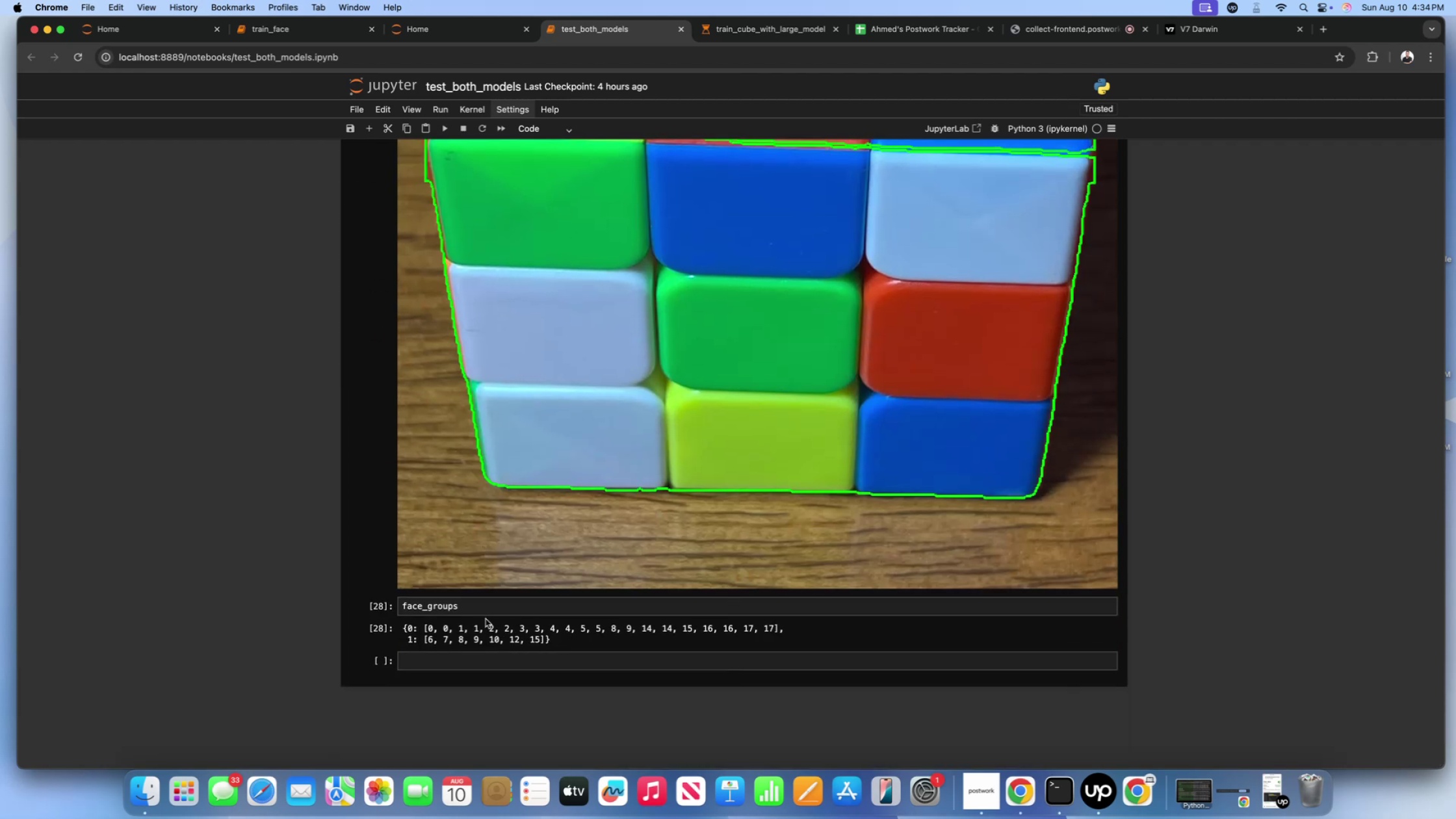 
left_click_drag(start_coordinate=[484, 612], to_coordinate=[387, 607])
 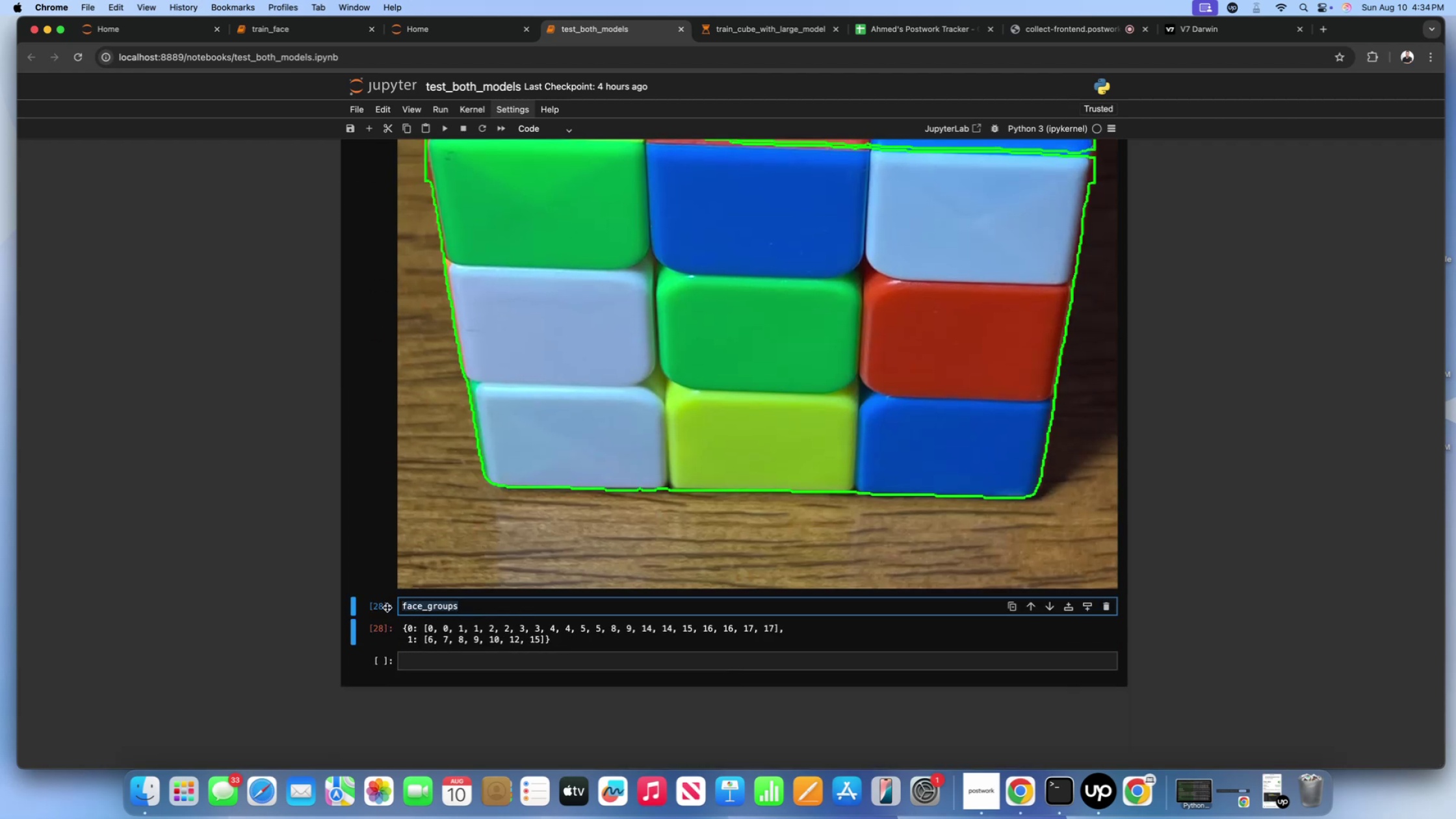 
key(Meta+V)
 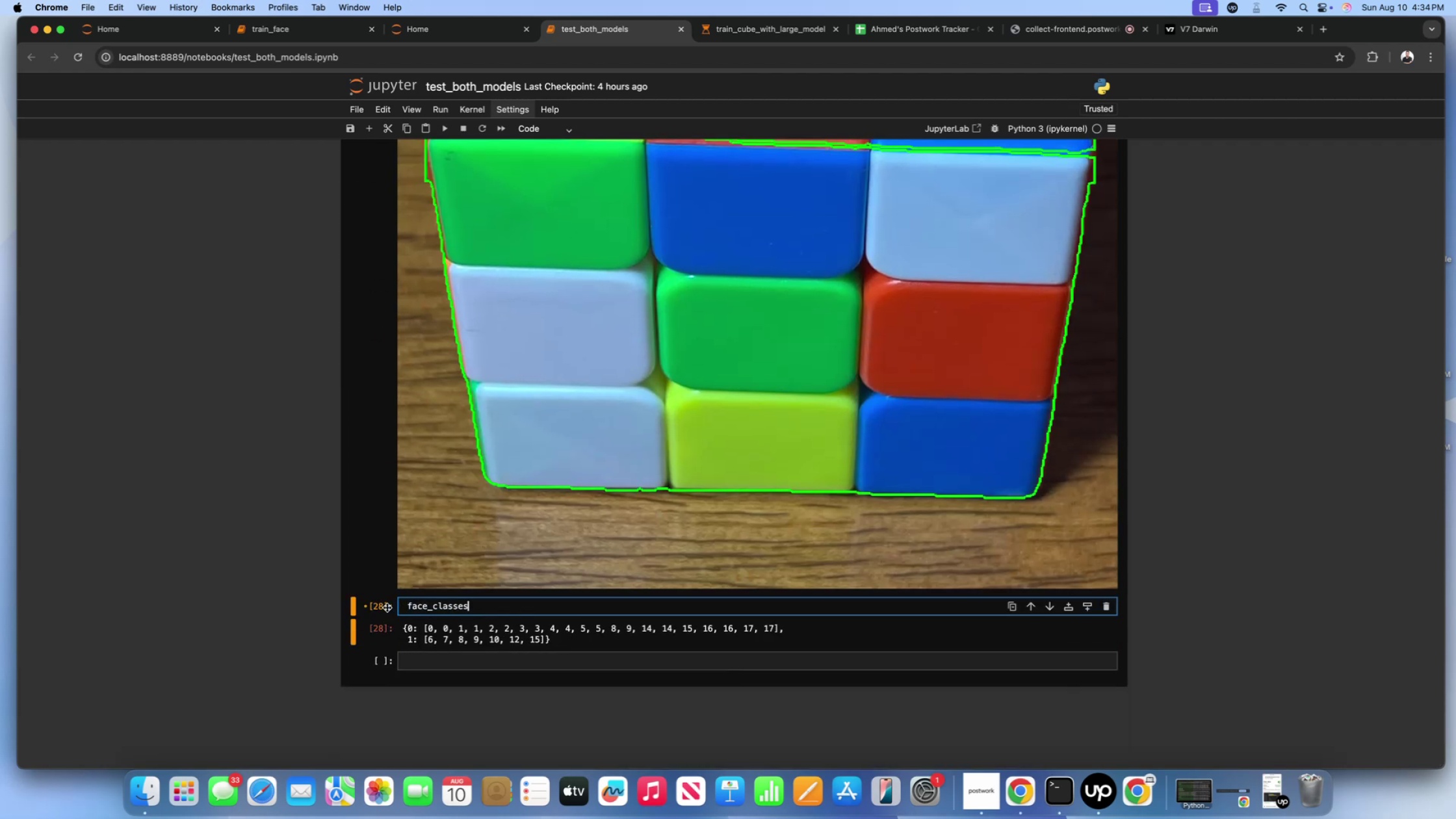 
key(Shift+Enter)
 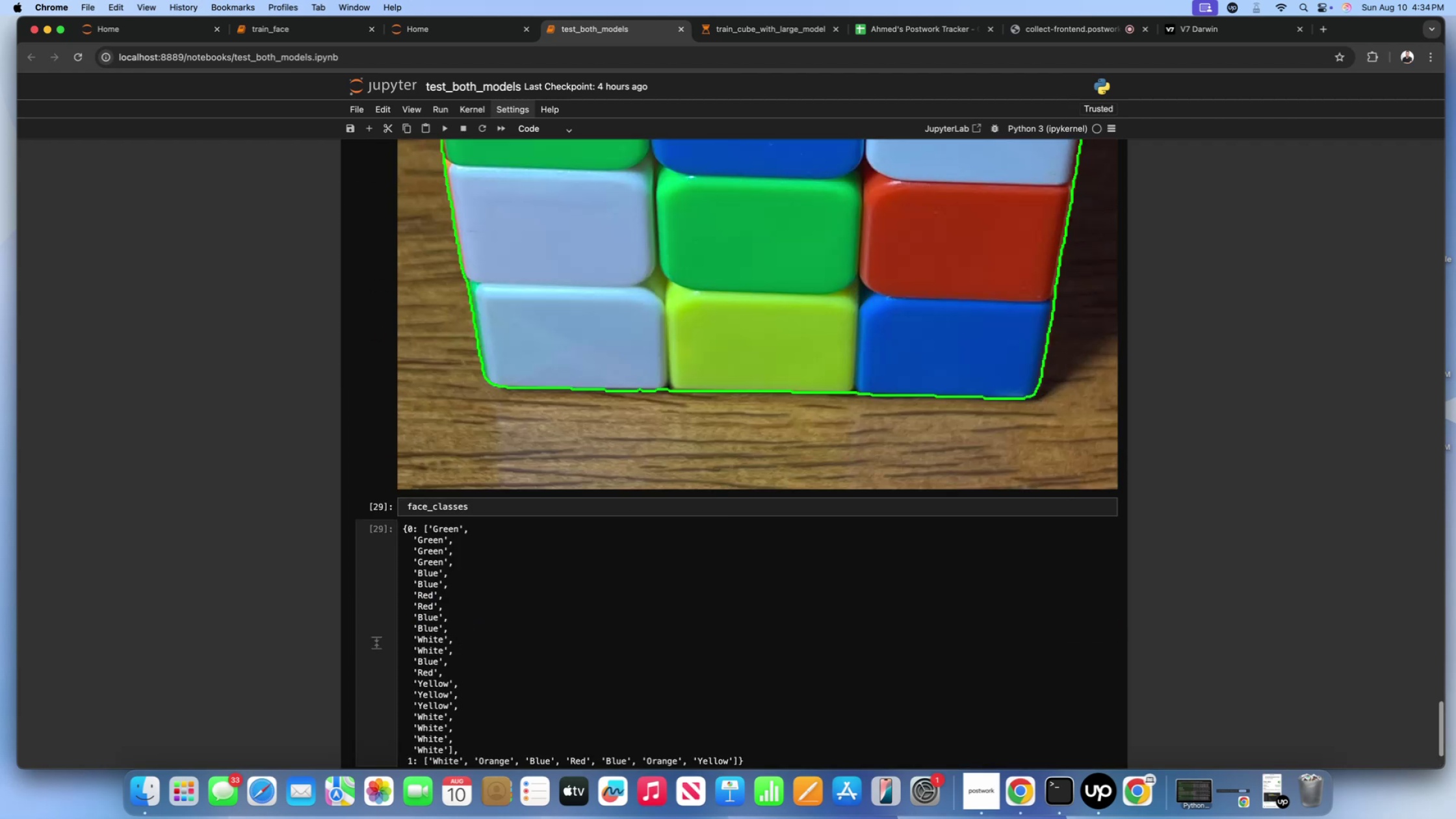 
scroll: coordinate [490, 584], scroll_direction: down, amount: 27.0
 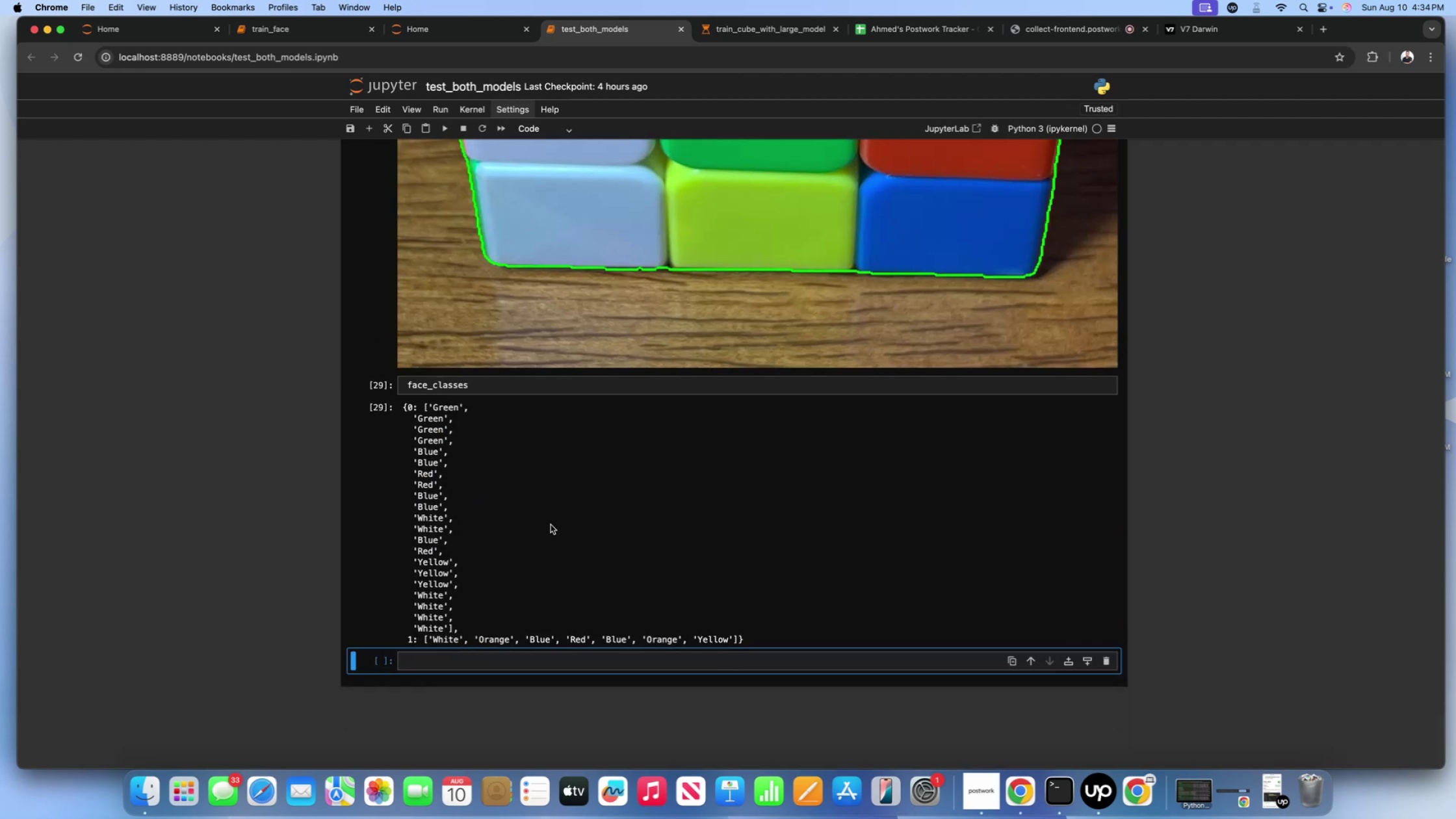 
scroll: coordinate [551, 525], scroll_direction: up, amount: 16.0
 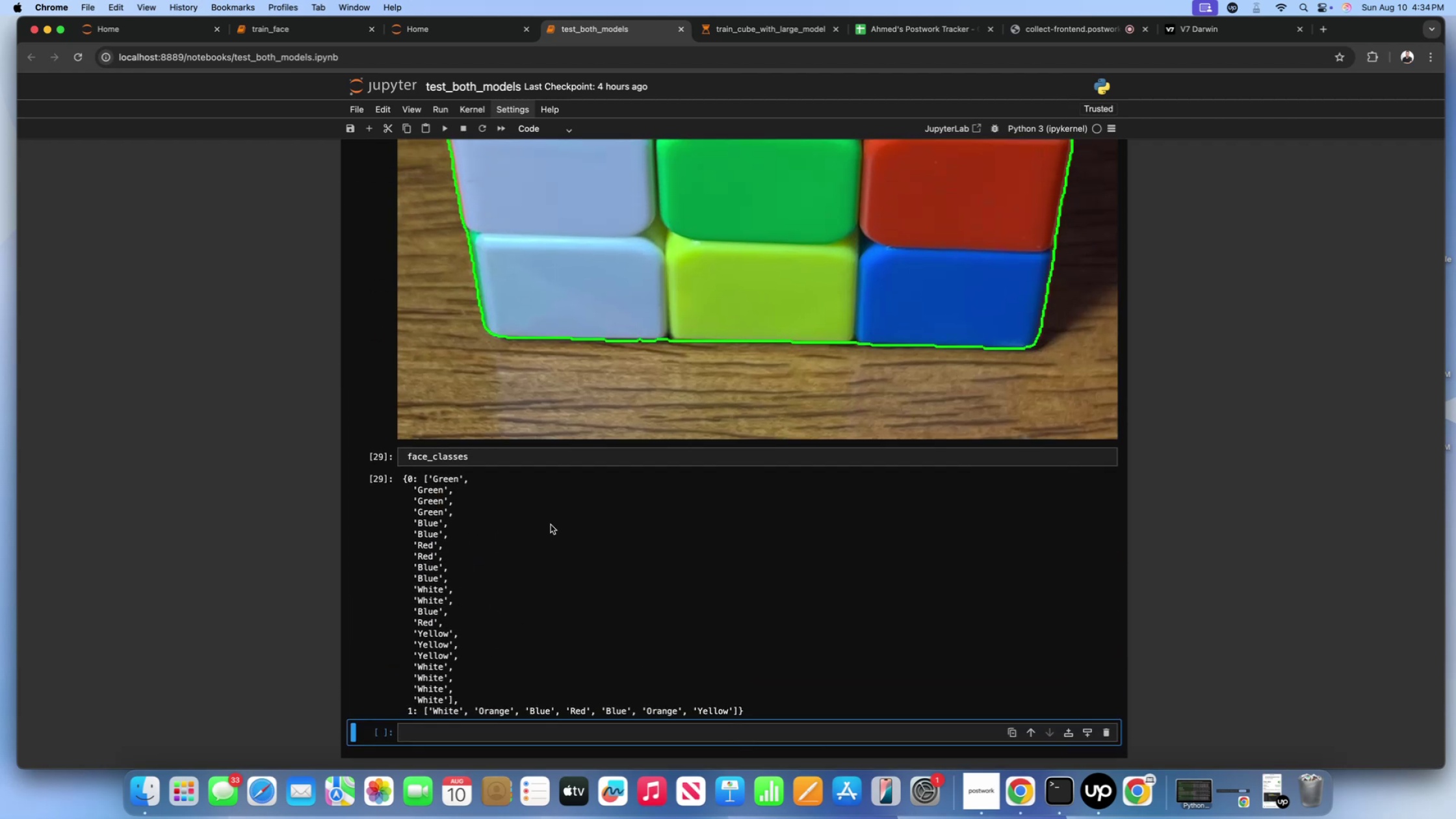 
scroll: coordinate [551, 525], scroll_direction: down, amount: 15.0
 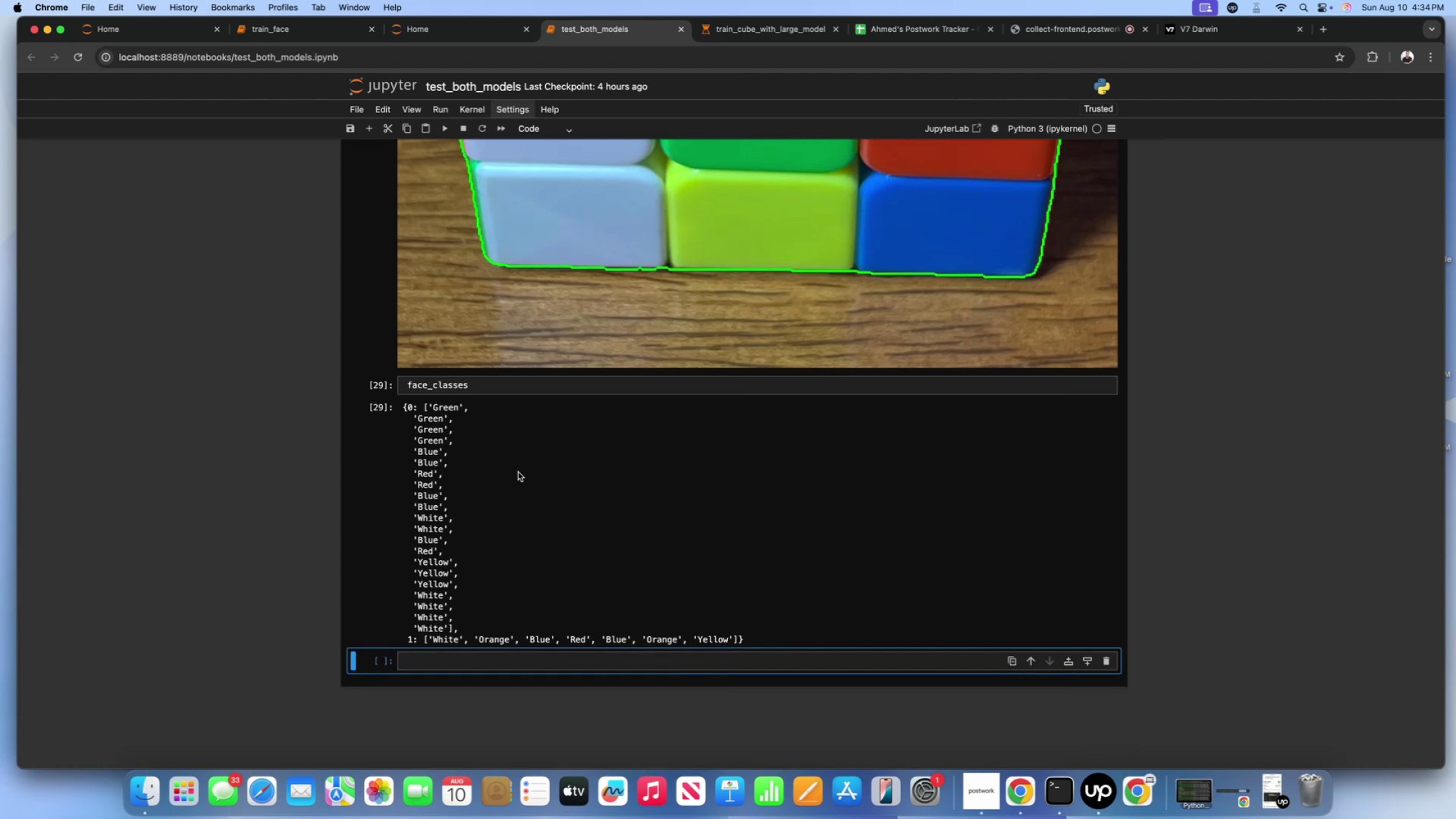 
wait(6.54)
 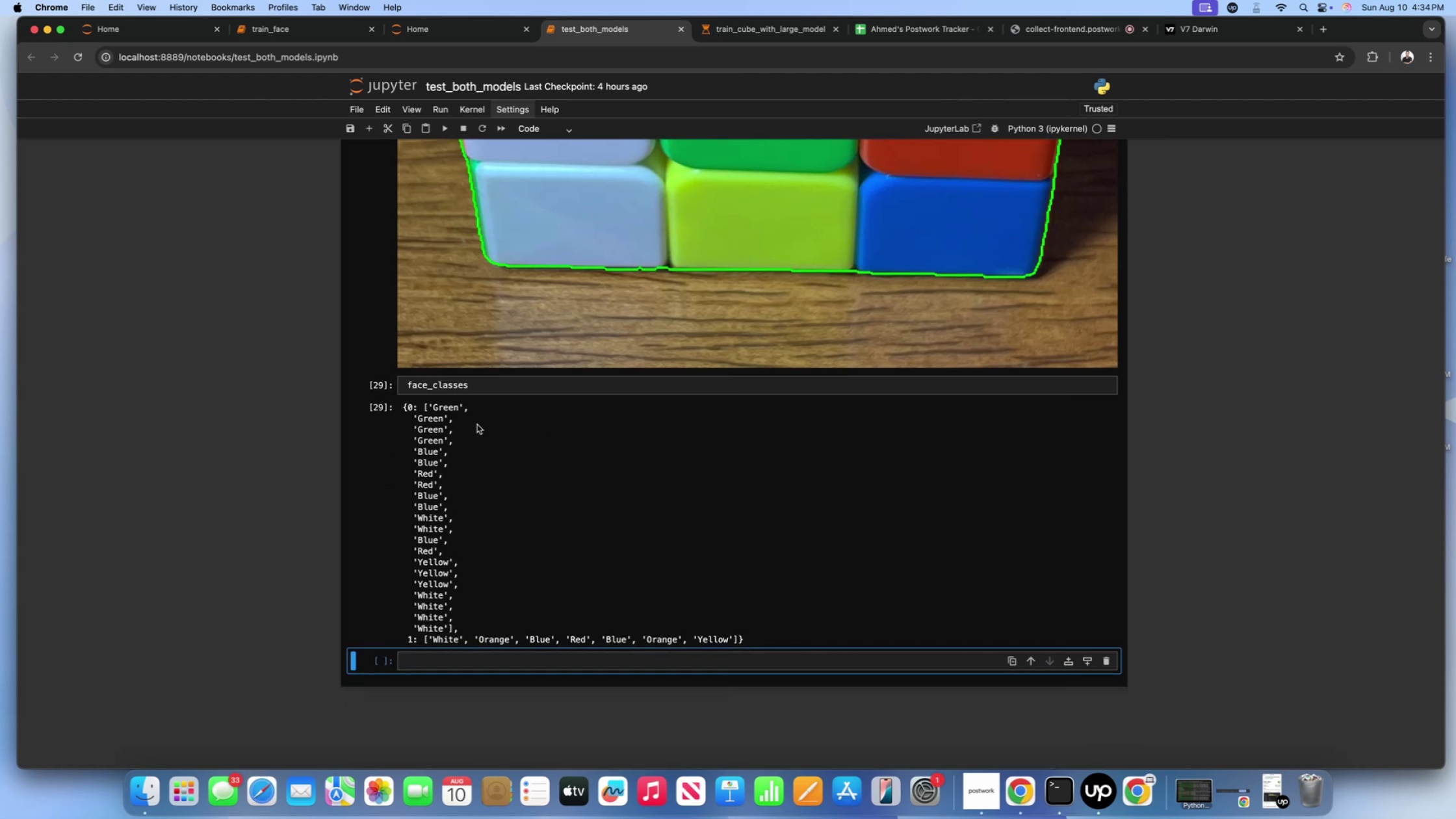 
scroll: coordinate [491, 602], scroll_direction: up, amount: 15.0
 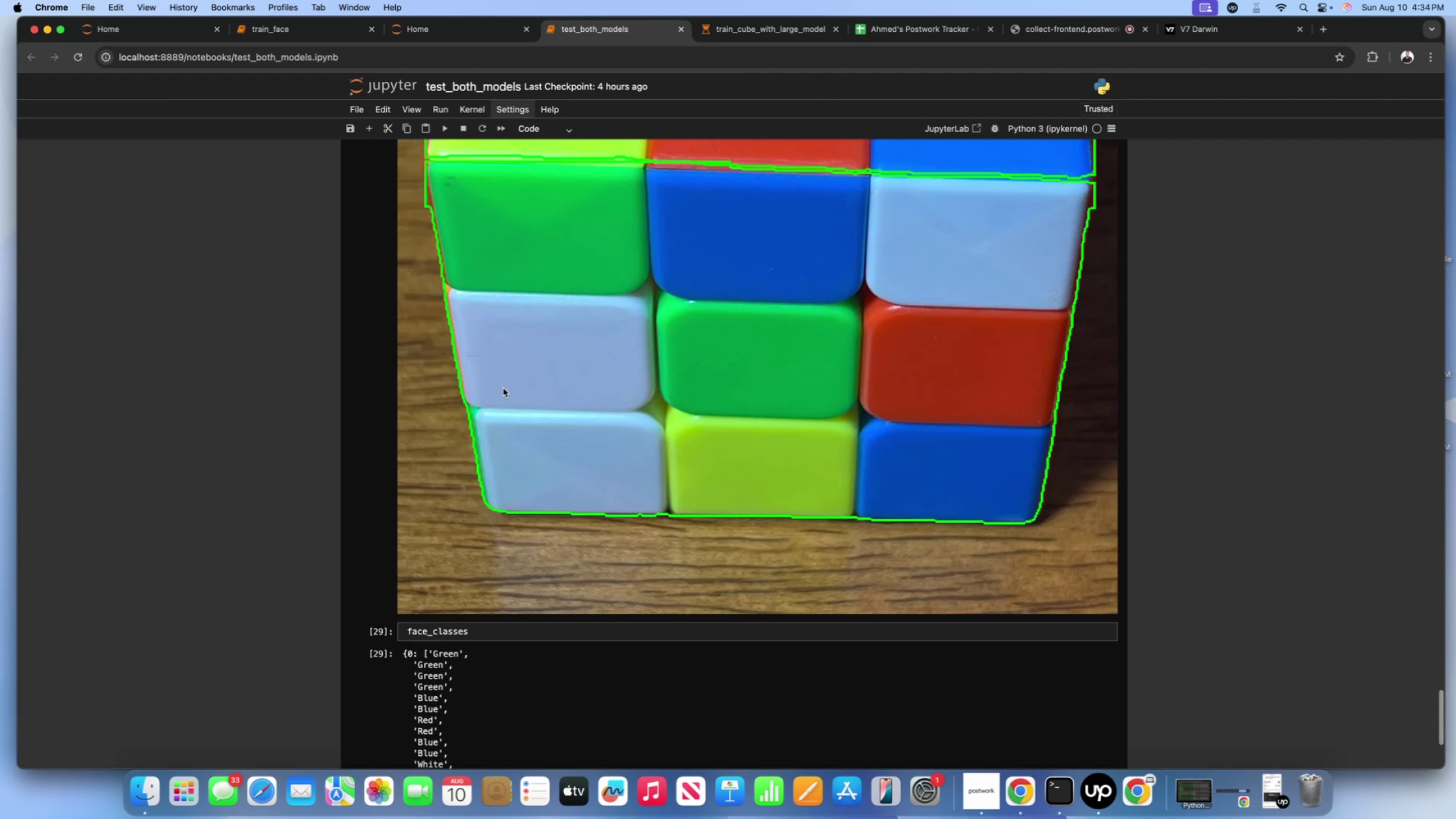 
scroll: coordinate [508, 404], scroll_direction: down, amount: 42.0
 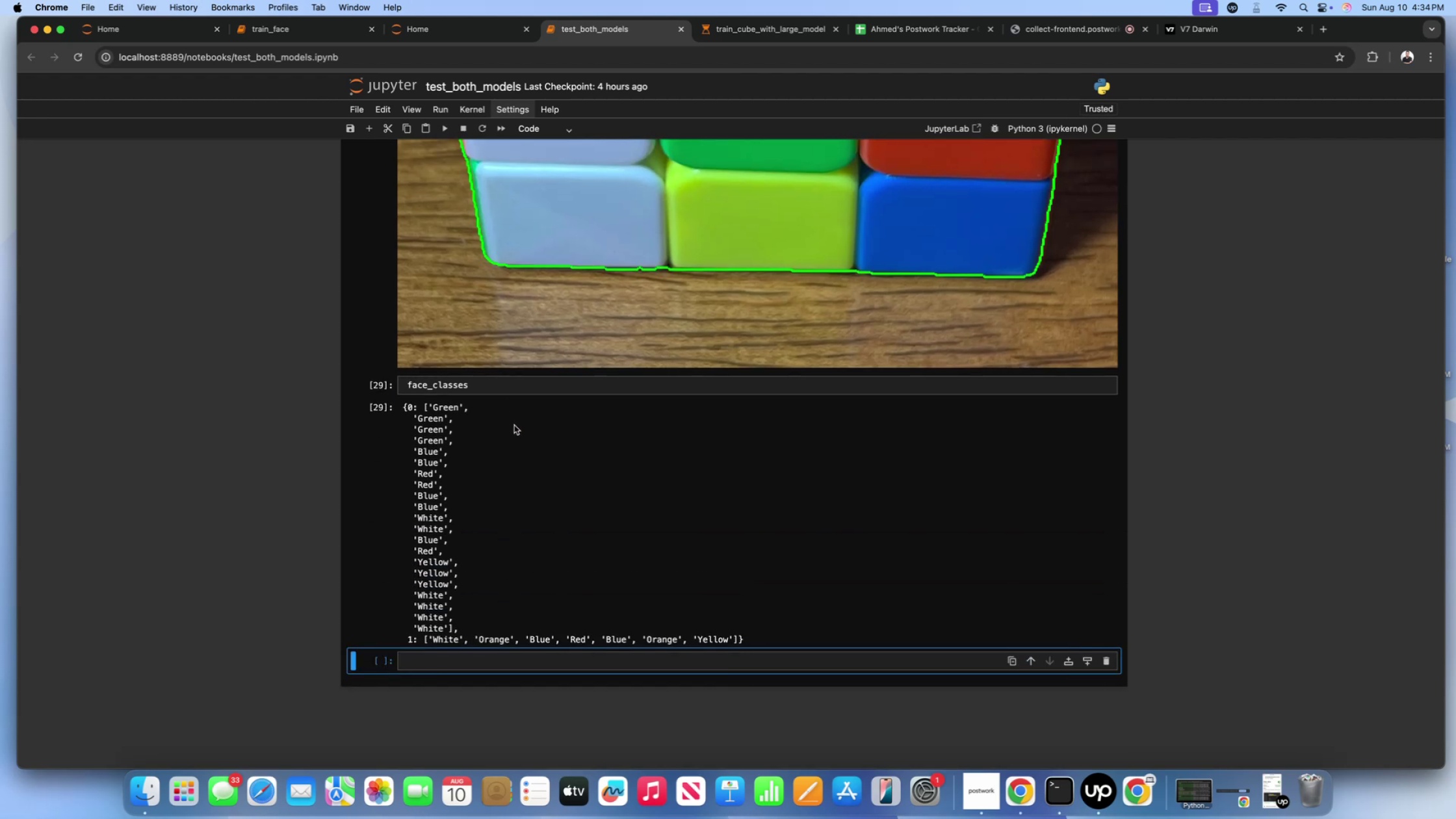 
scroll: coordinate [708, 304], scroll_direction: up, amount: 94.0
 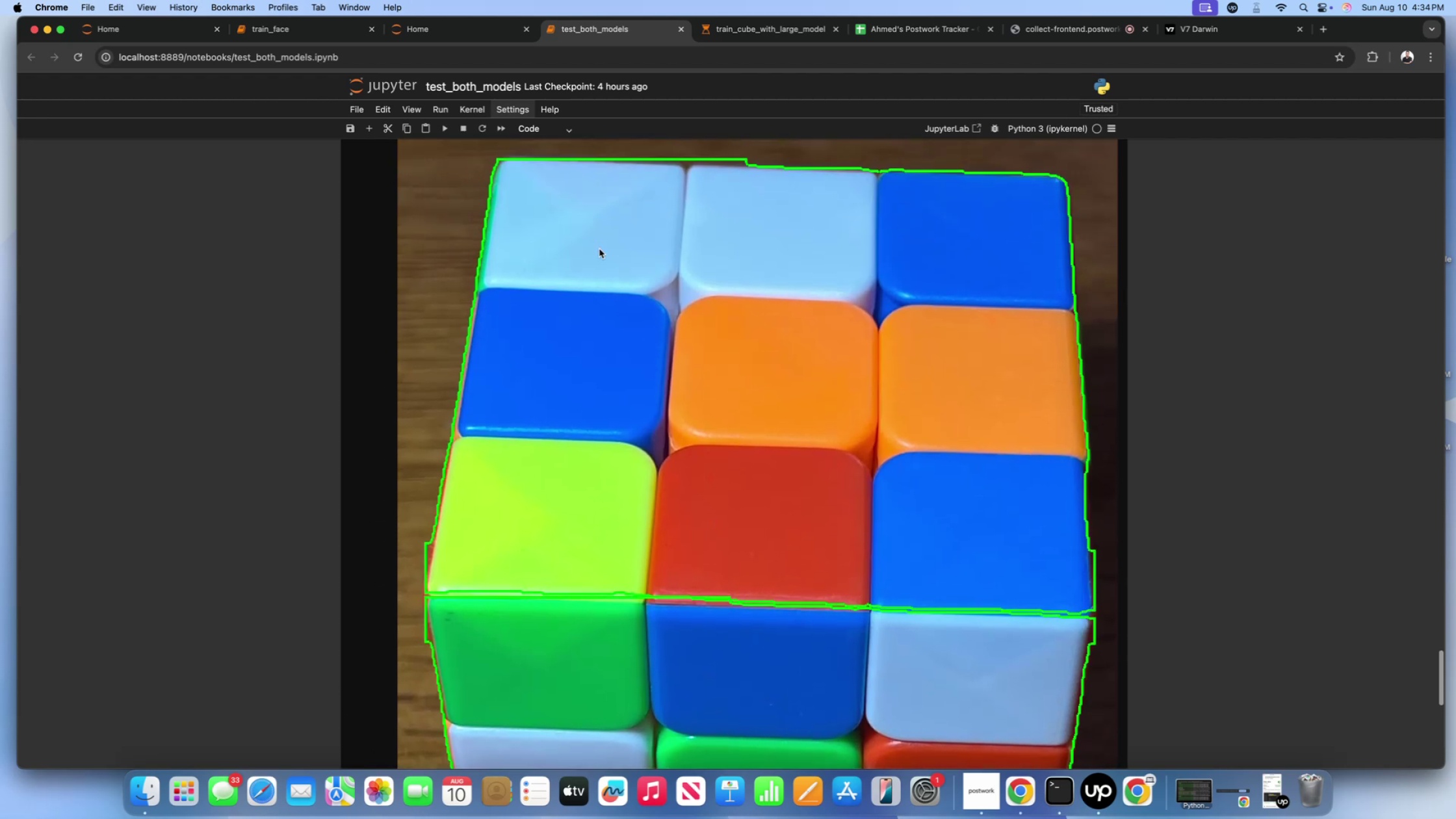 
scroll: coordinate [606, 254], scroll_direction: down, amount: 97.0
 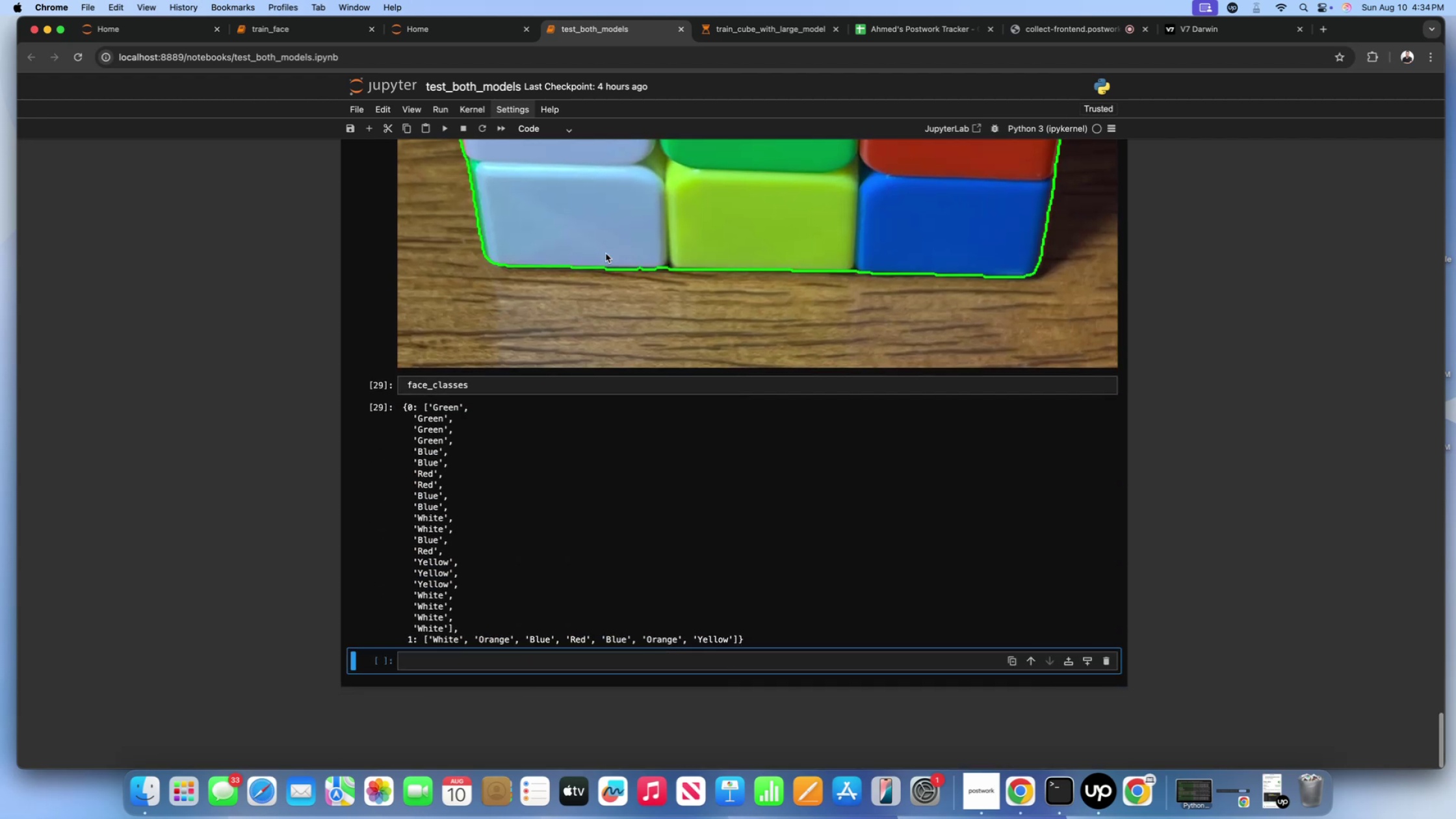 
scroll: coordinate [606, 254], scroll_direction: up, amount: 101.0
 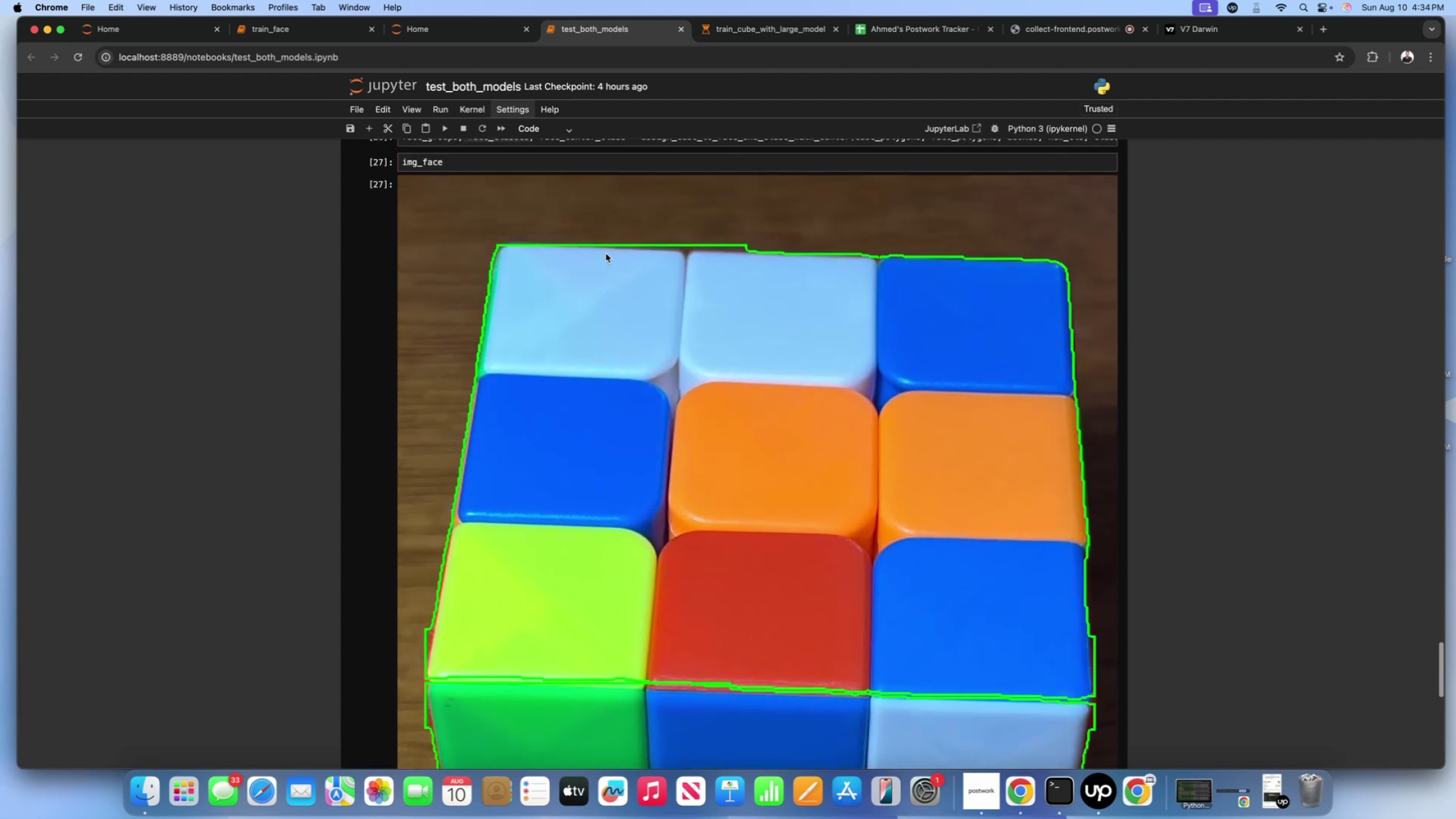 
scroll: coordinate [606, 254], scroll_direction: down, amount: 90.0
 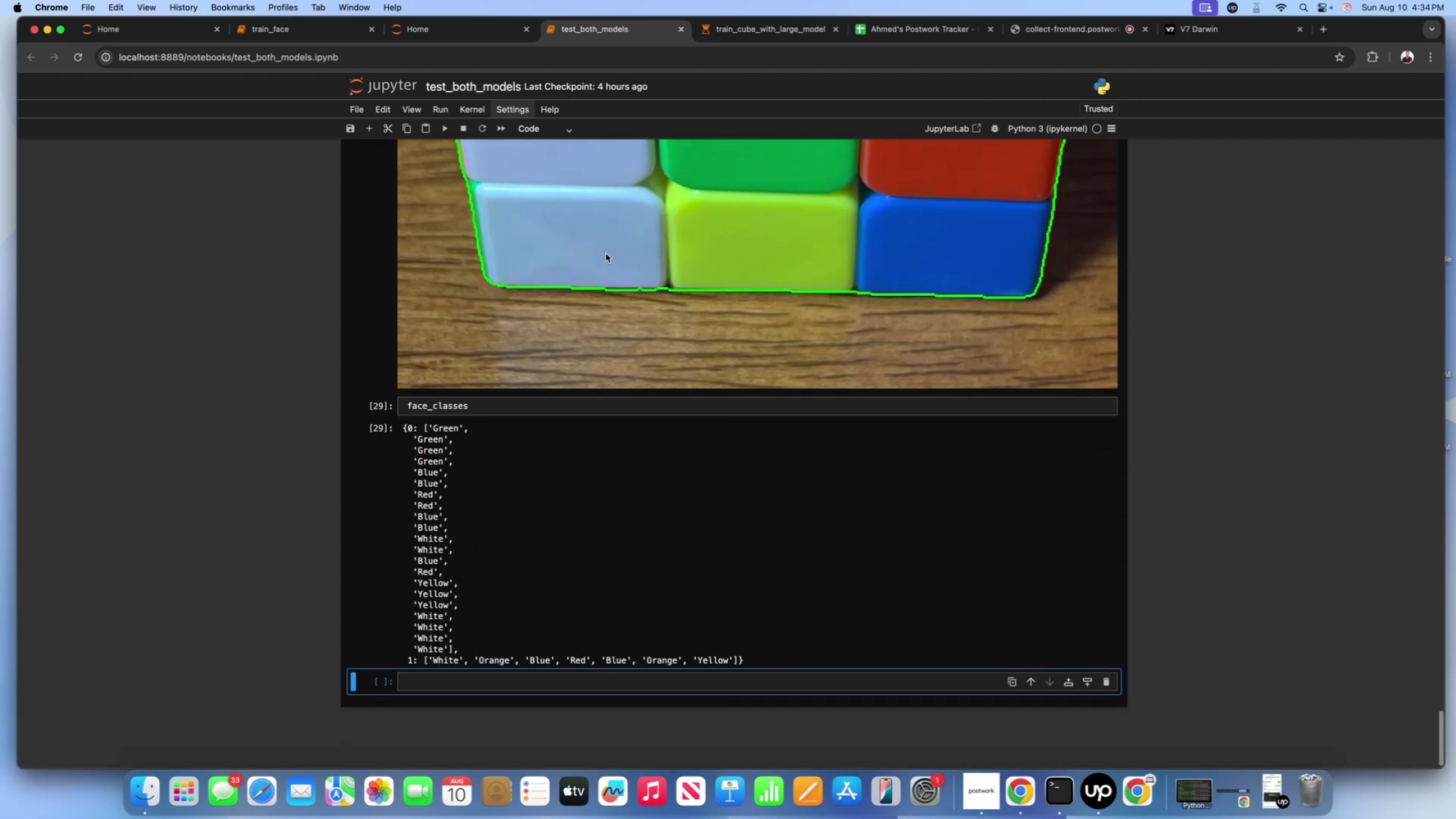 
scroll: coordinate [606, 254], scroll_direction: up, amount: 7.0
 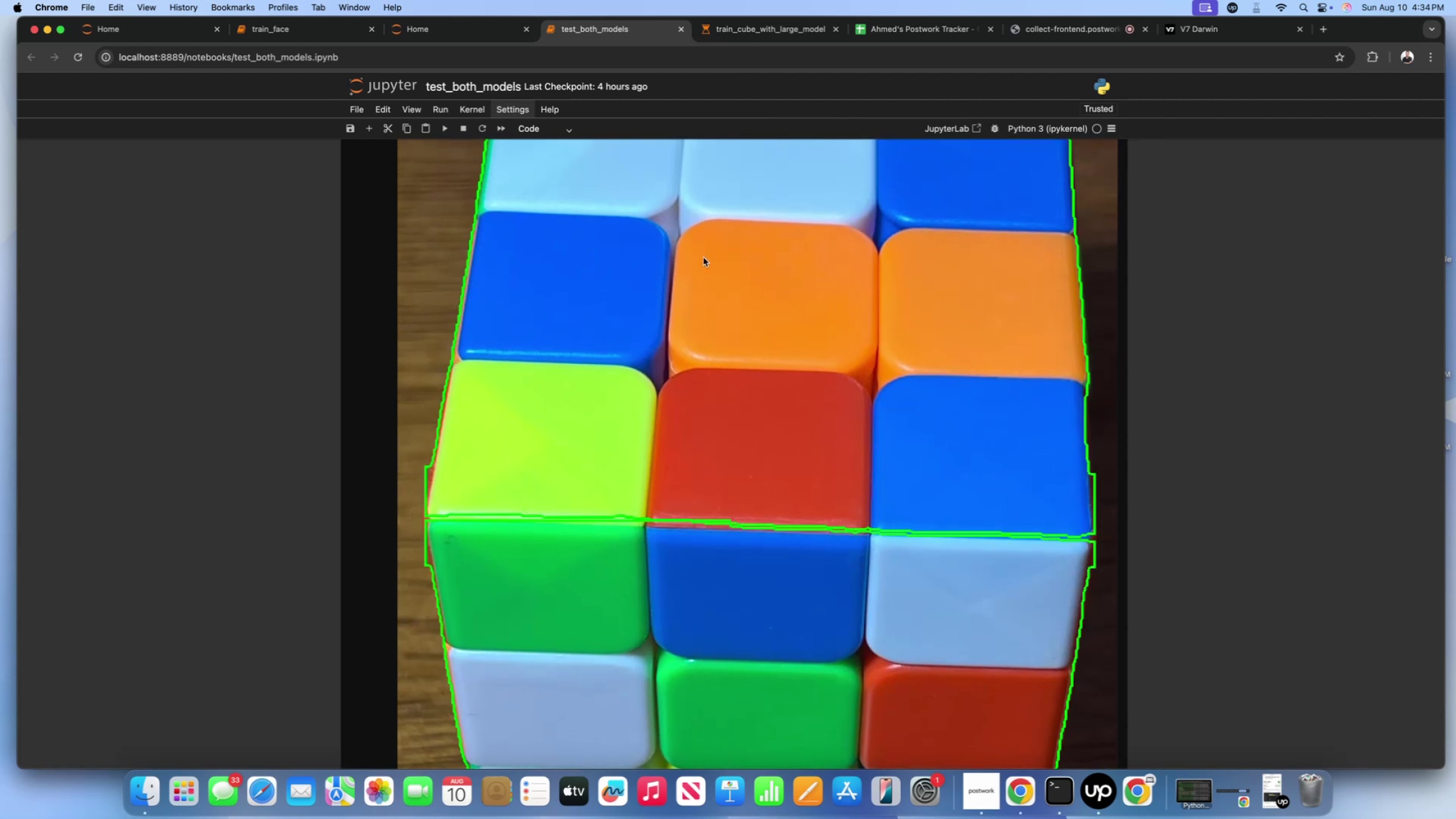 
scroll: coordinate [697, 304], scroll_direction: down, amount: 84.0
 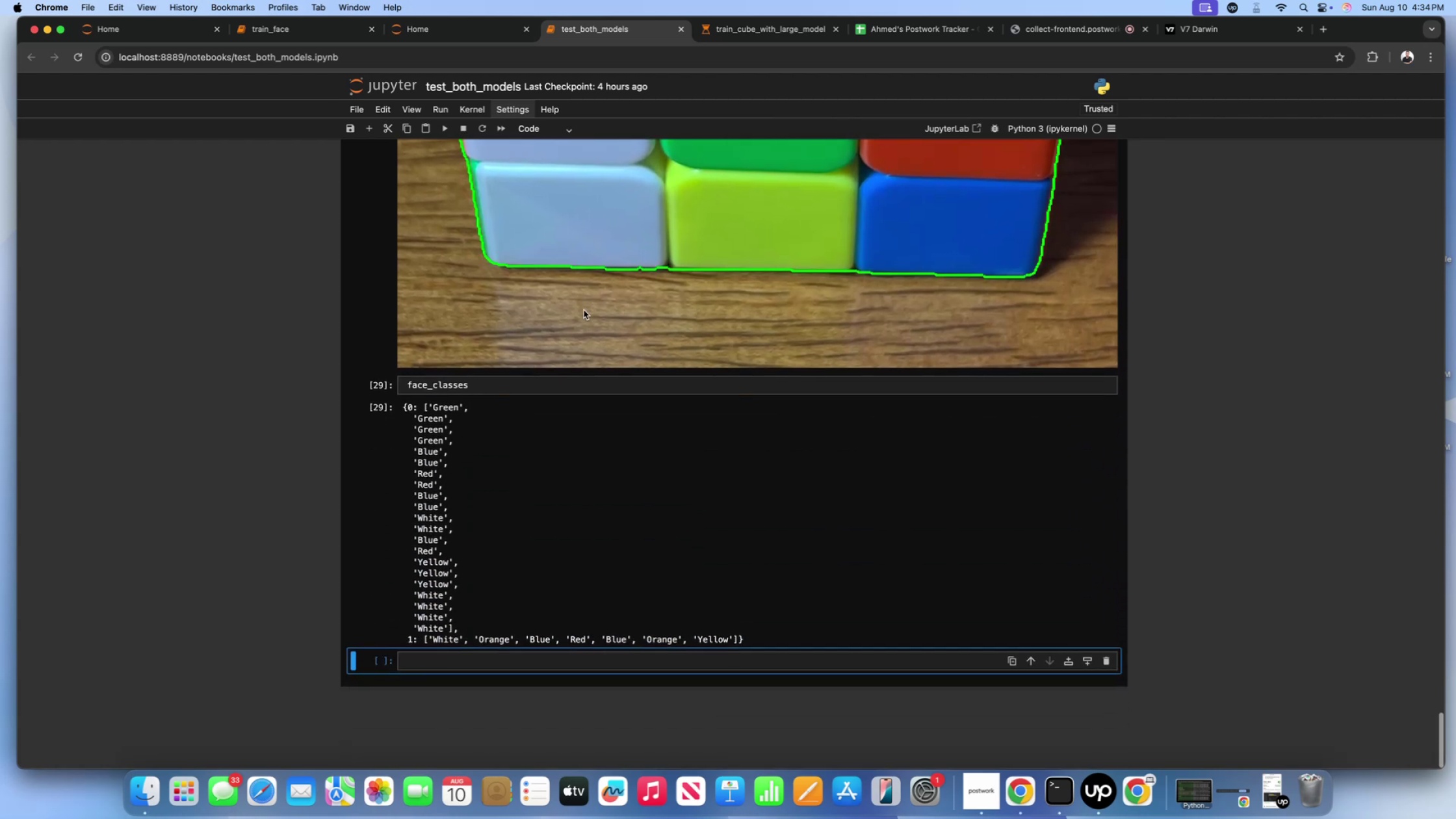 
scroll: coordinate [471, 306], scroll_direction: up, amount: 135.0
 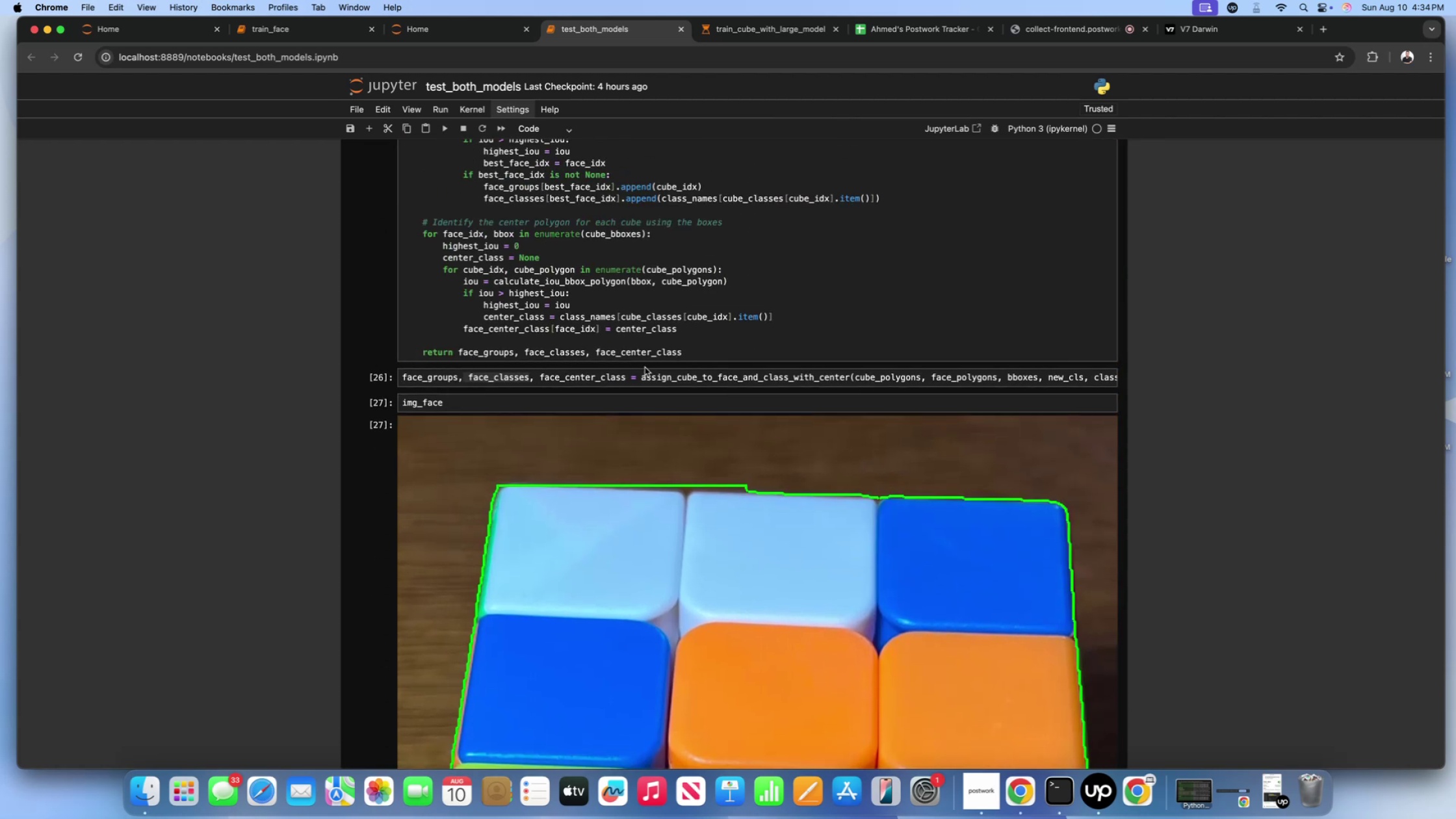 
left_click([641, 370])
 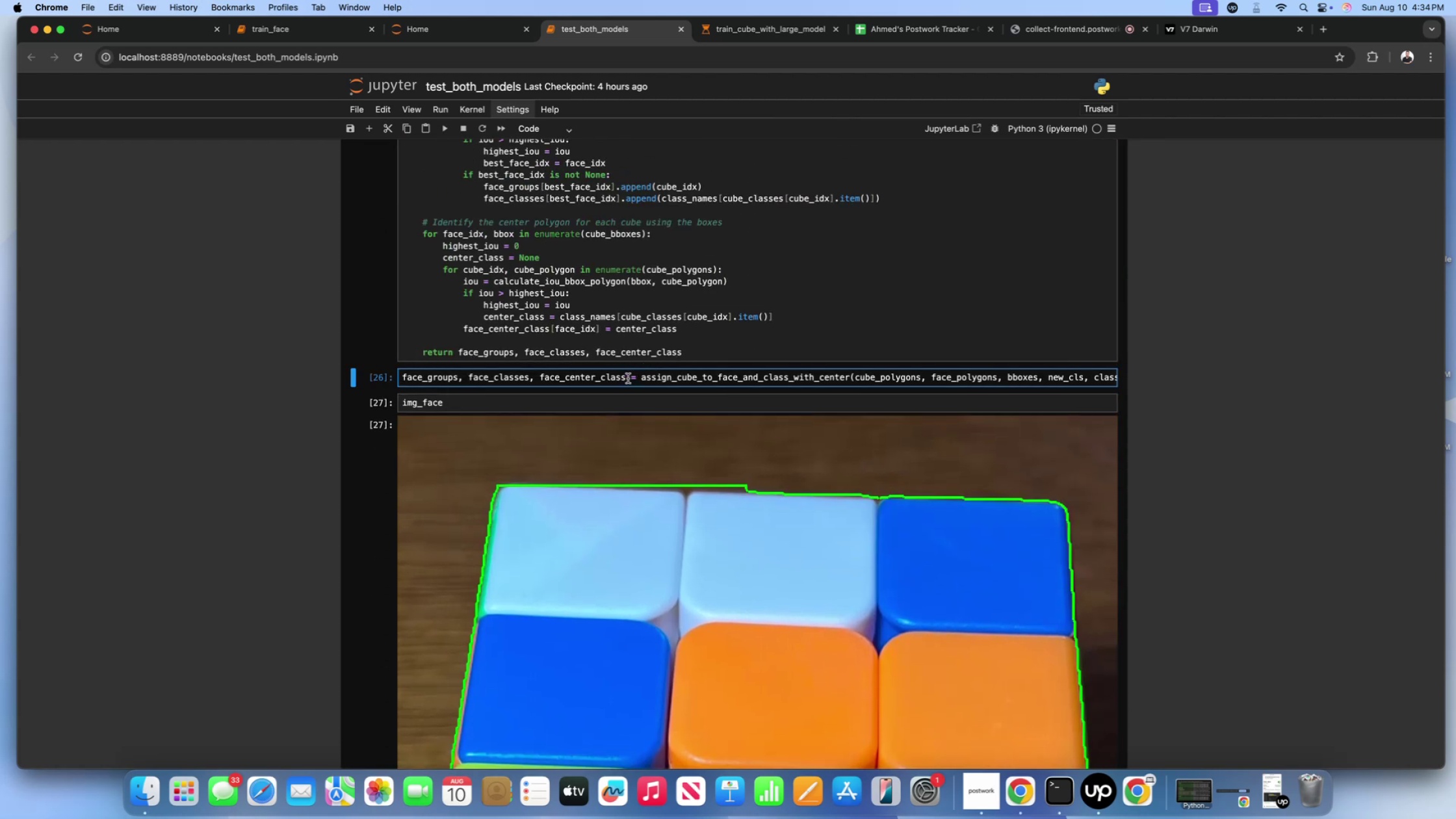 
left_click_drag(start_coordinate=[628, 378], to_coordinate=[541, 380])
 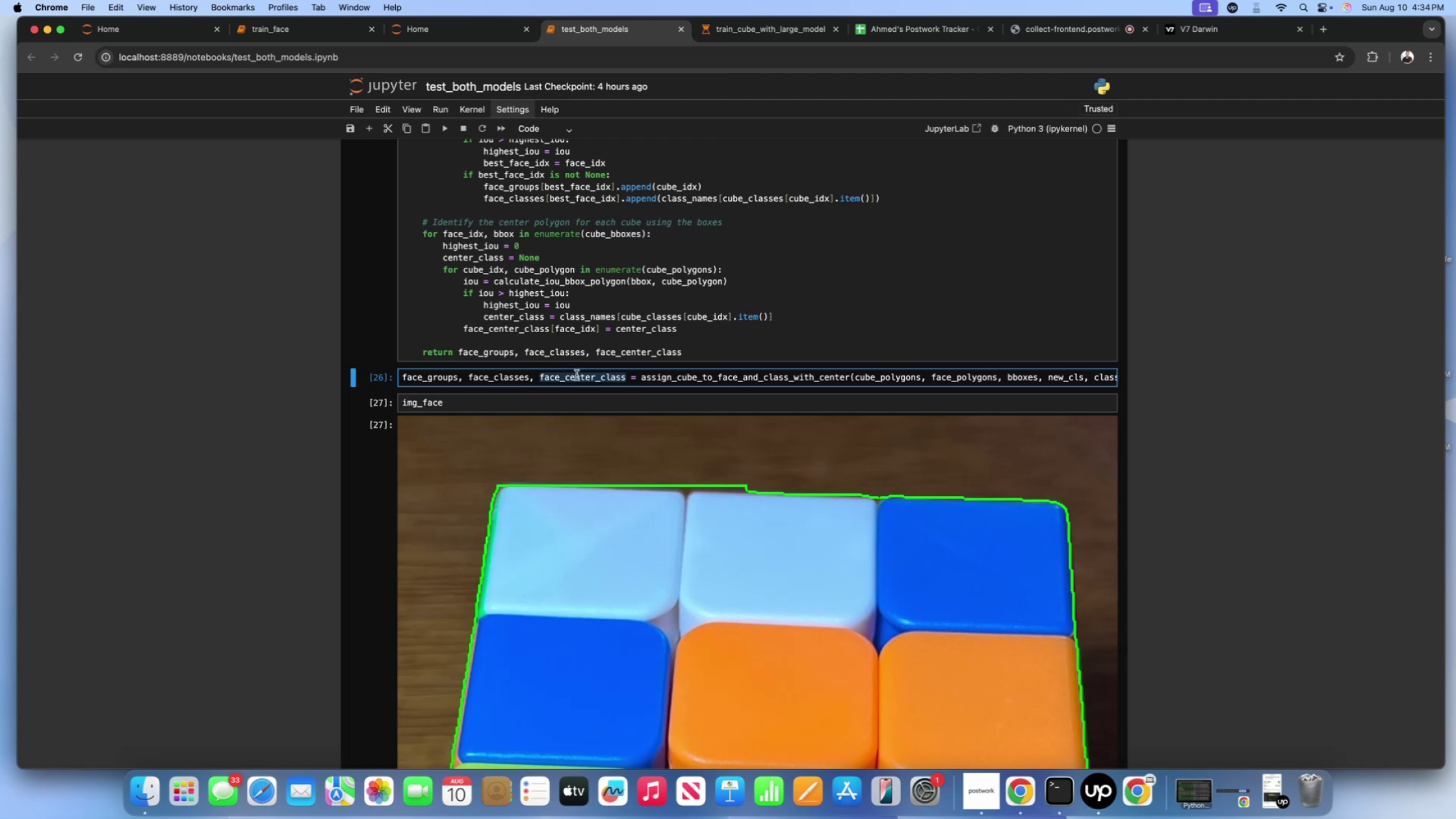 
key(Meta+CommandLeft)
 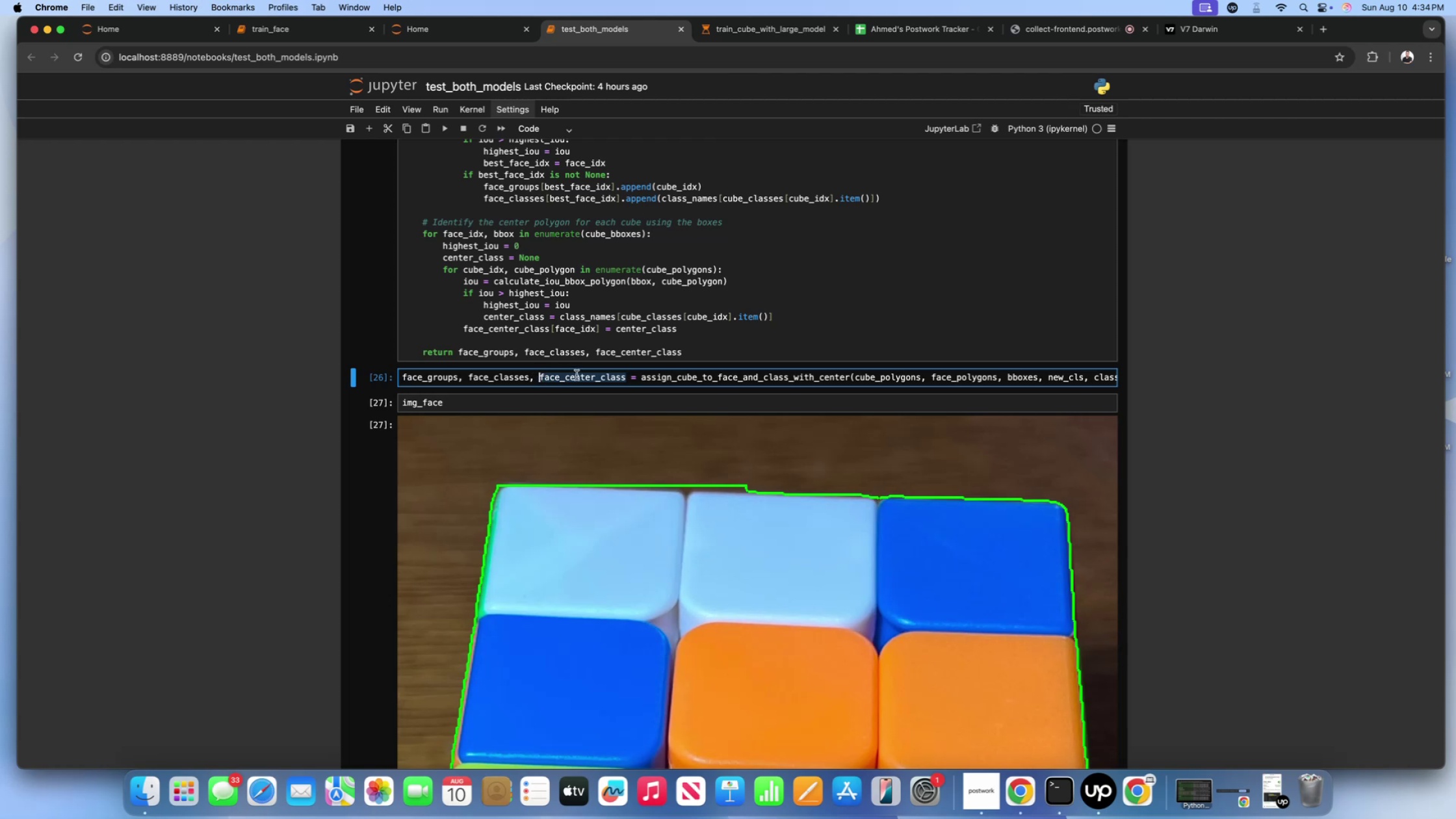 
key(Meta+C)
 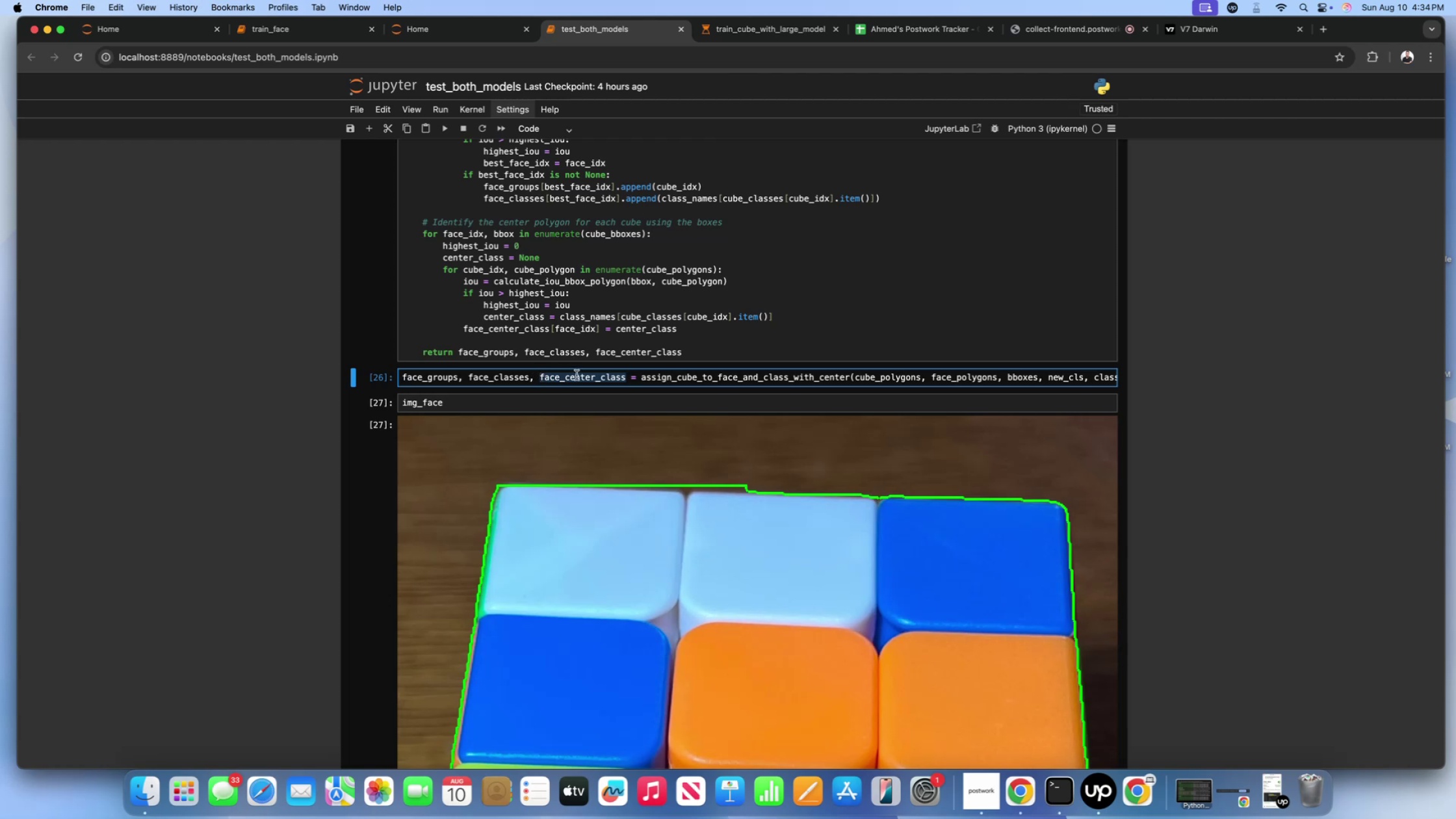 
scroll: coordinate [533, 627], scroll_direction: down, amount: 221.0
 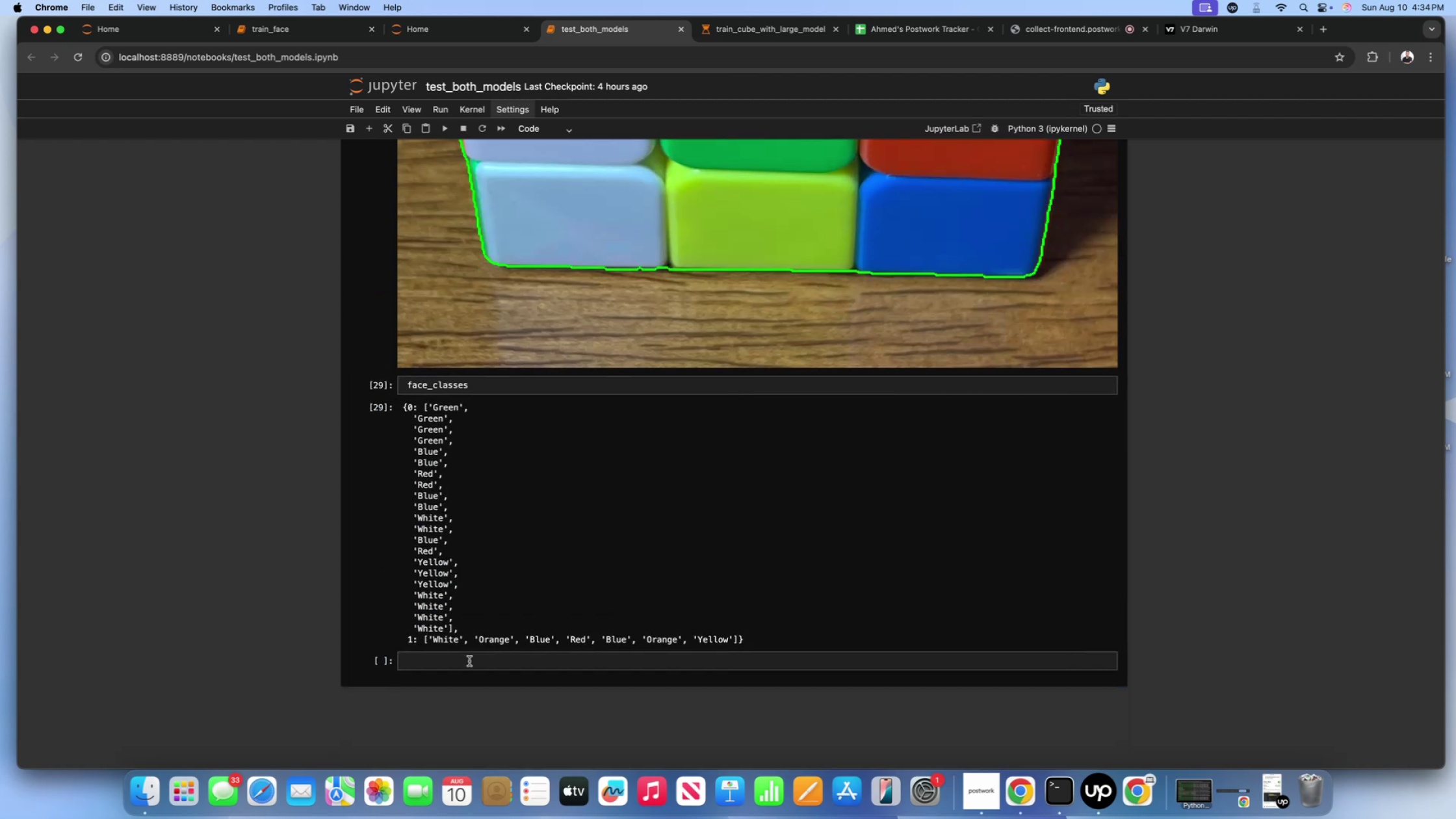 
left_click([469, 661])
 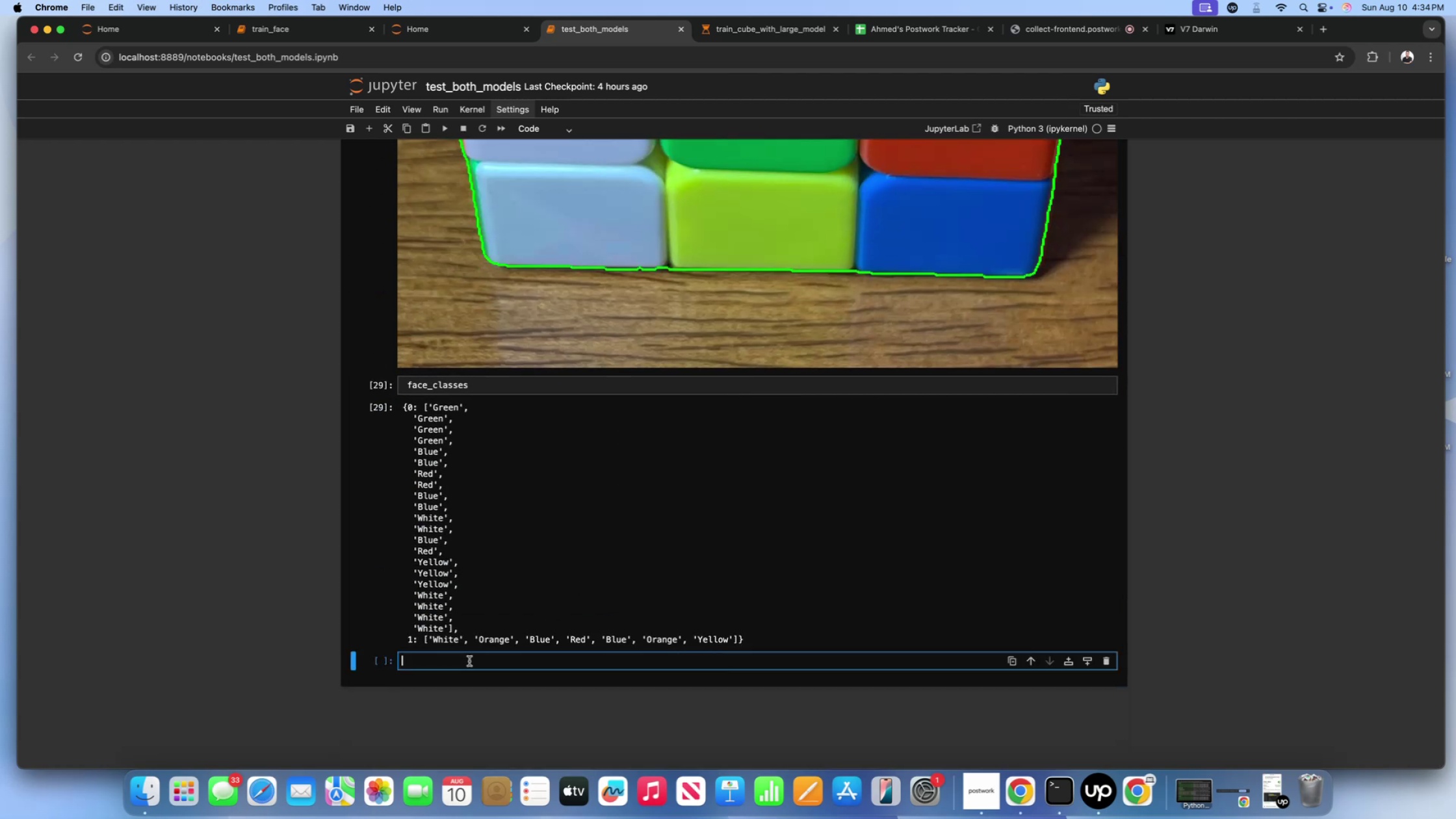 
key(Meta+V)
 